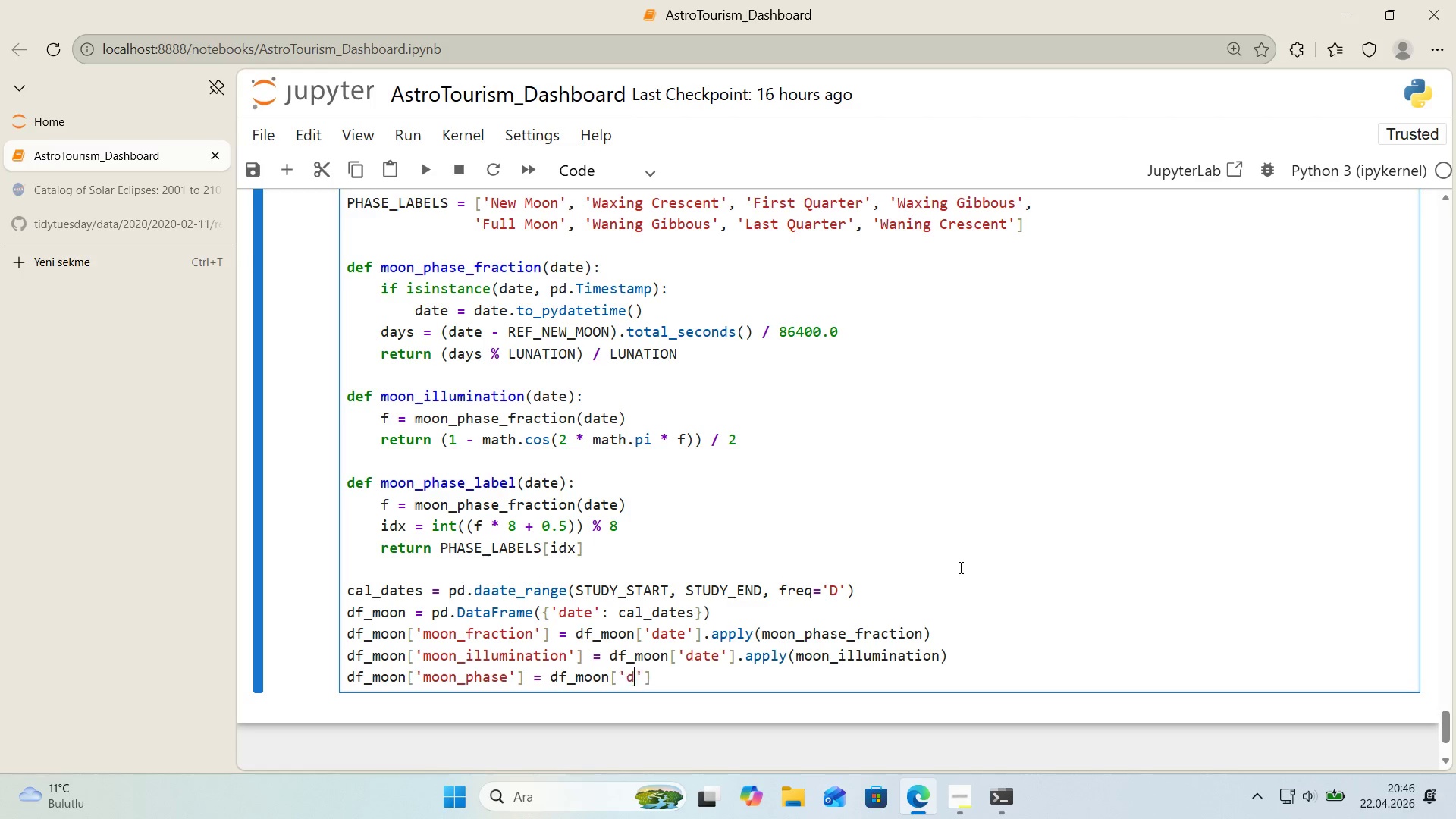 
type(date)
 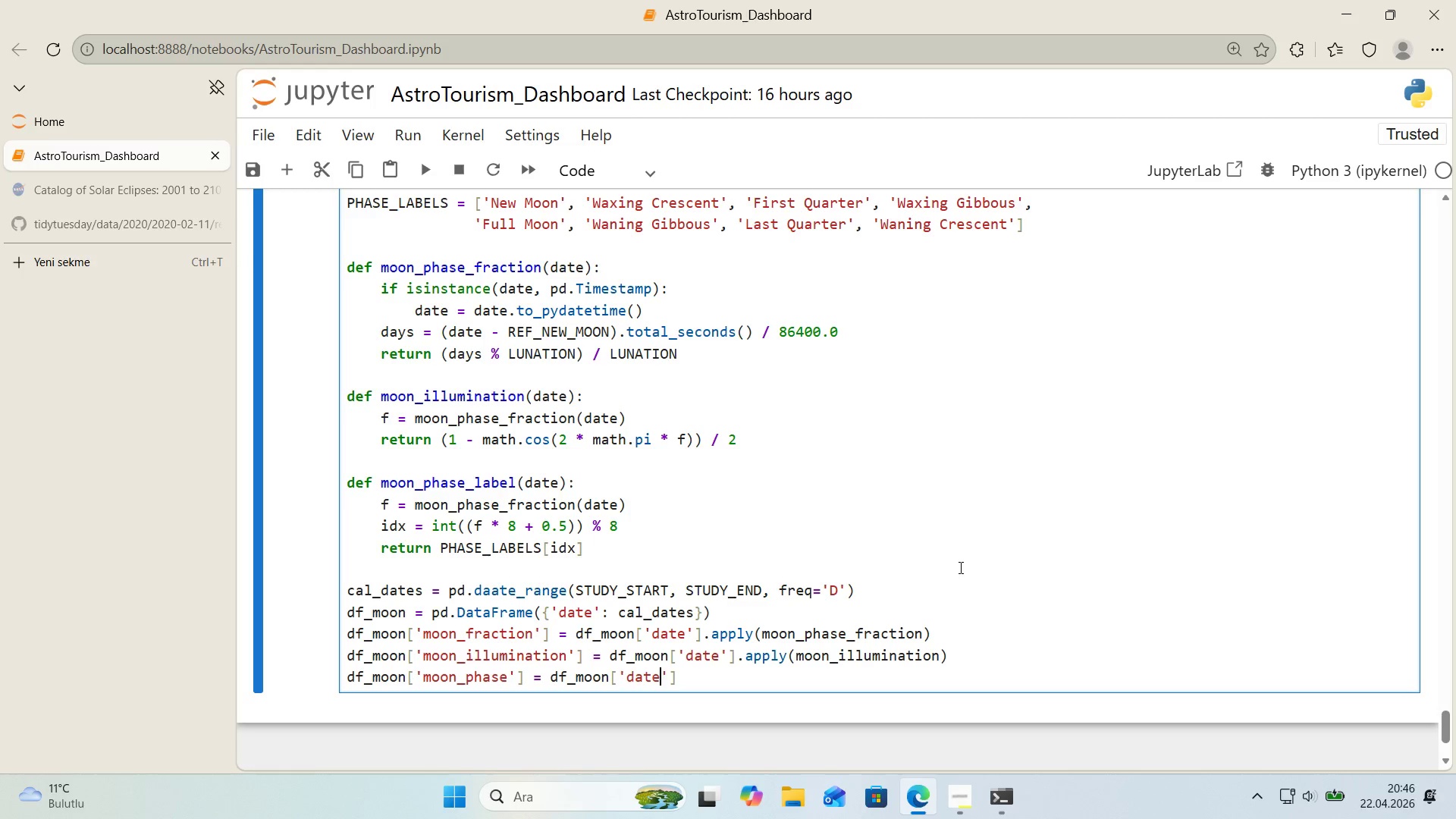 
key(ArrowRight)
 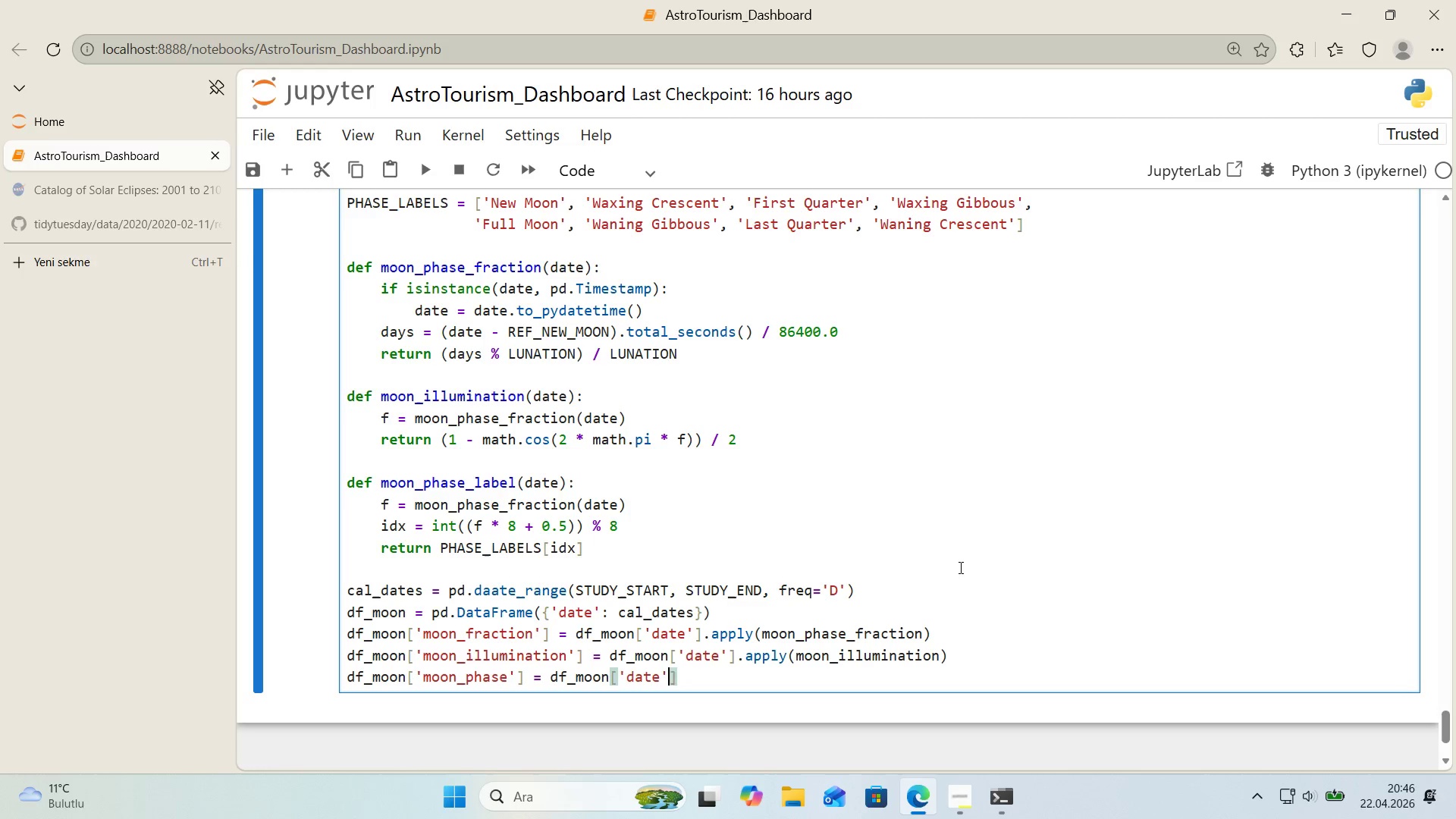 
key(ArrowRight)
 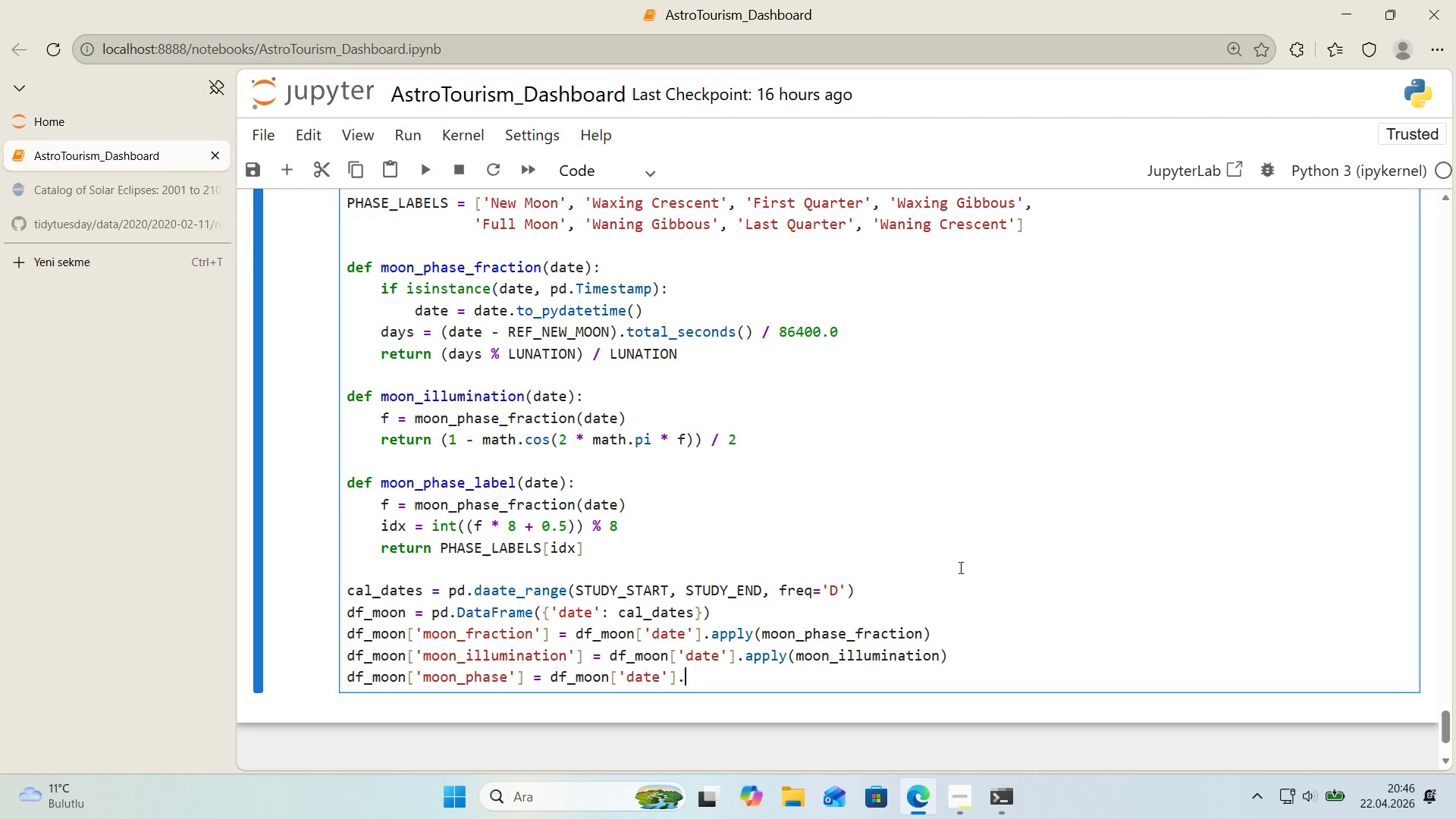 
type(.apply*()
 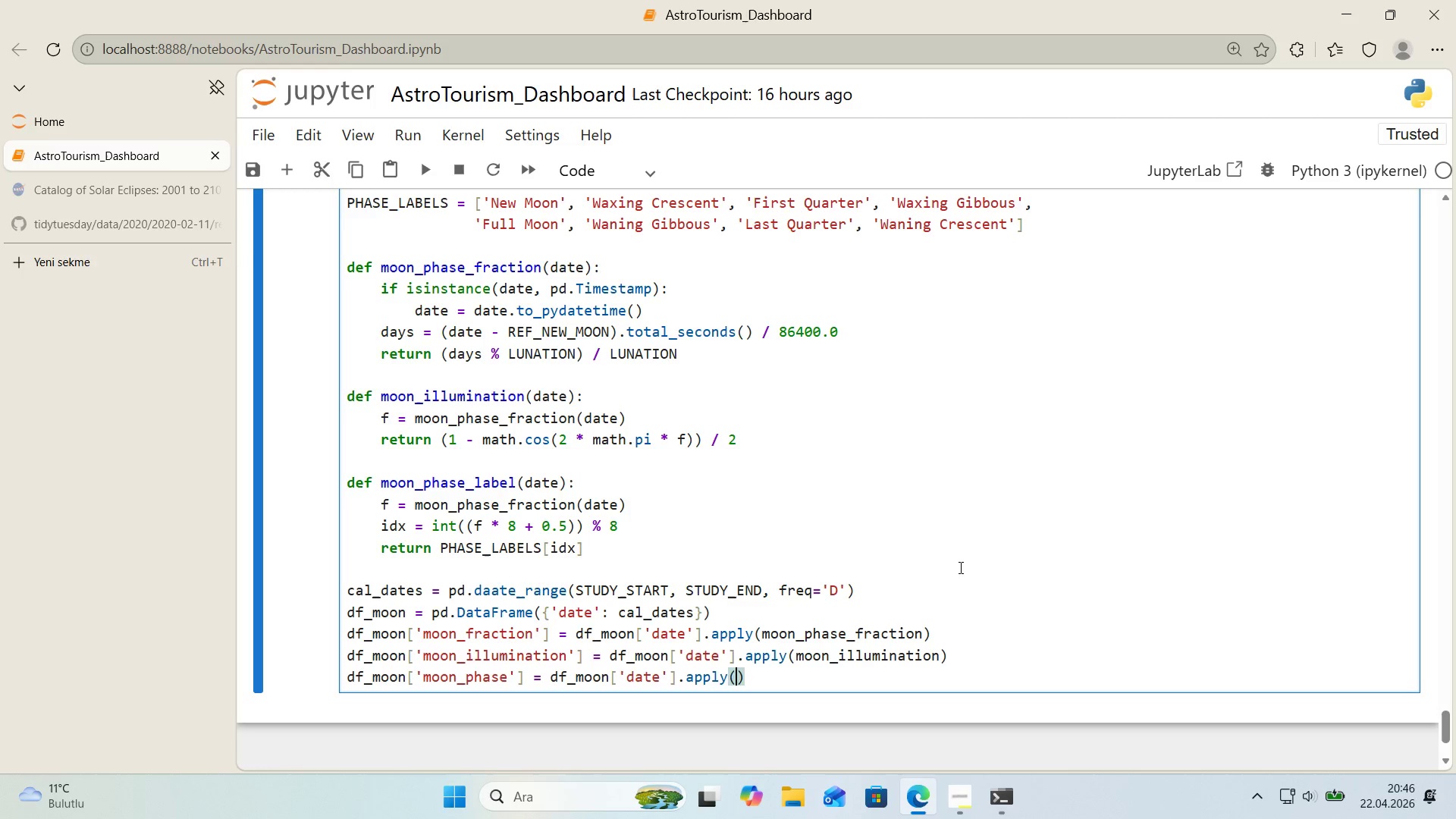 
 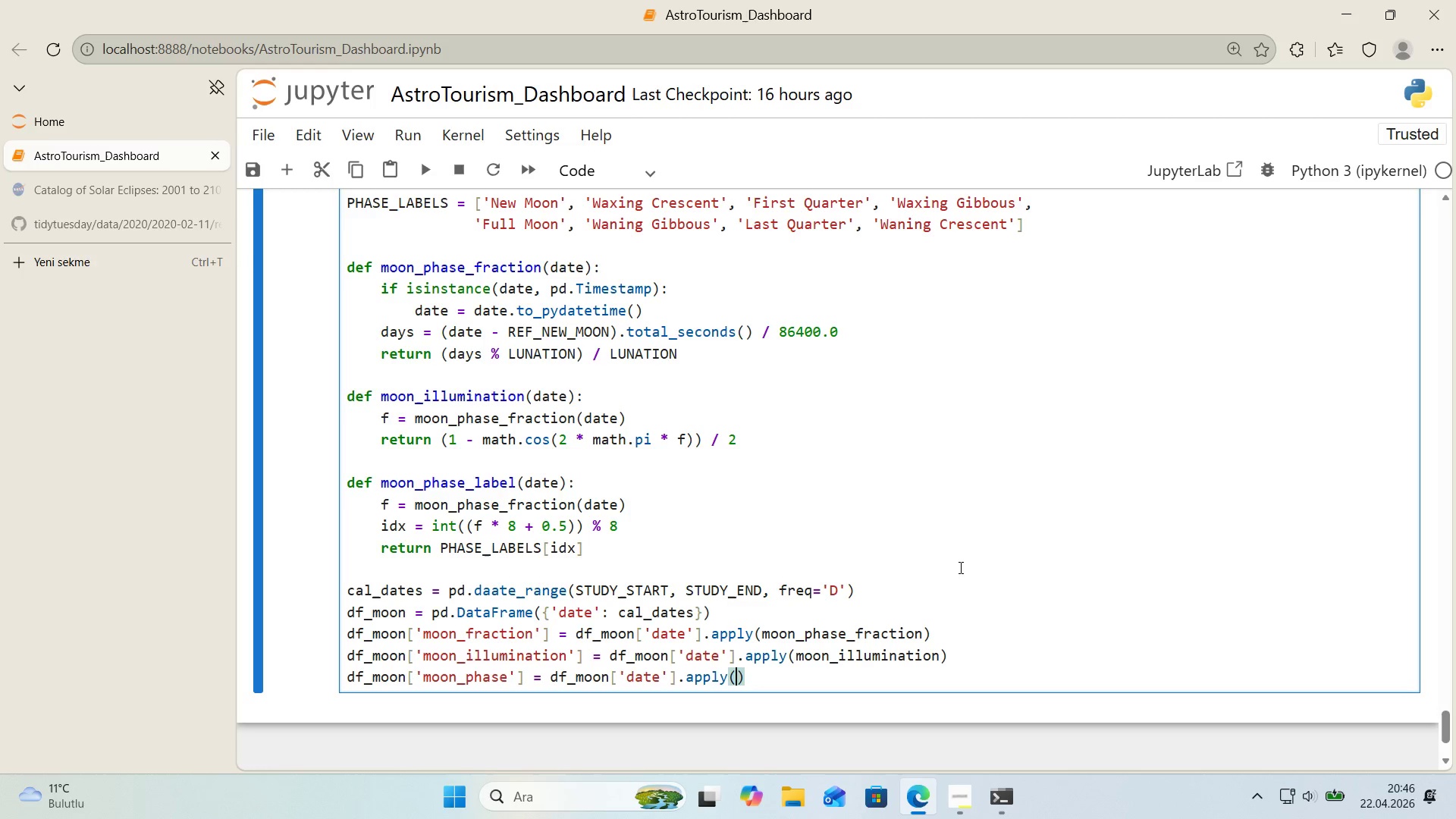 
key(ArrowLeft)
 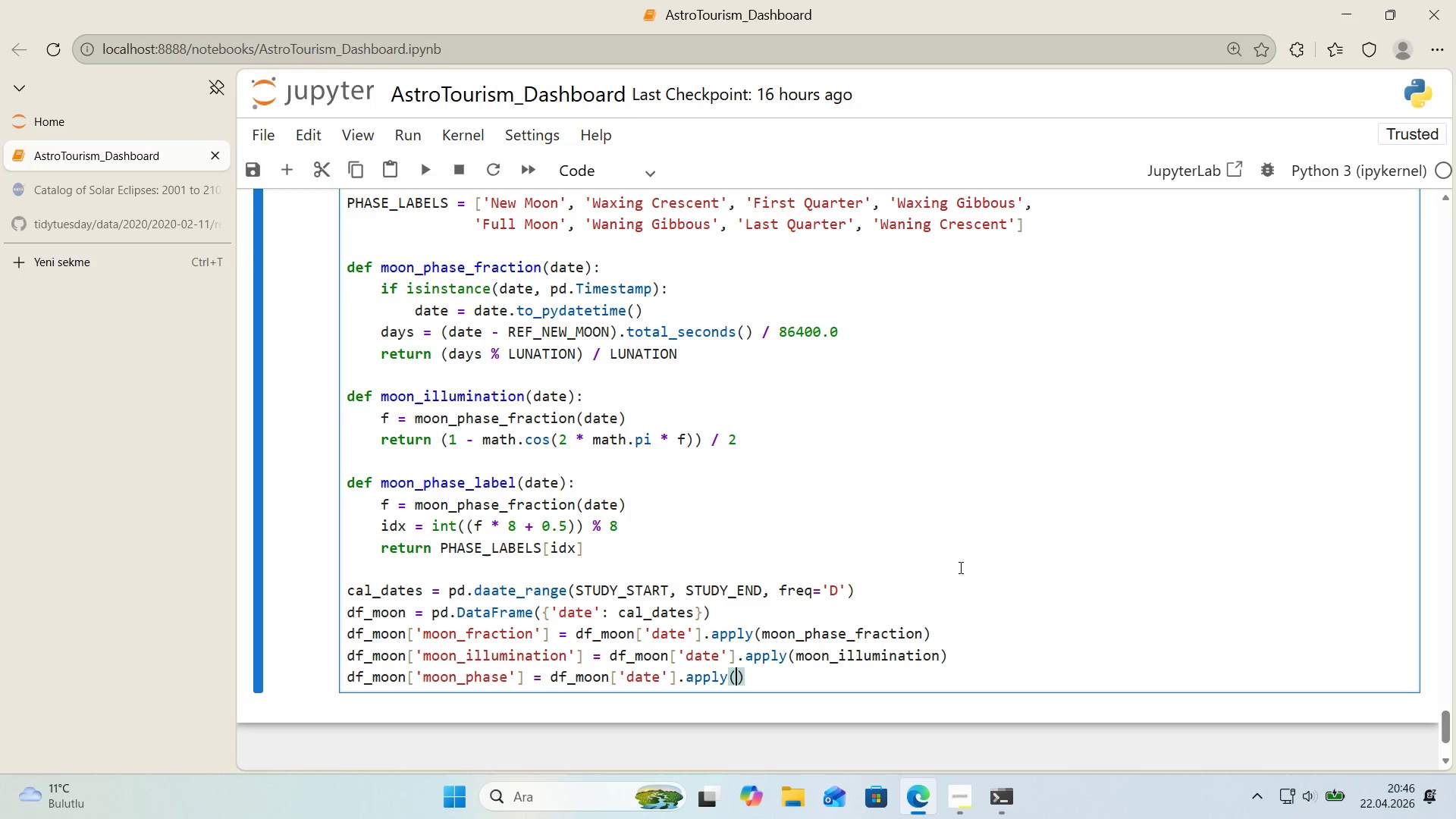 
type(moon_phase_labl)
key(Backspace)
type(el)
 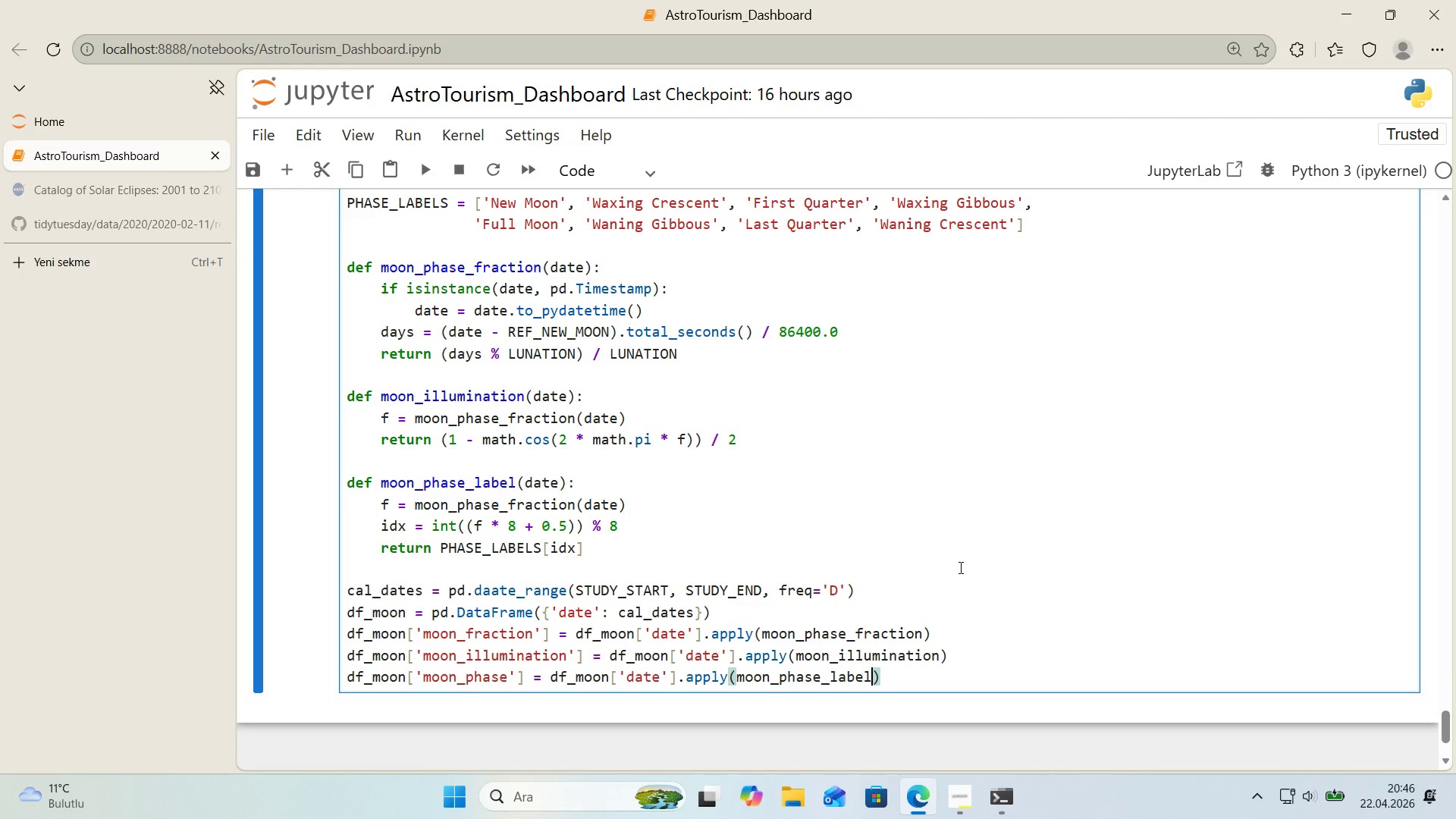 
key(ArrowRight)
 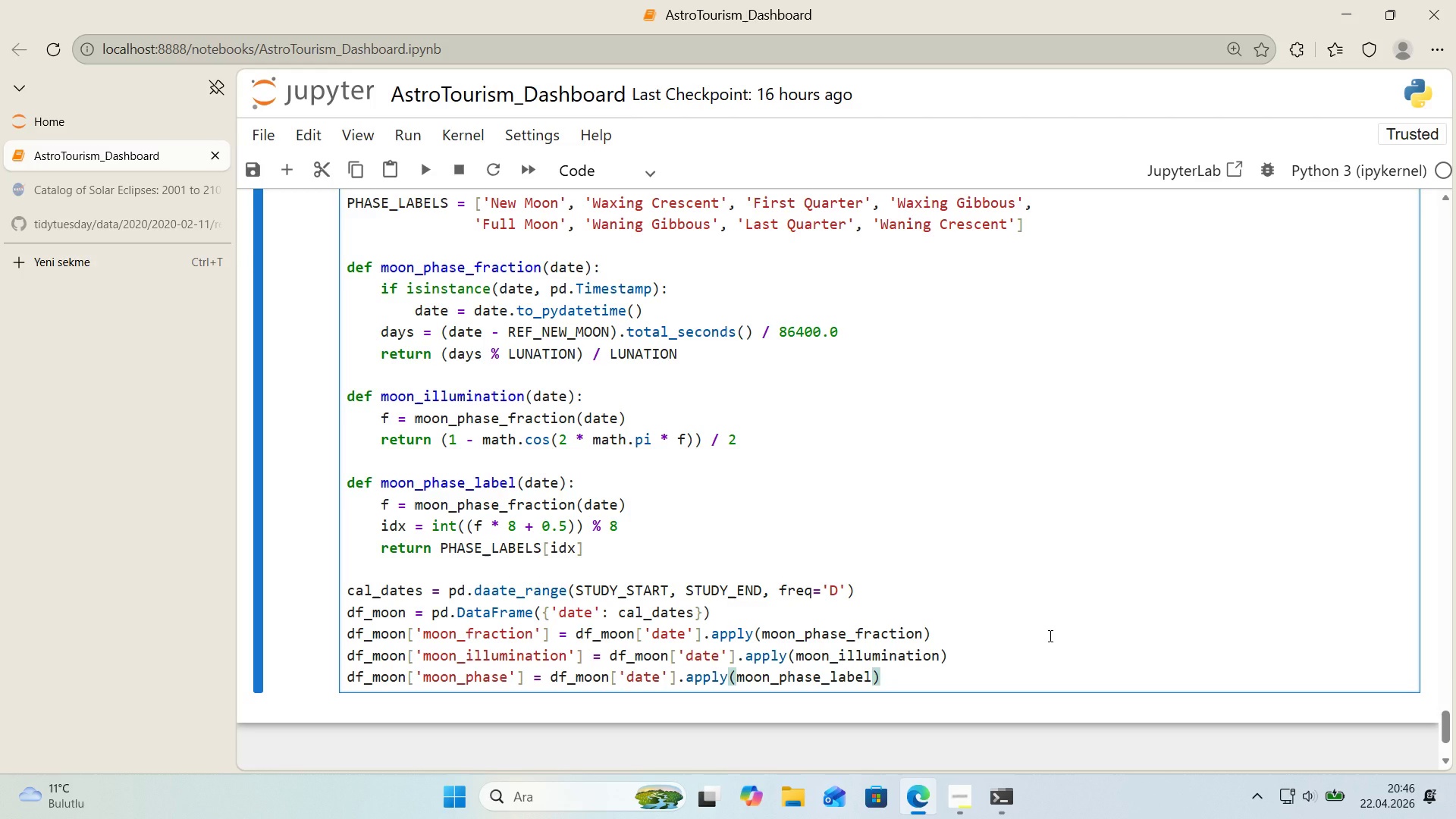 
wait(40.61)
 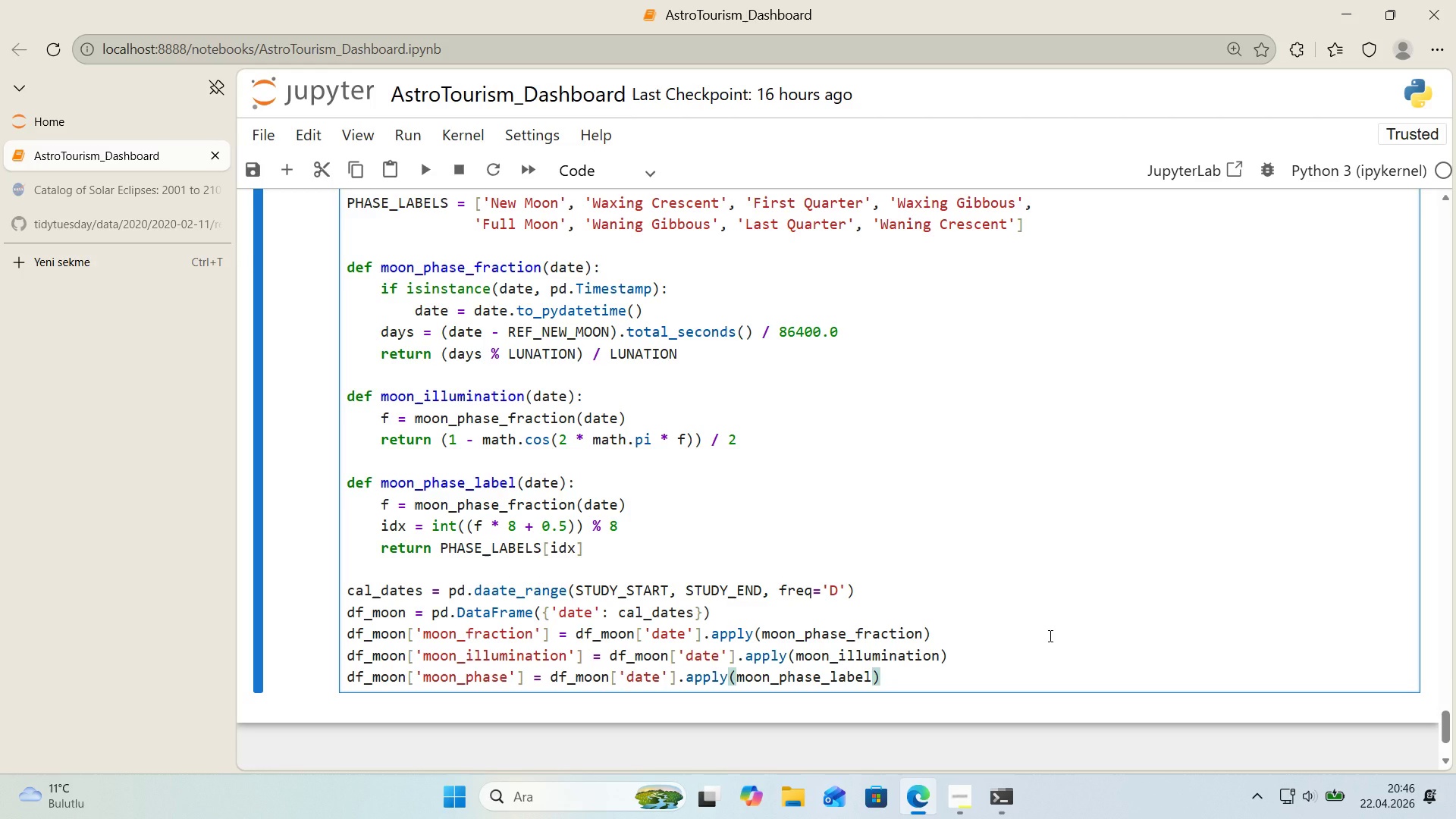 
key(Enter)
 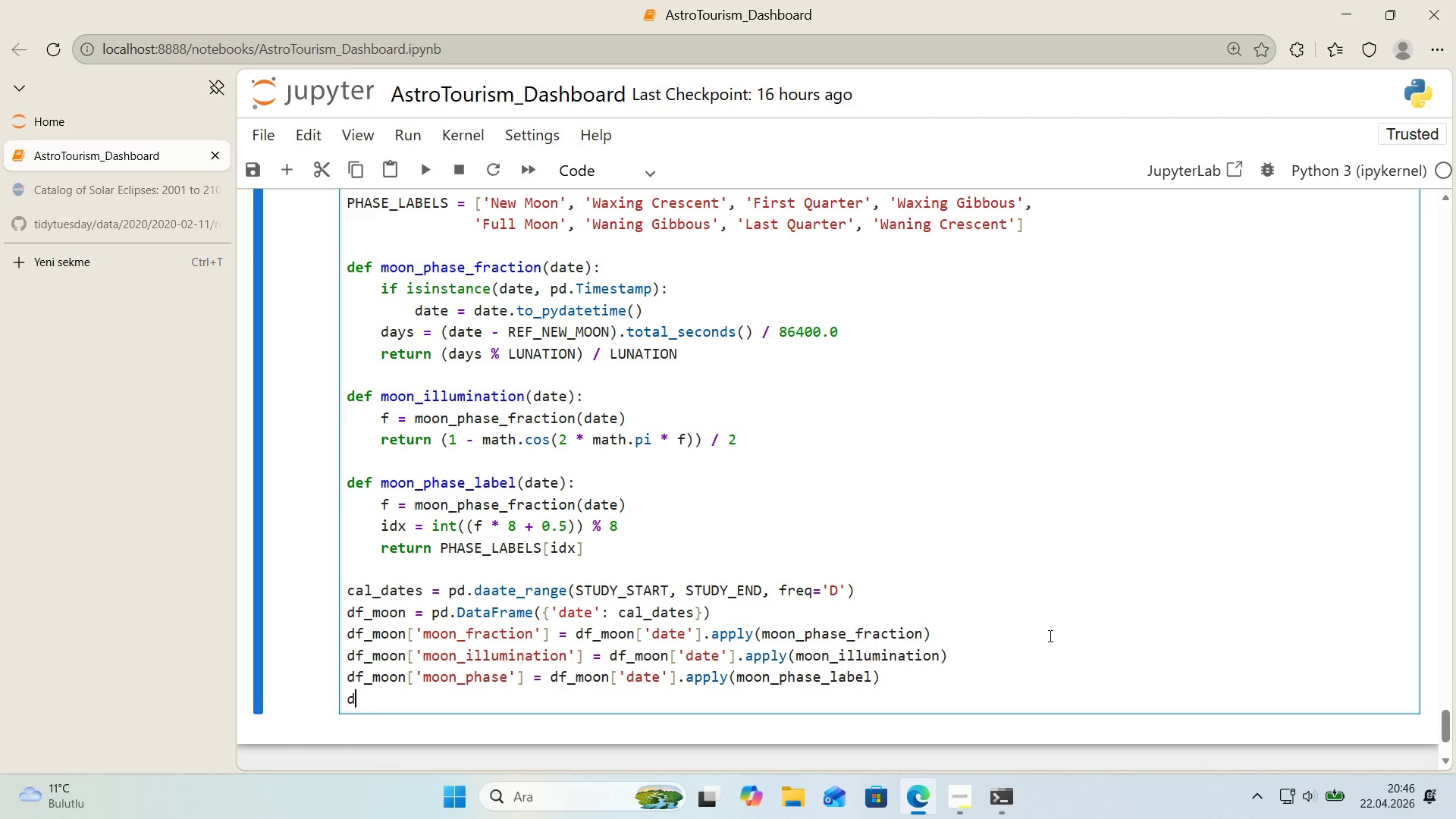 
type(df_)
 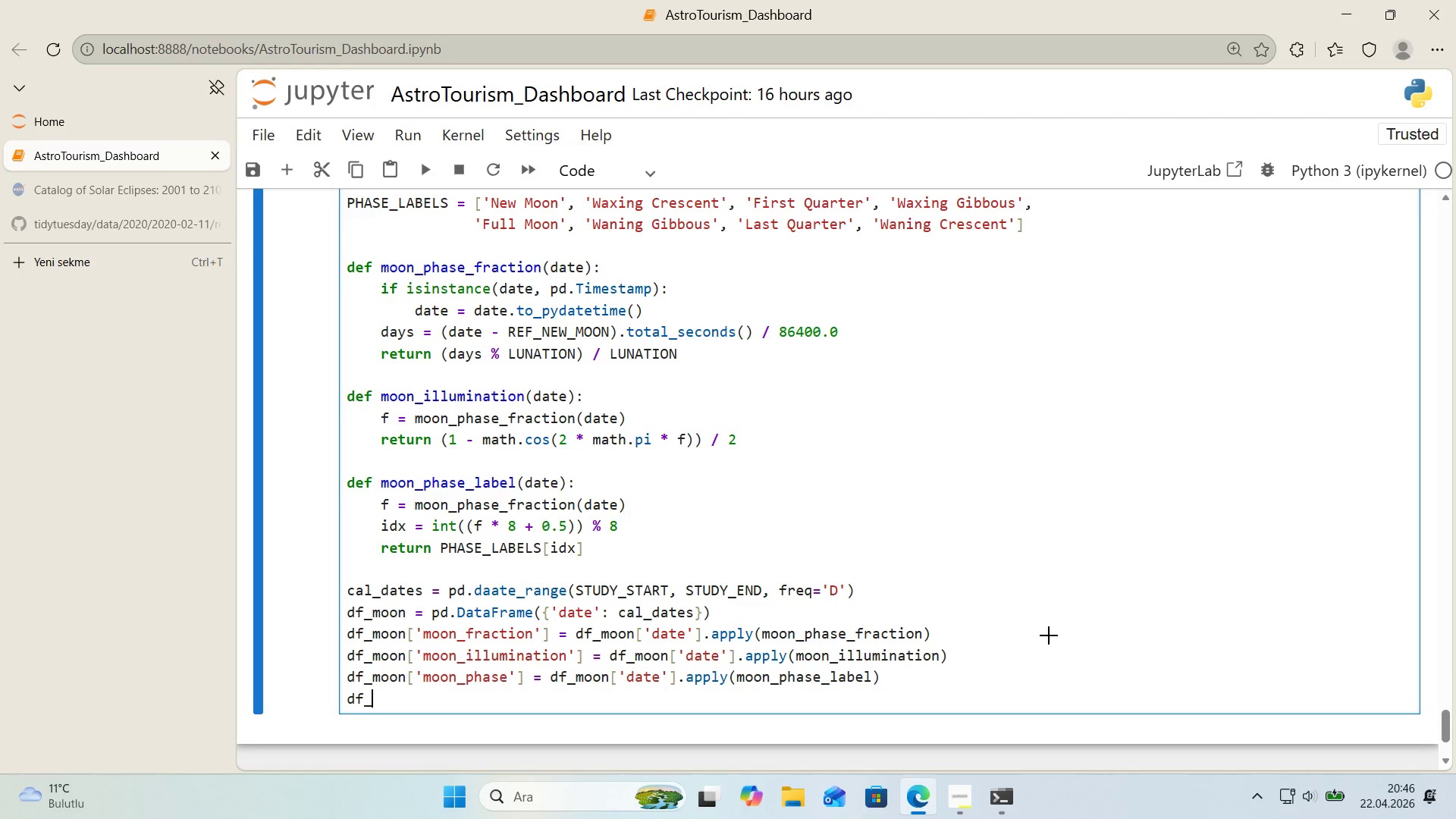 
key(Alt+Control+8)
 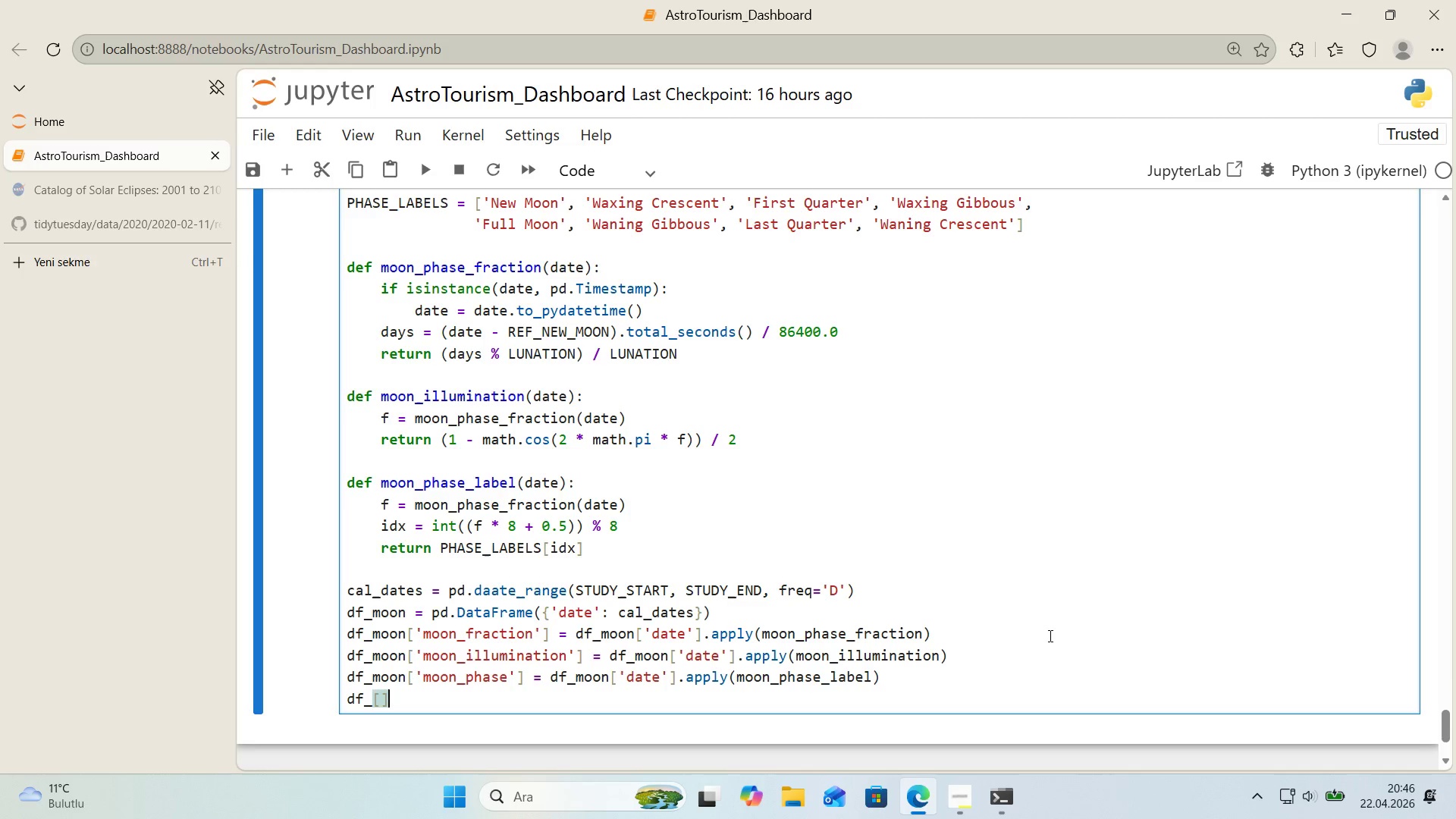 
key(Alt+Control+9)
 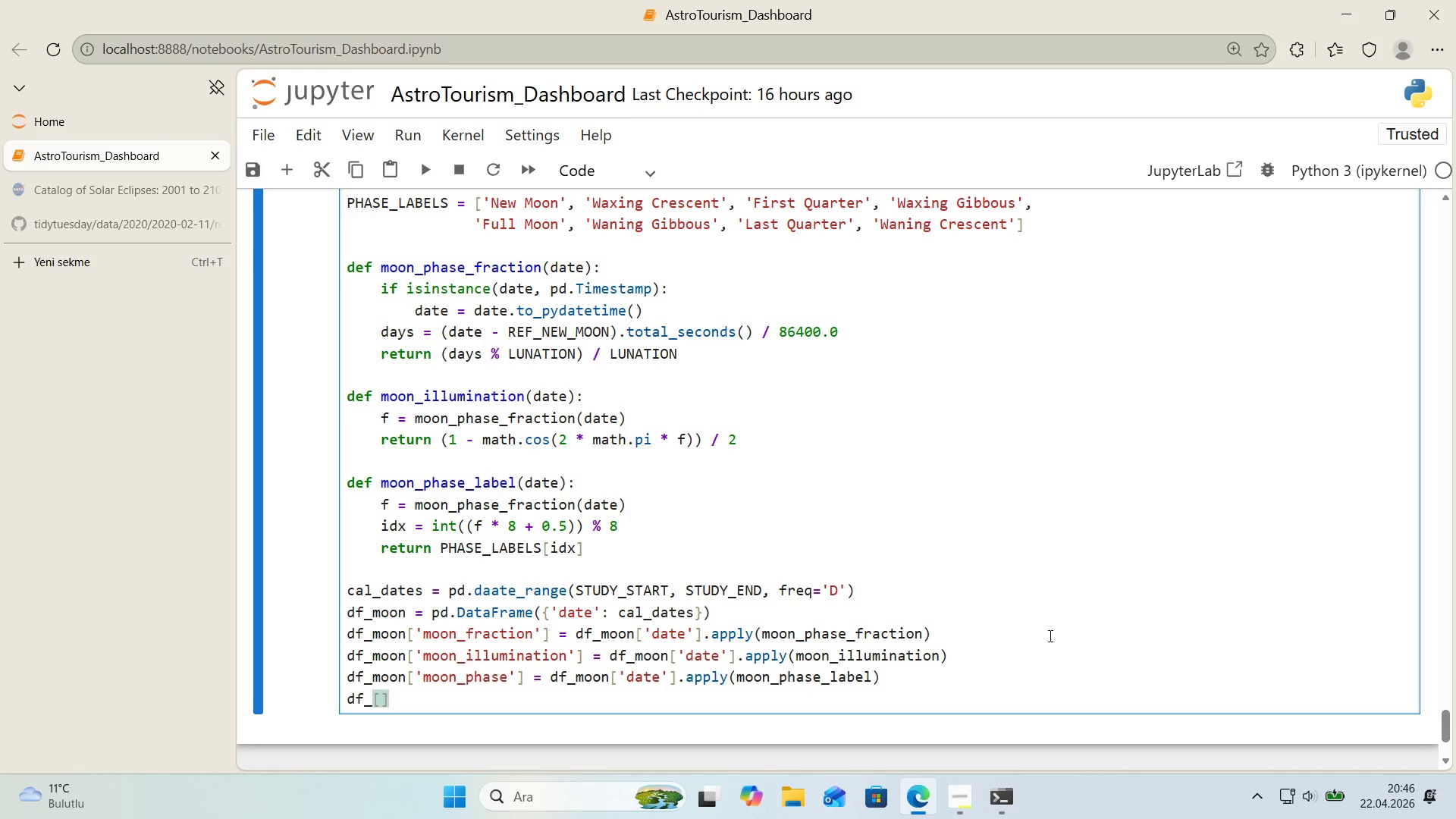 
key(ArrowLeft)
 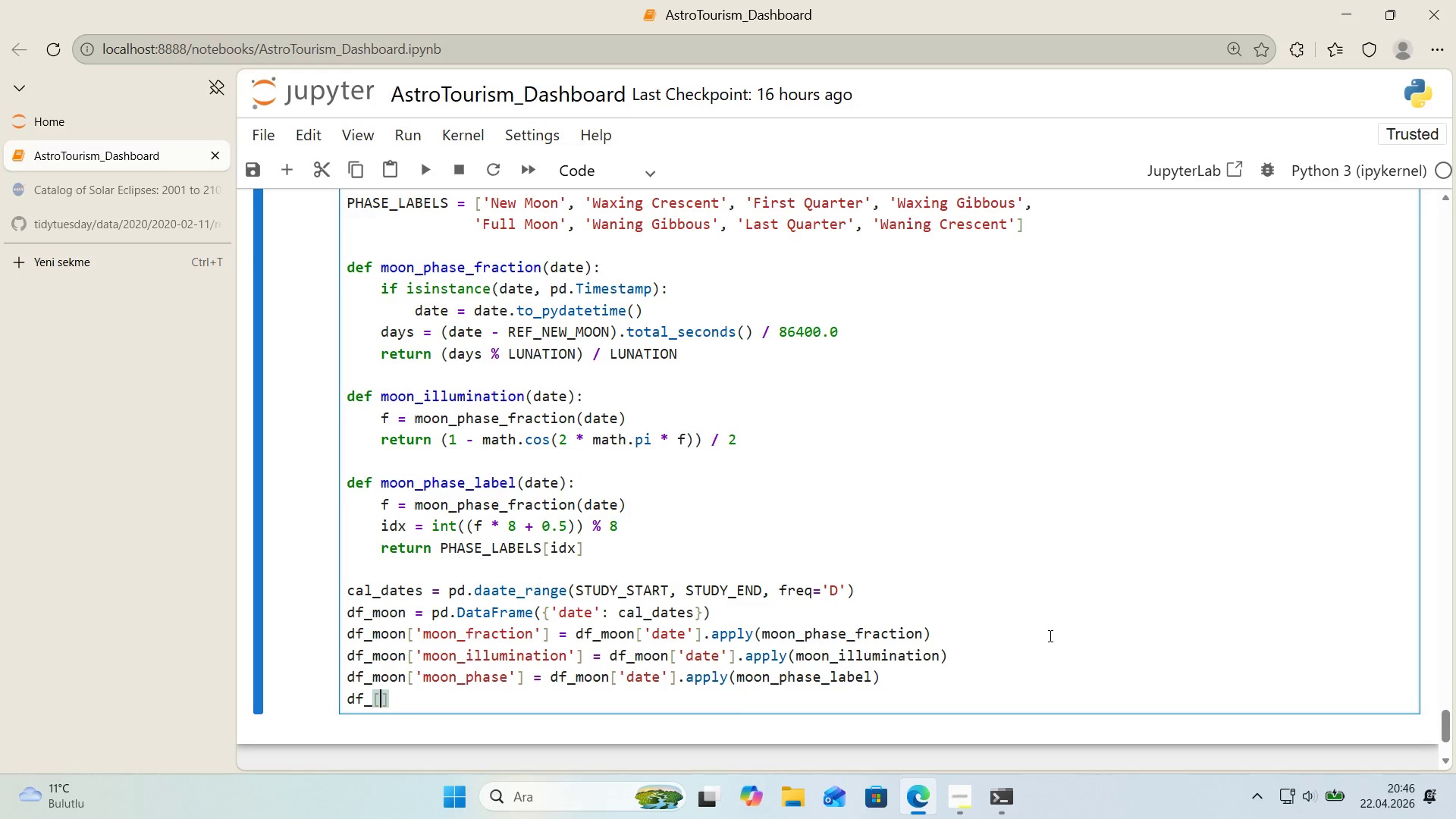 
key(ArrowLeft)
 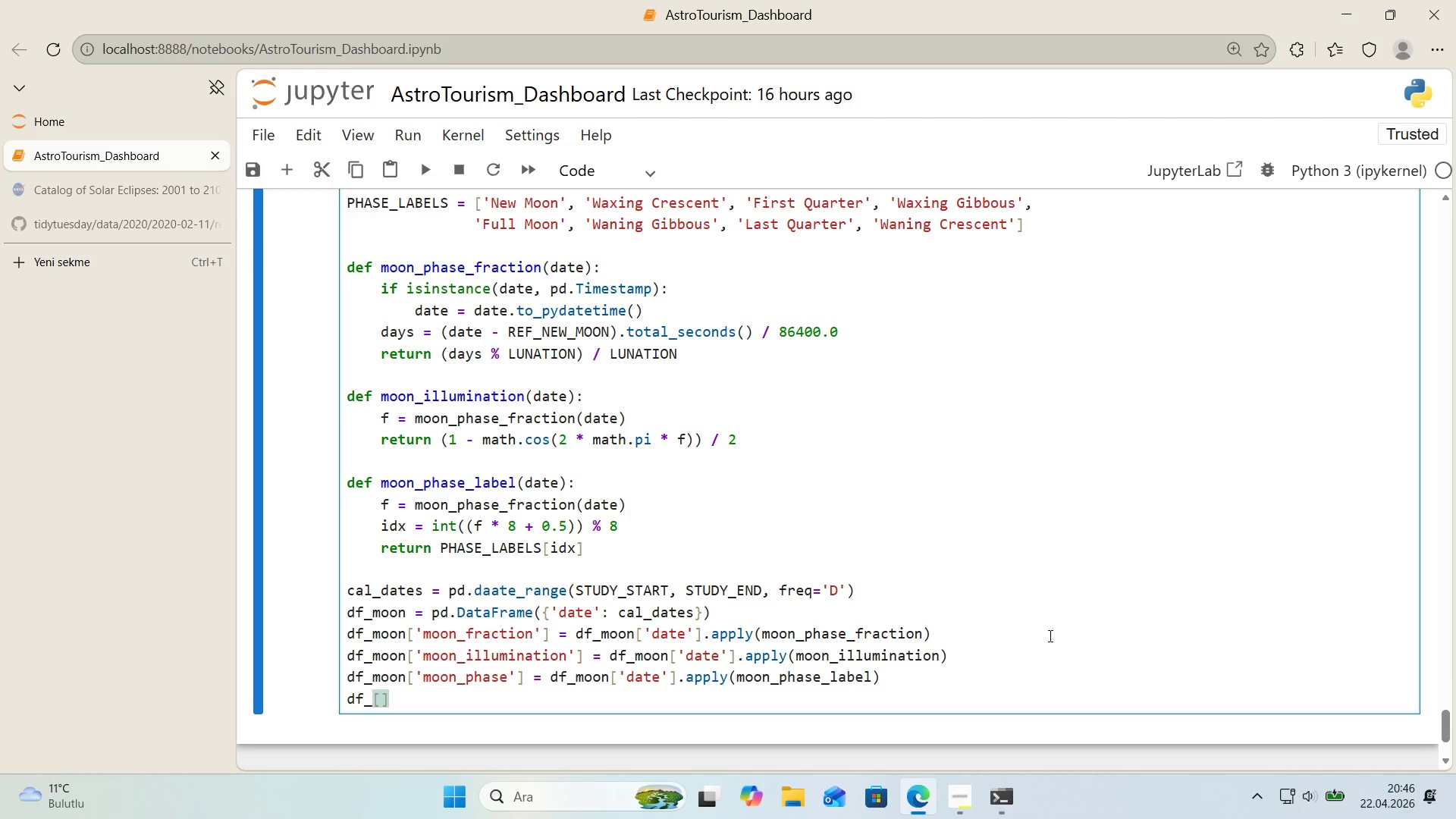 
type(moon)
 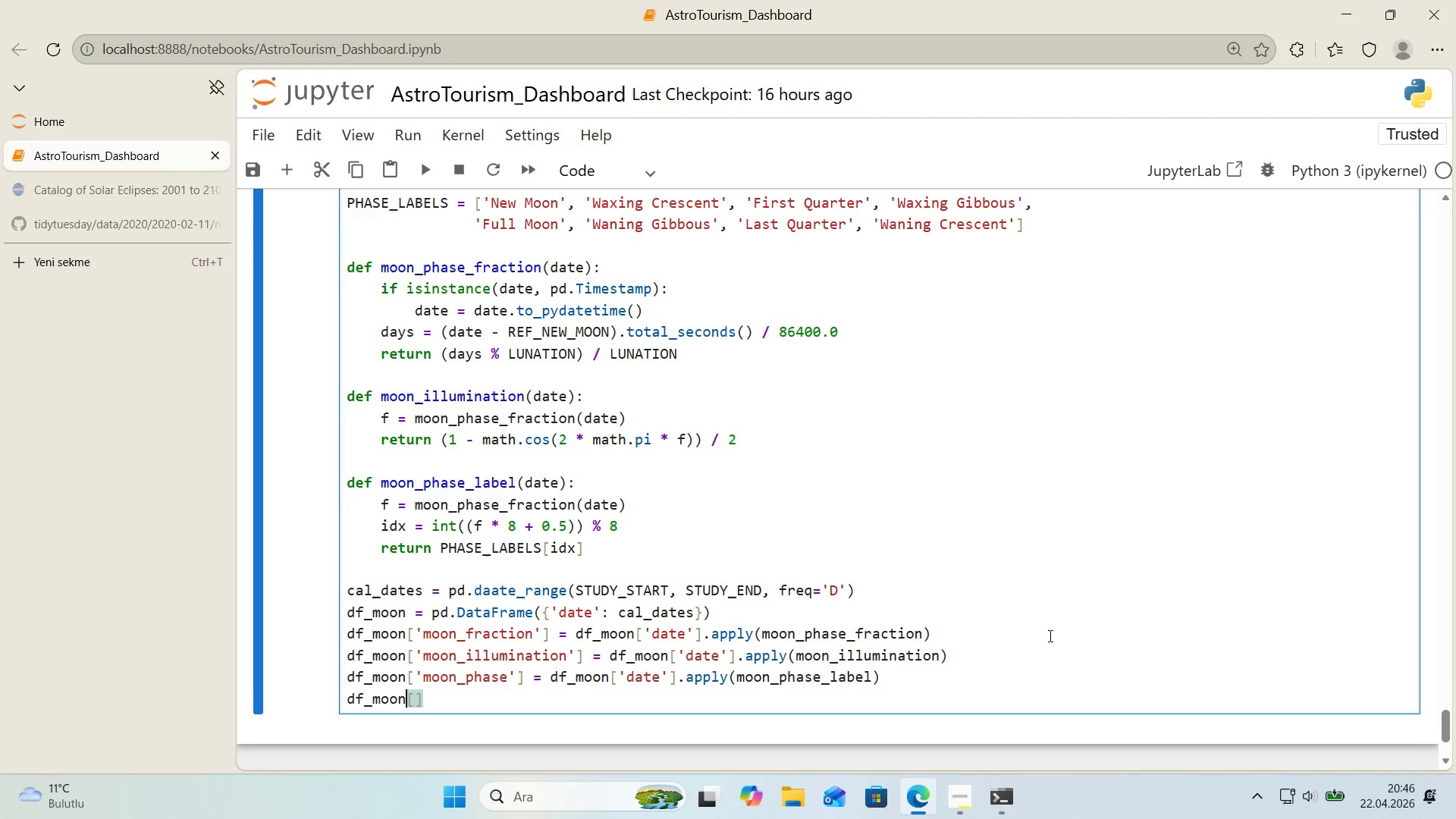 
key(ArrowRight)
 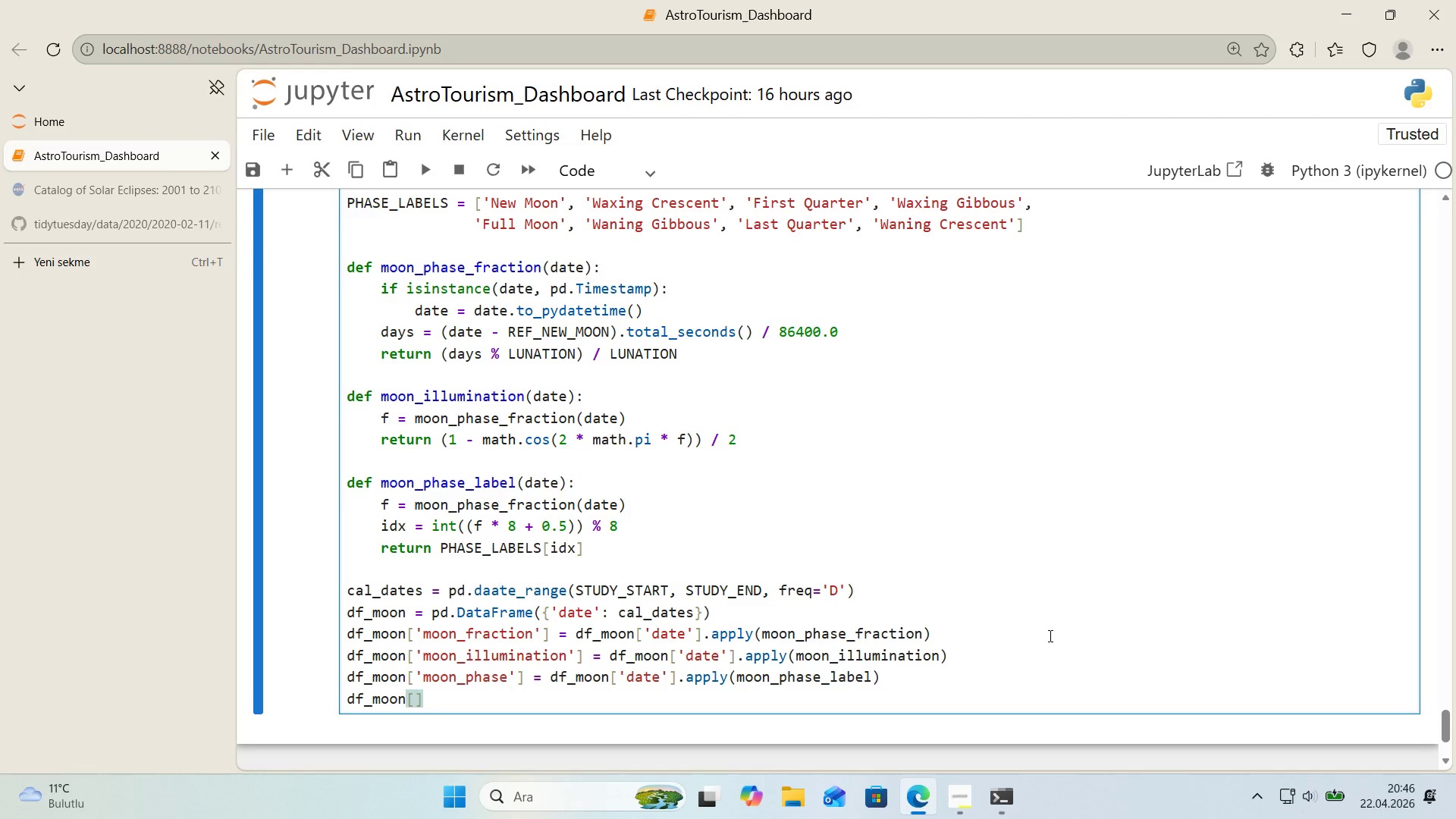 
type(@@)
 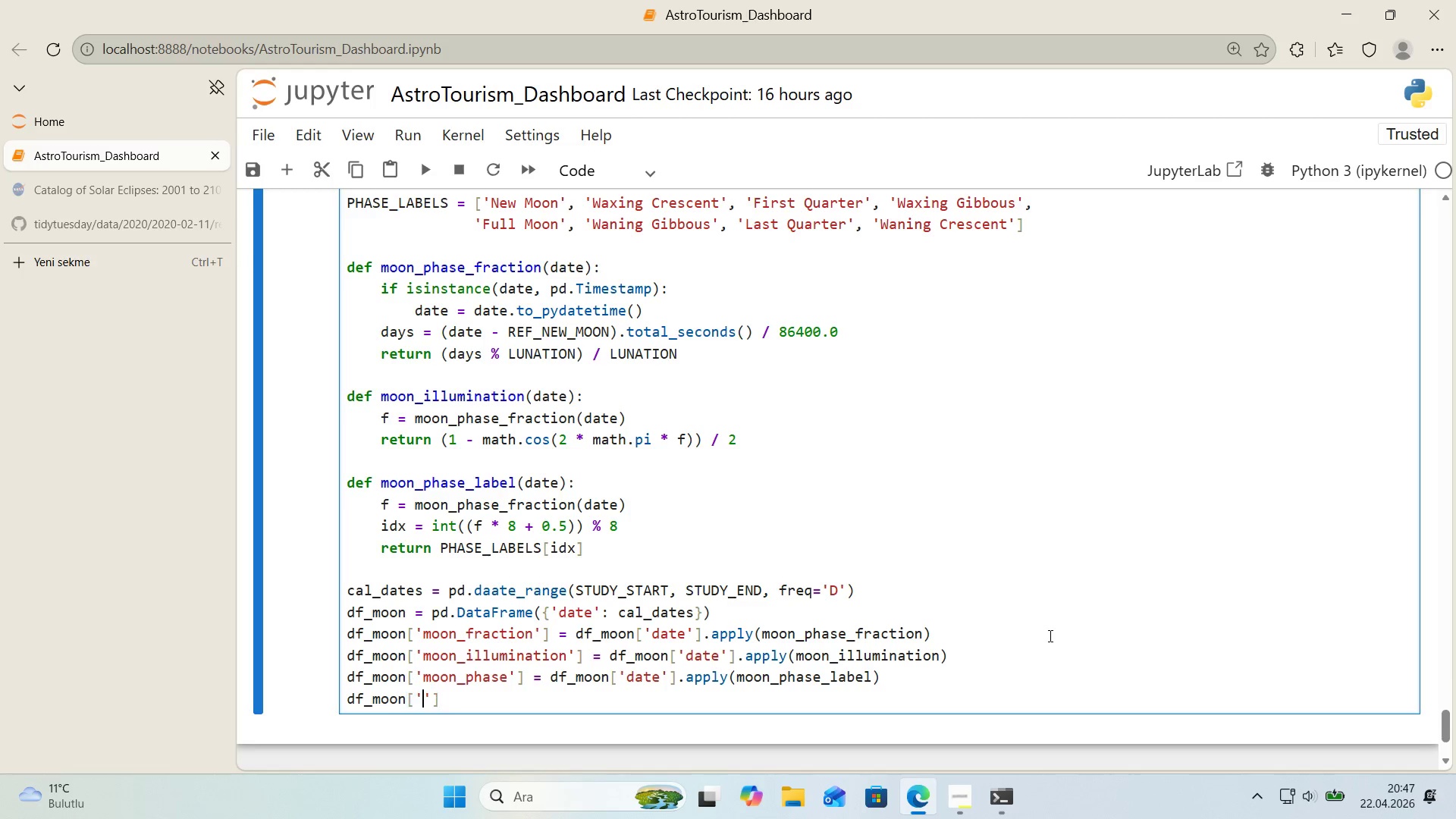 
key(ArrowLeft)
 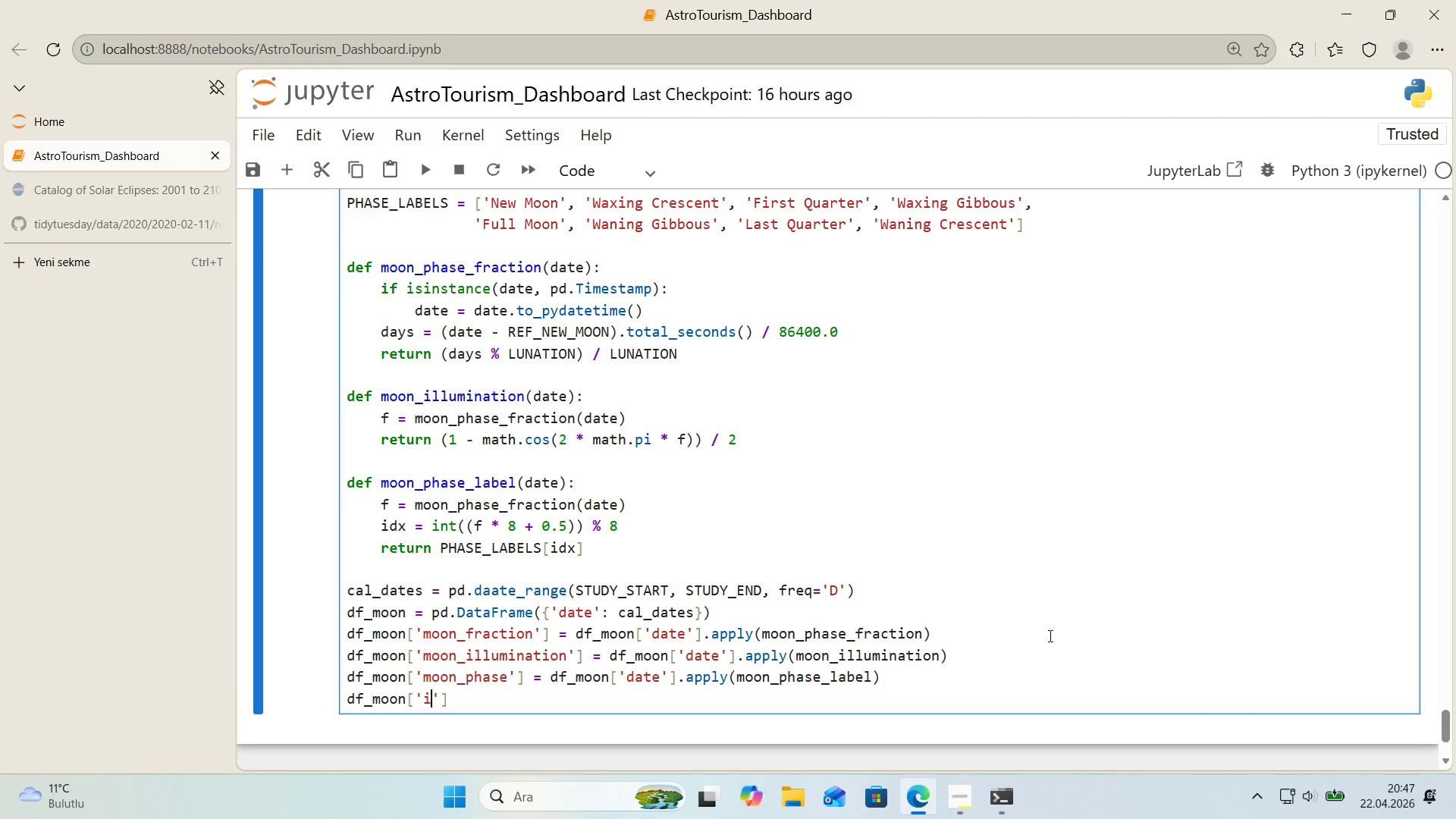 
type('s_dark_sky_n'ght)
 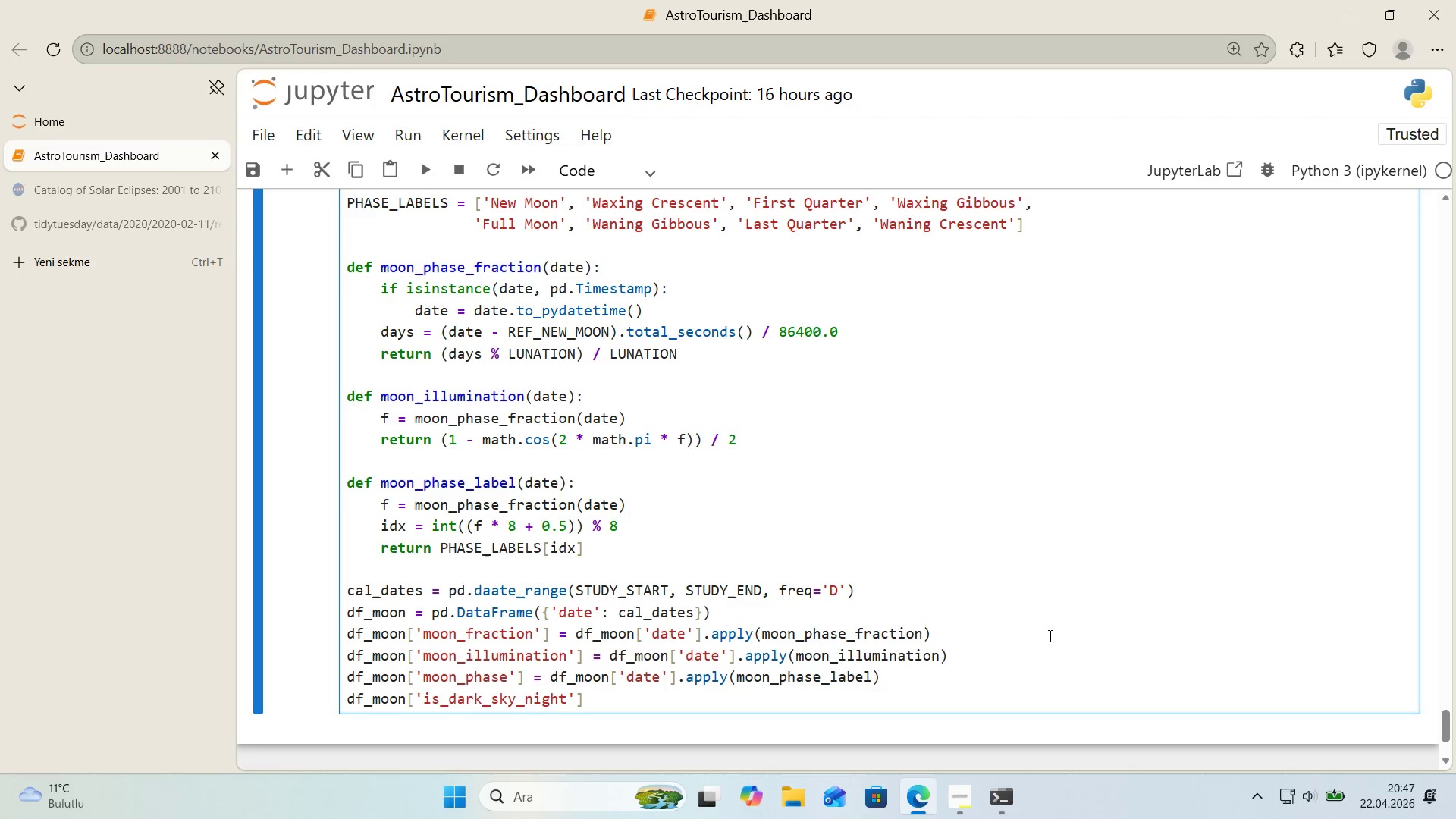 
key(ArrowRight)
 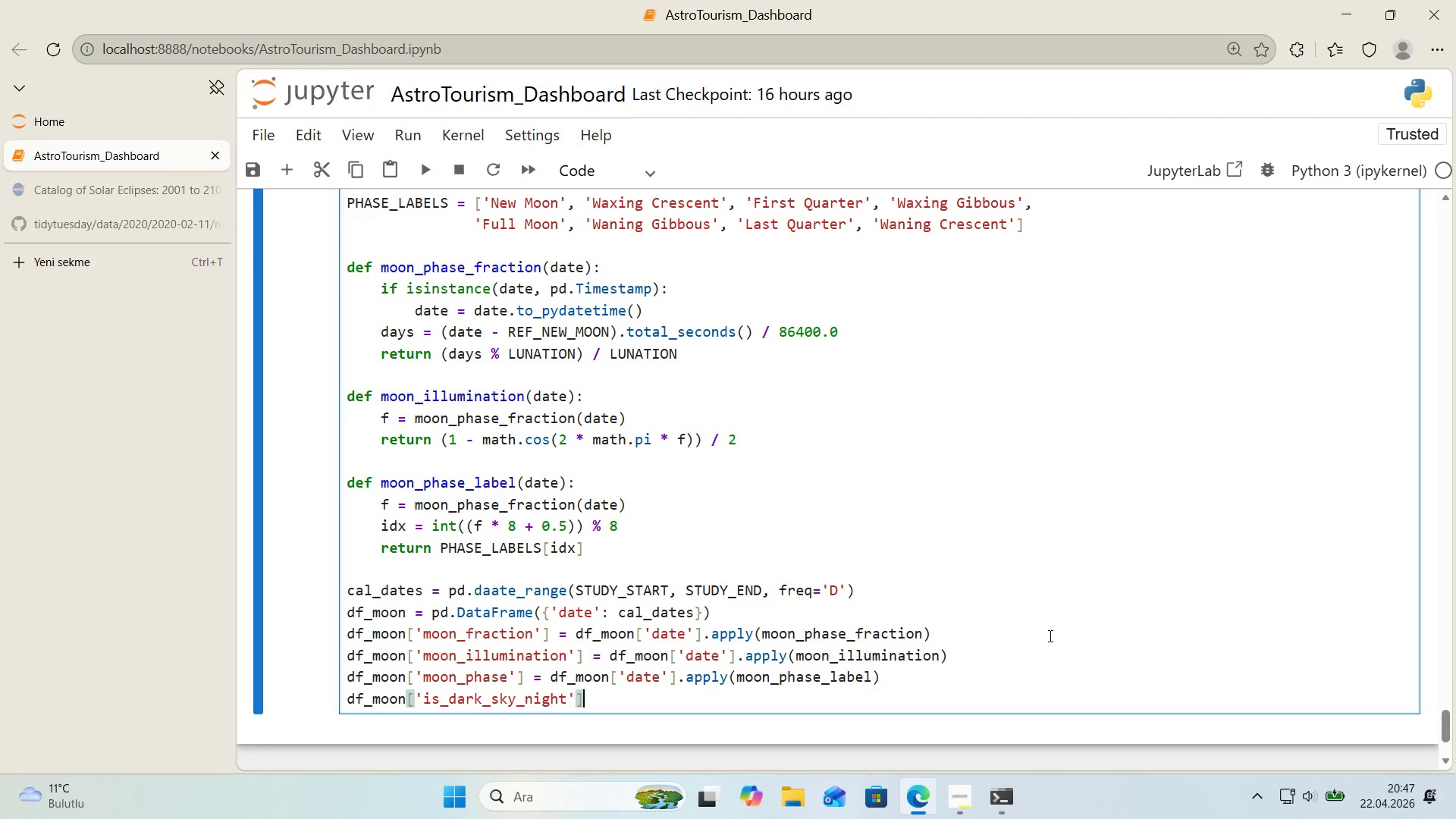 
key(ArrowRight)
 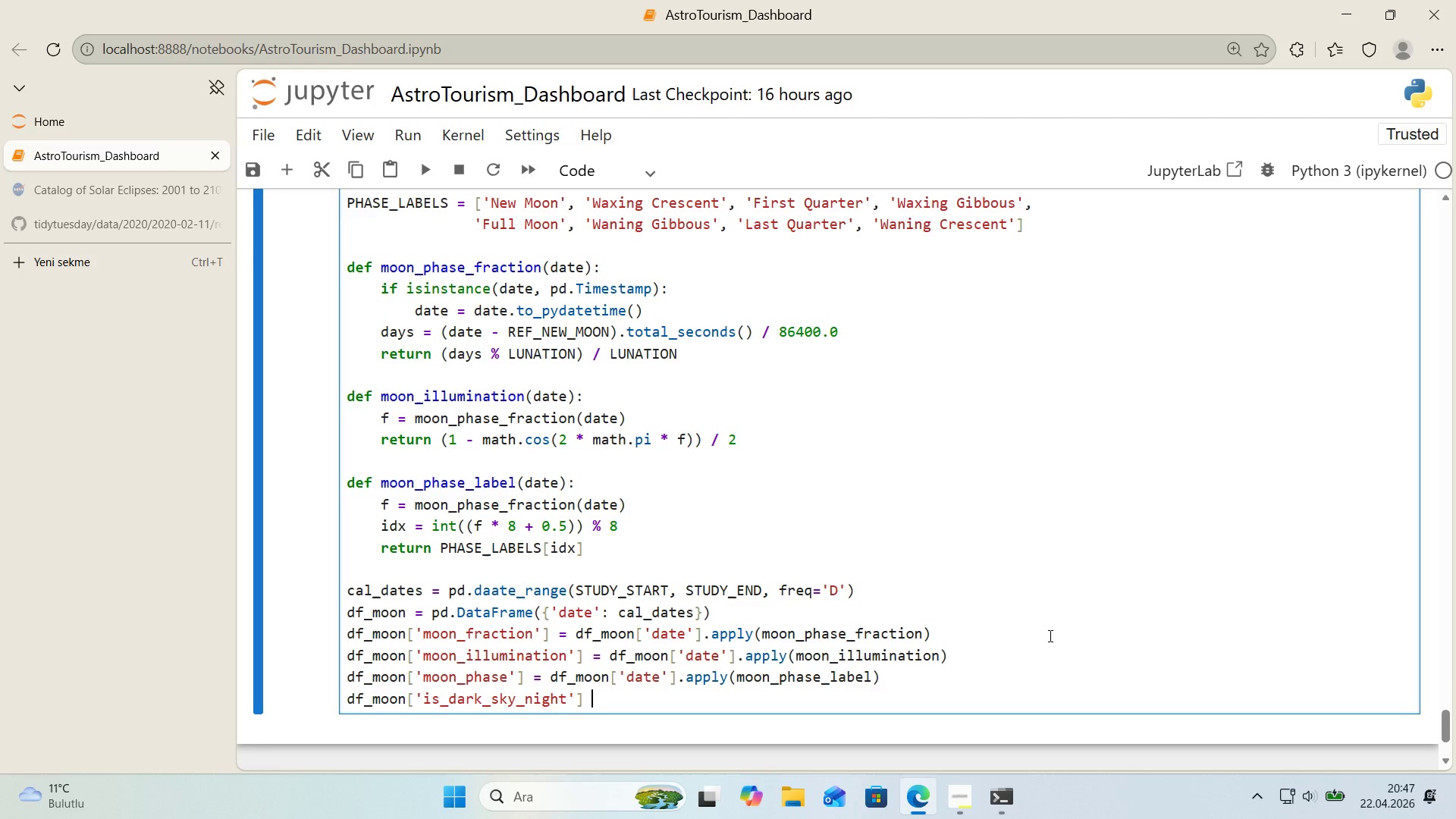 
type( ) df_moon)
 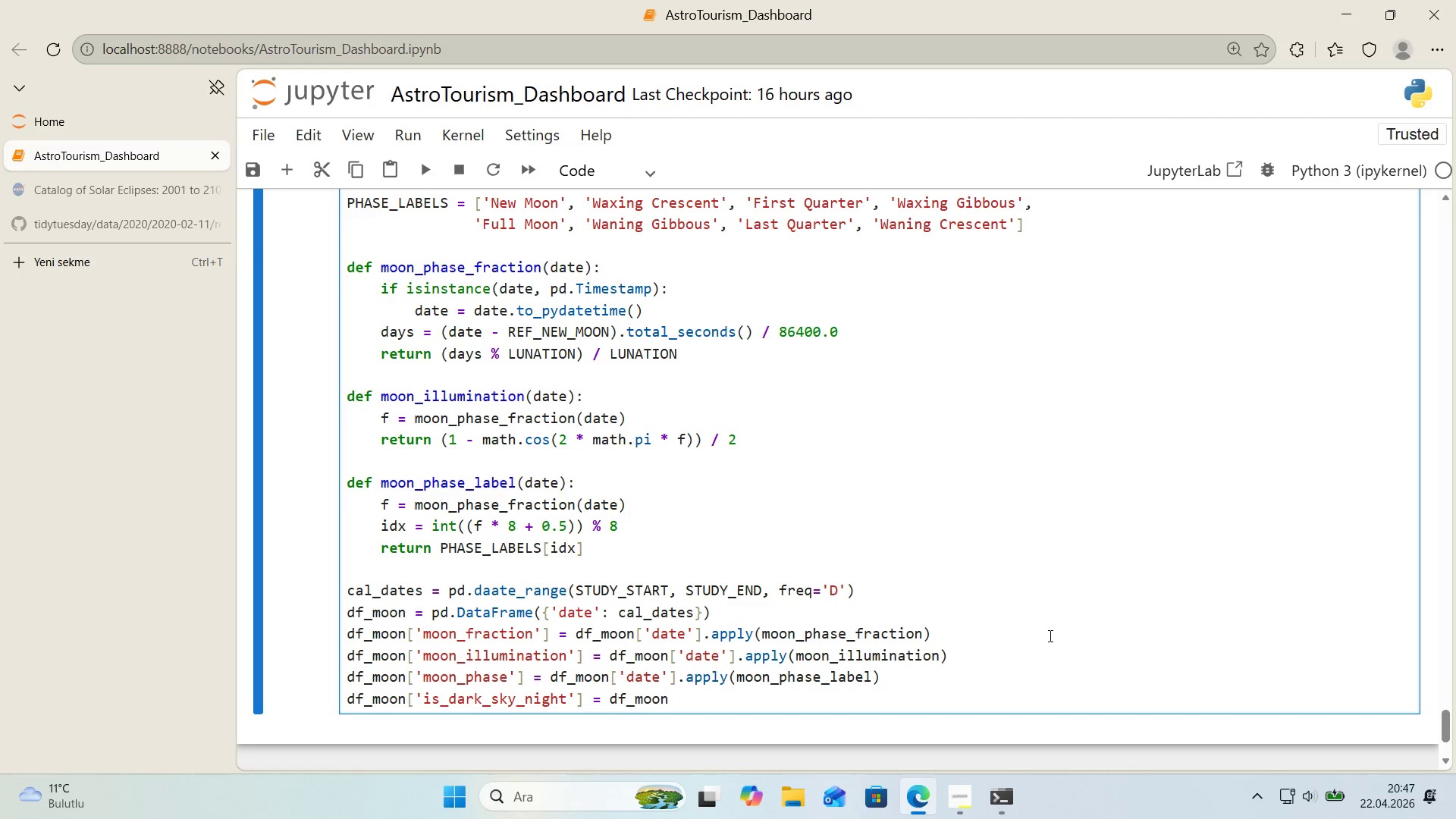 
key(Alt+Control+8)
 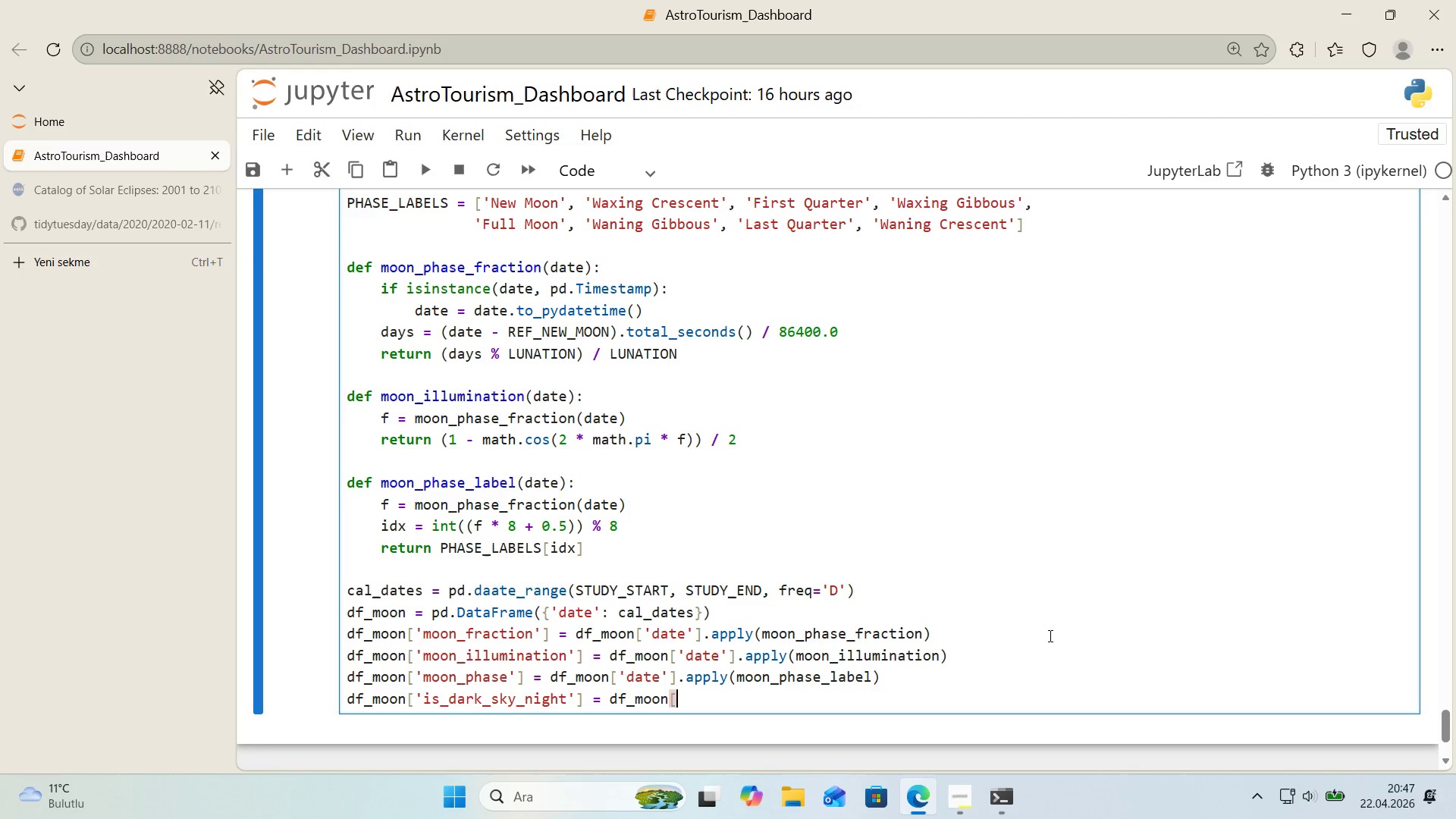 
key(Alt+Control+9)
 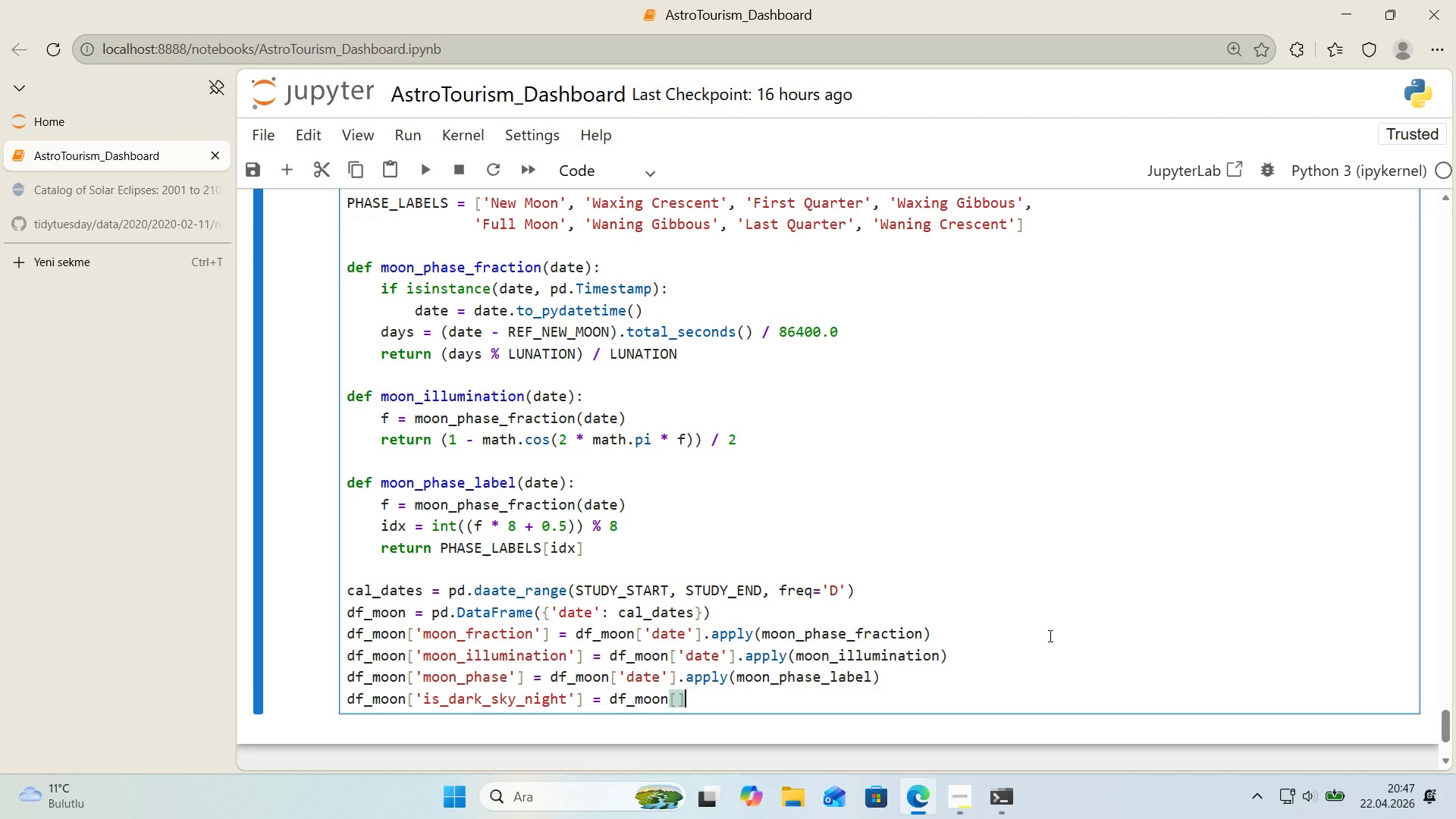 
key(ArrowLeft)
 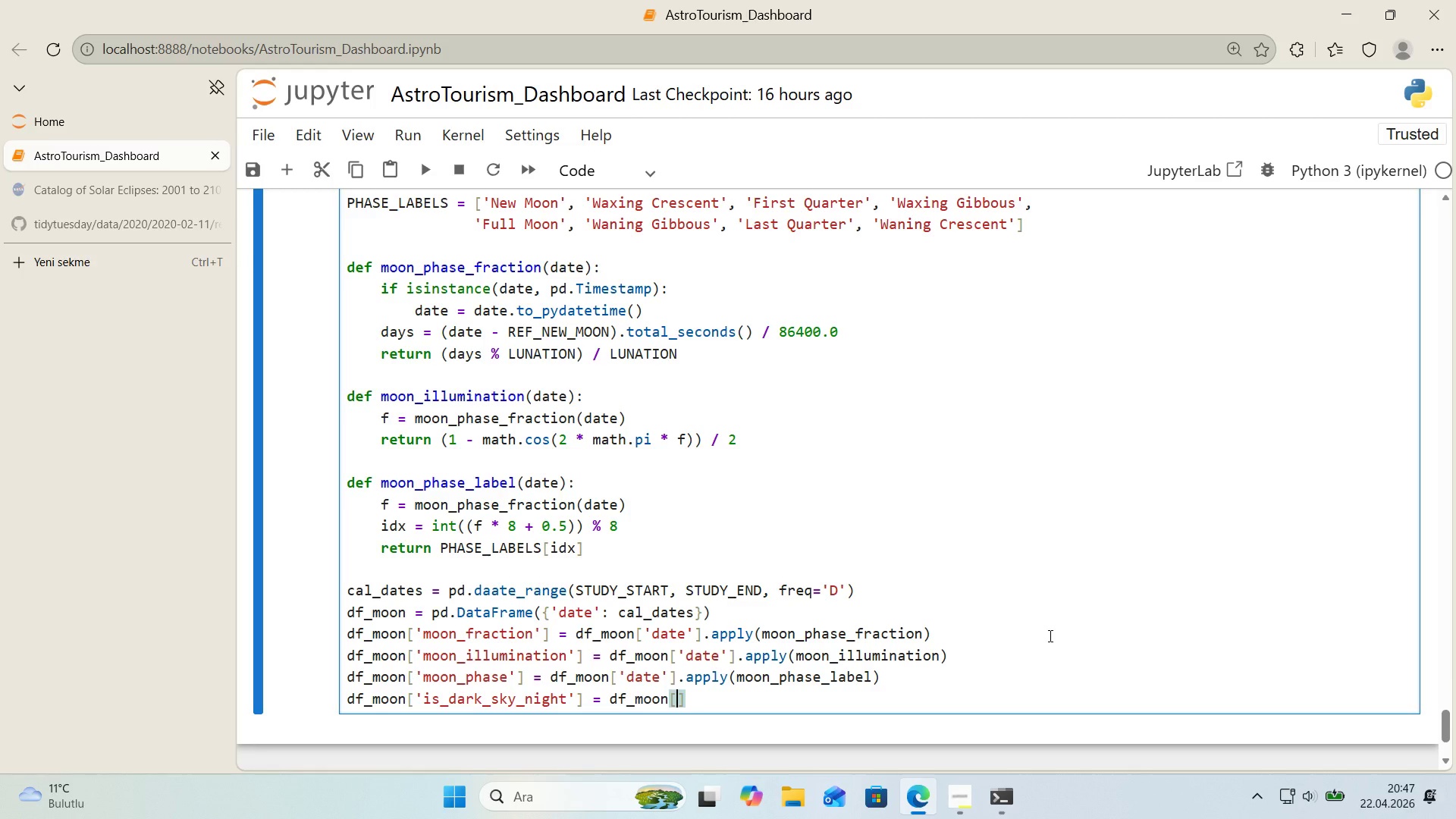 
type(@@)
 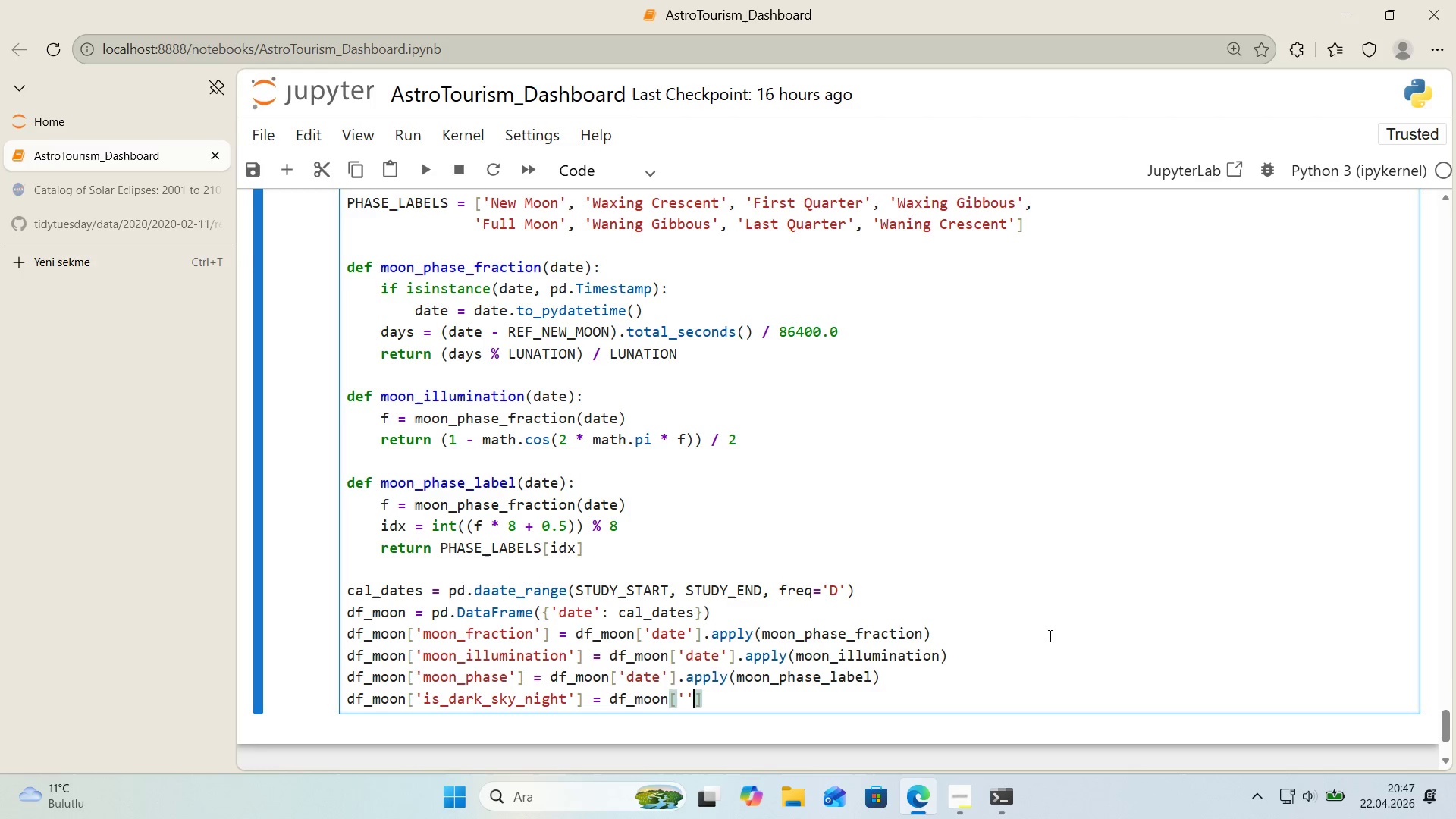 
key(ArrowLeft)
 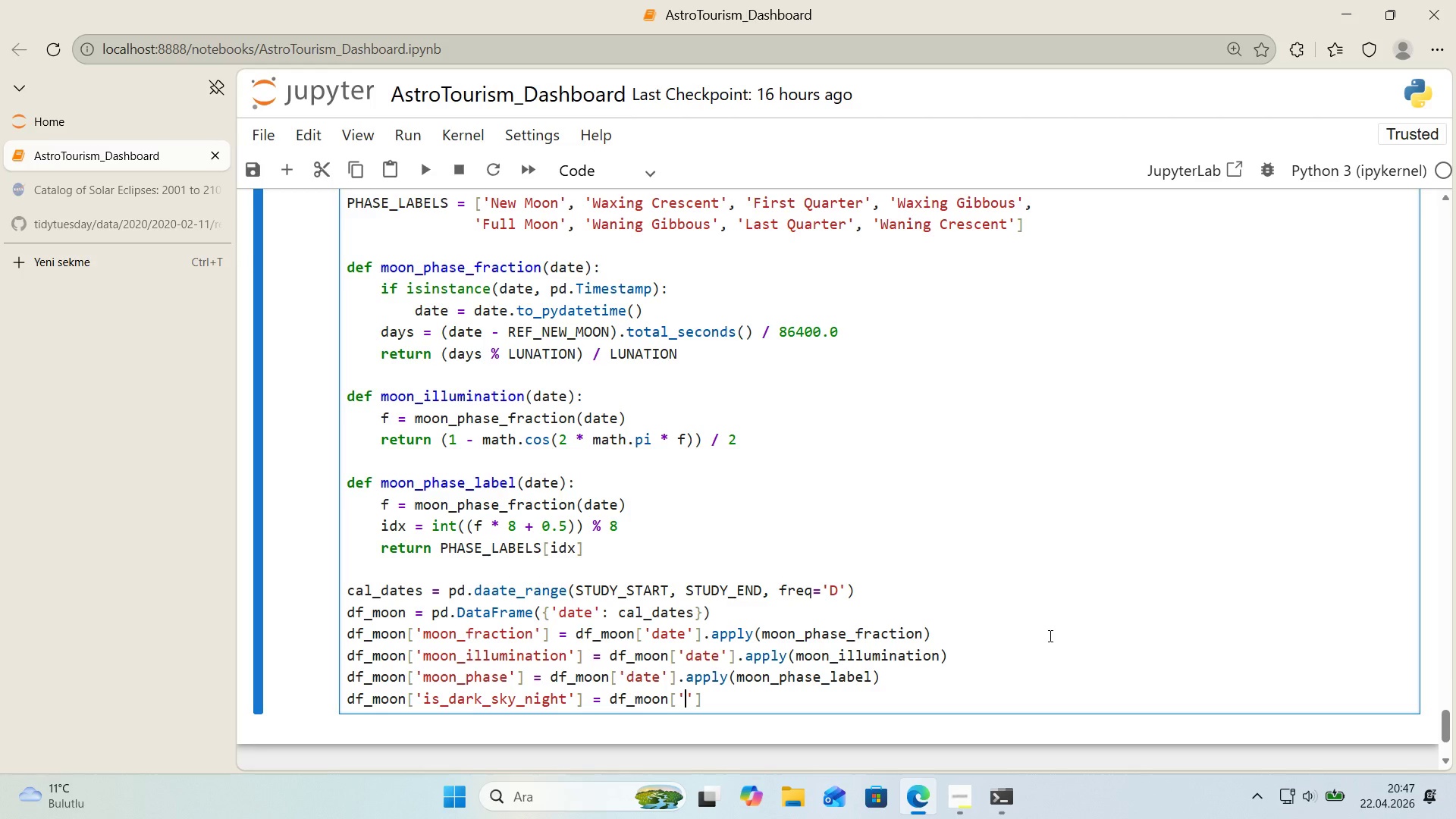 
type(moon_'llum'nat'on)
 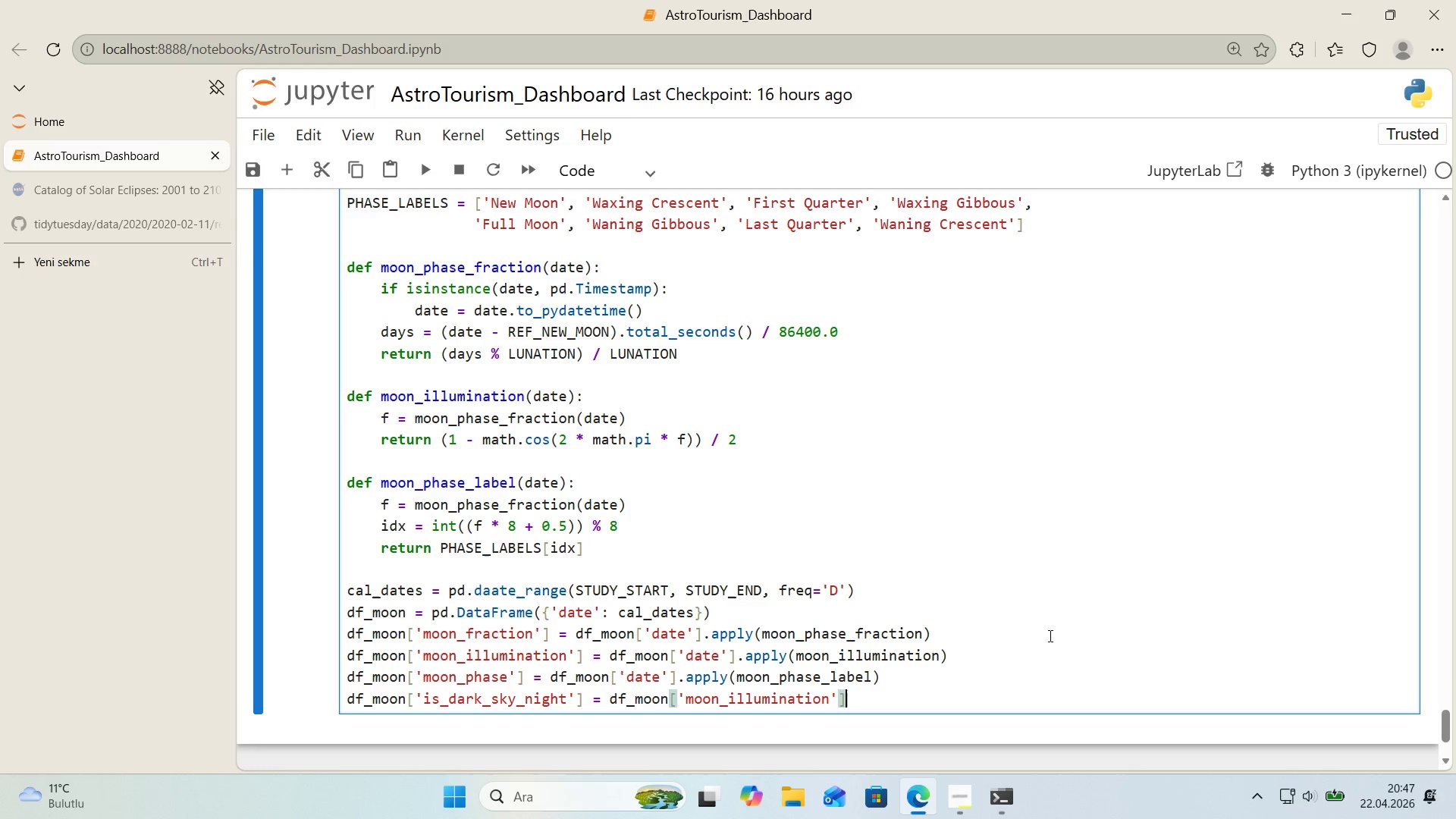 
 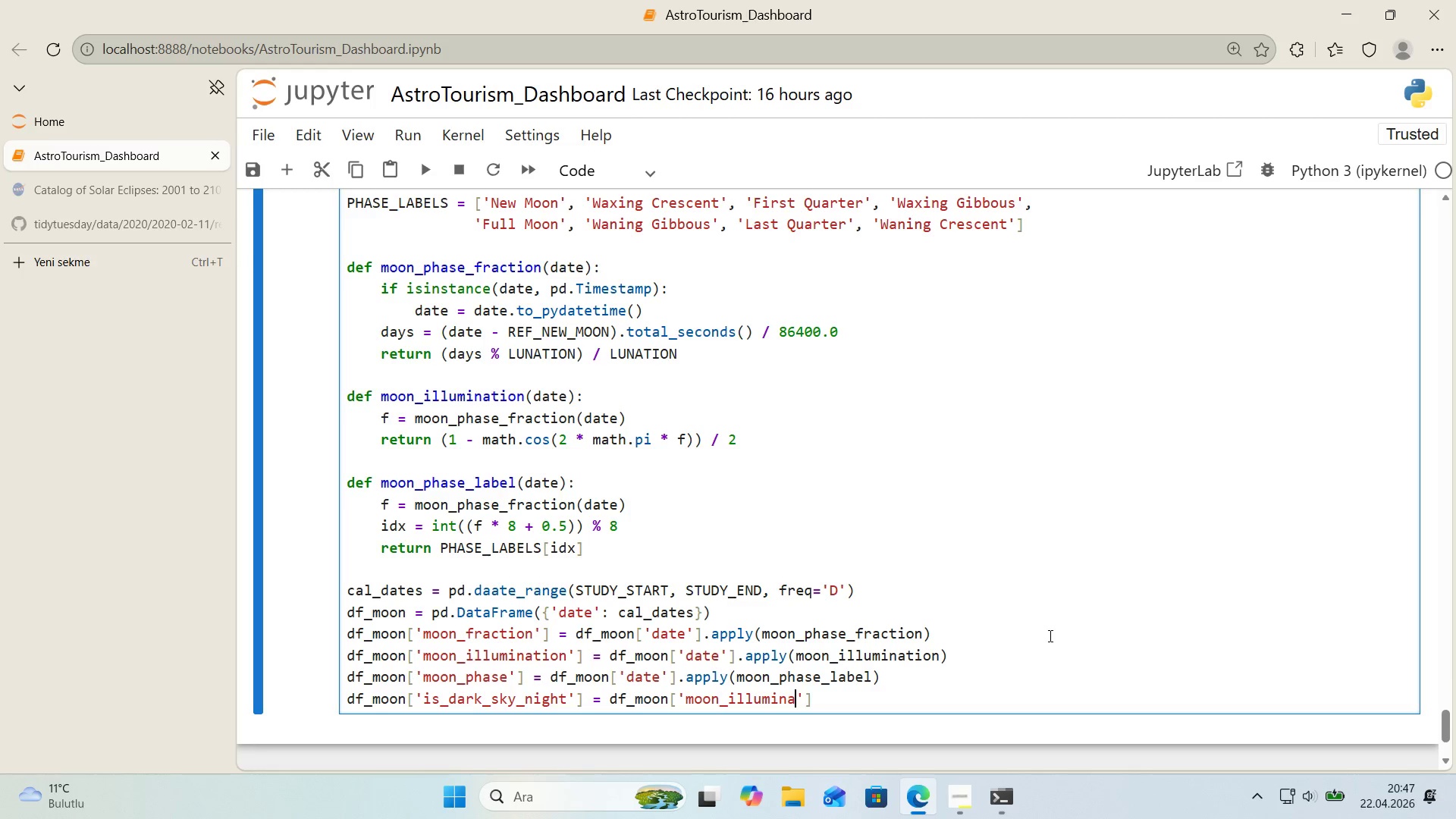 
key(ArrowRight)
 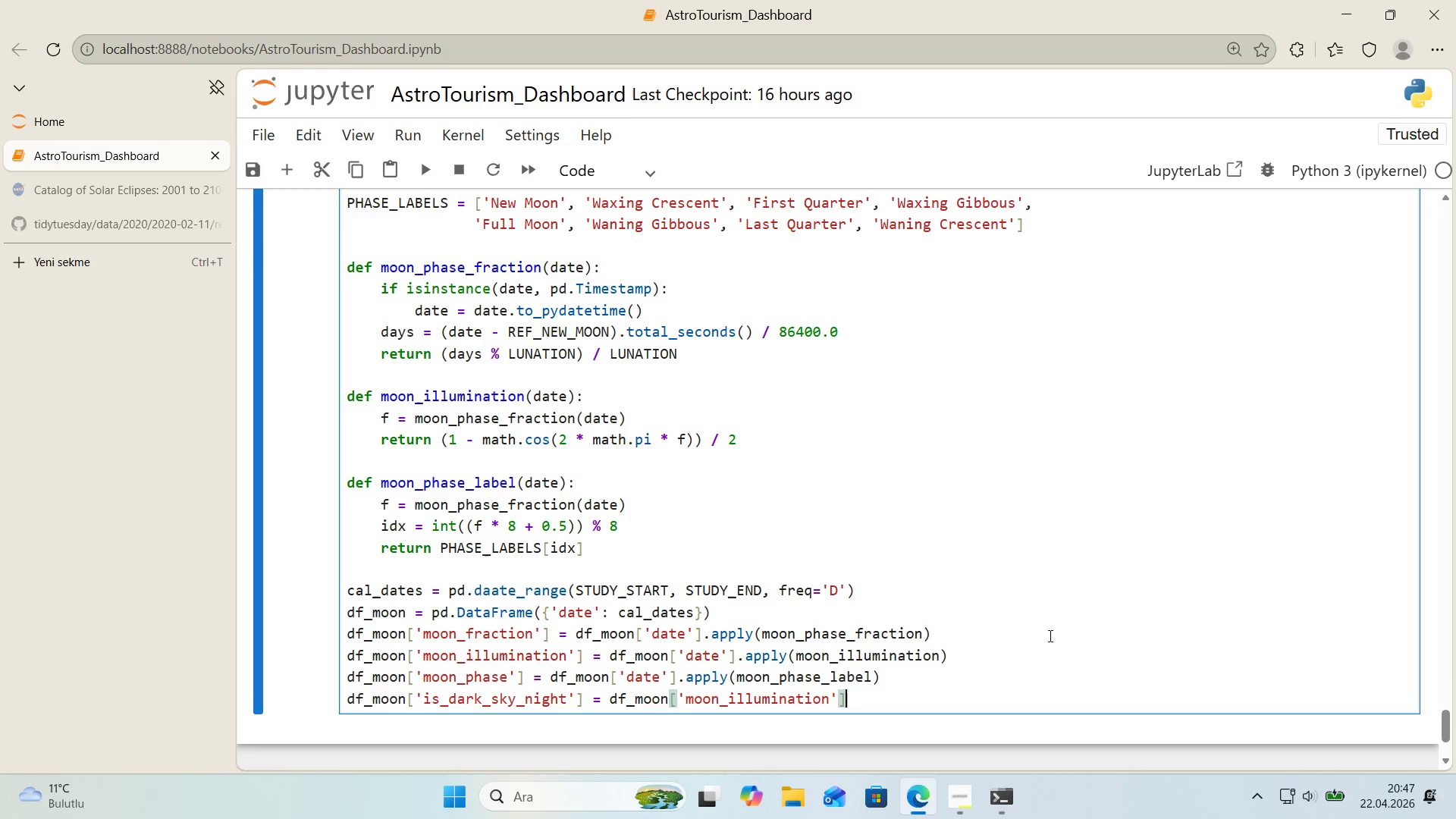 
key(ArrowRight)
 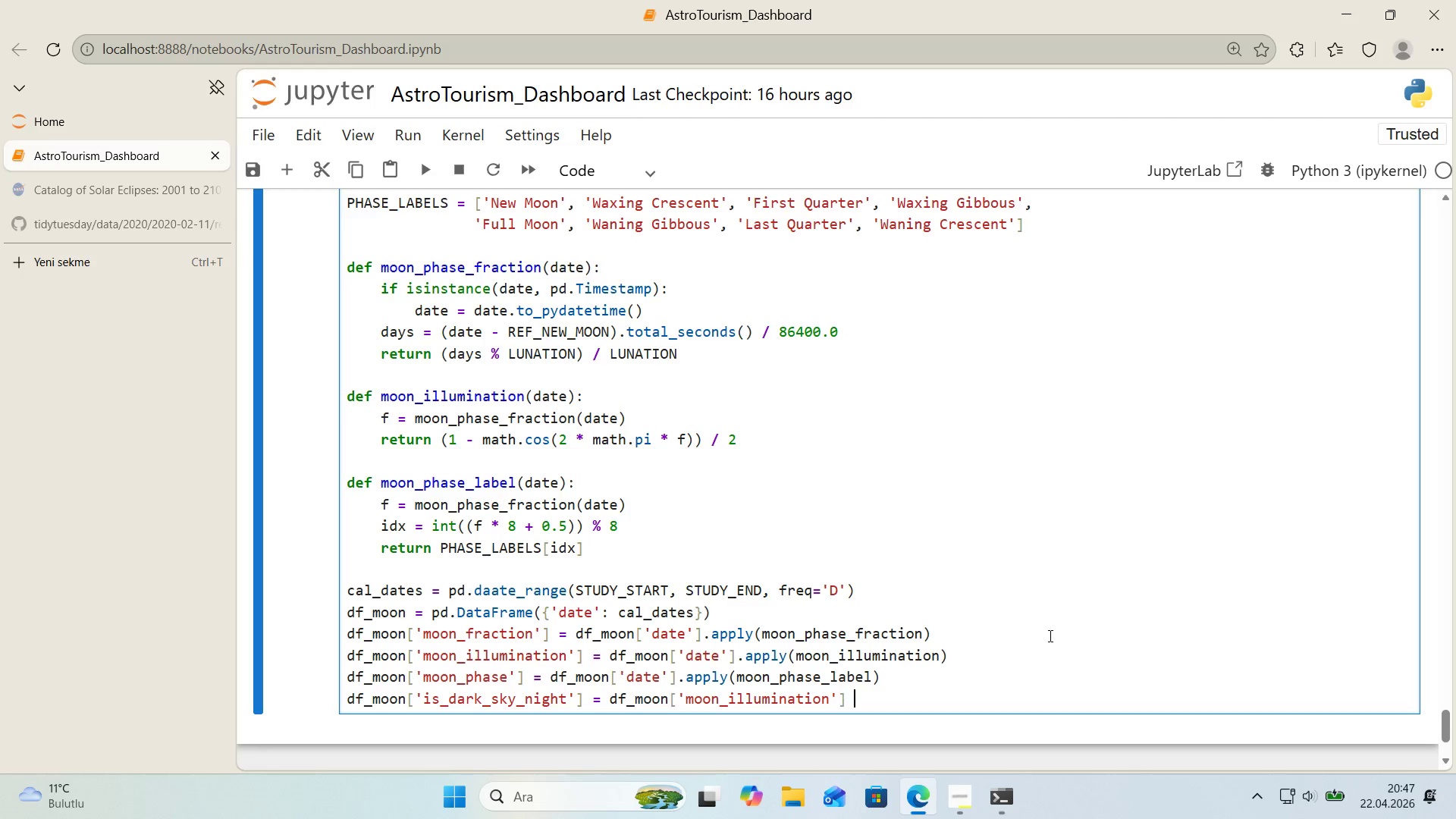 
type( [Break]) 0.25)
 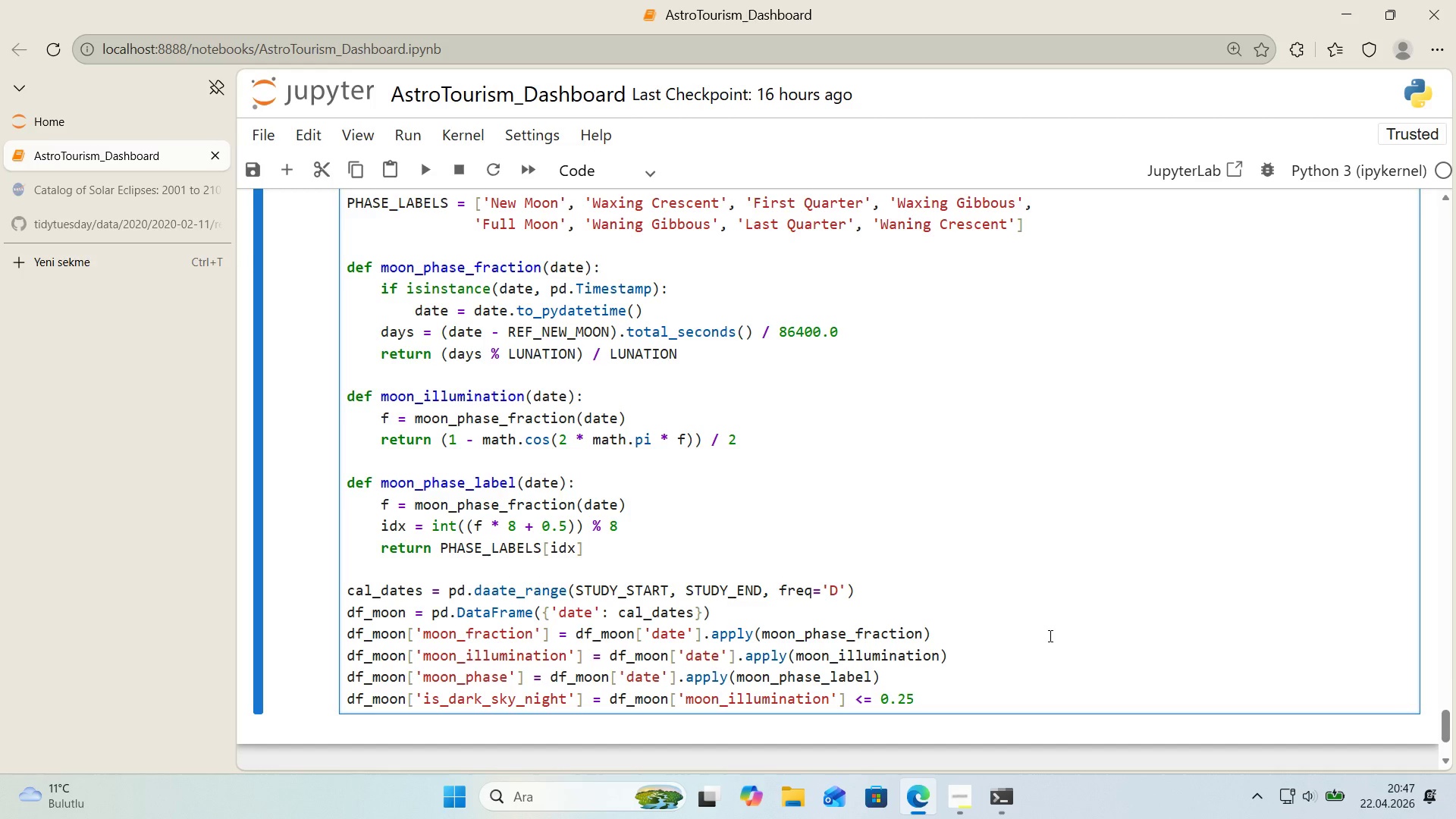 
key(Enter)
 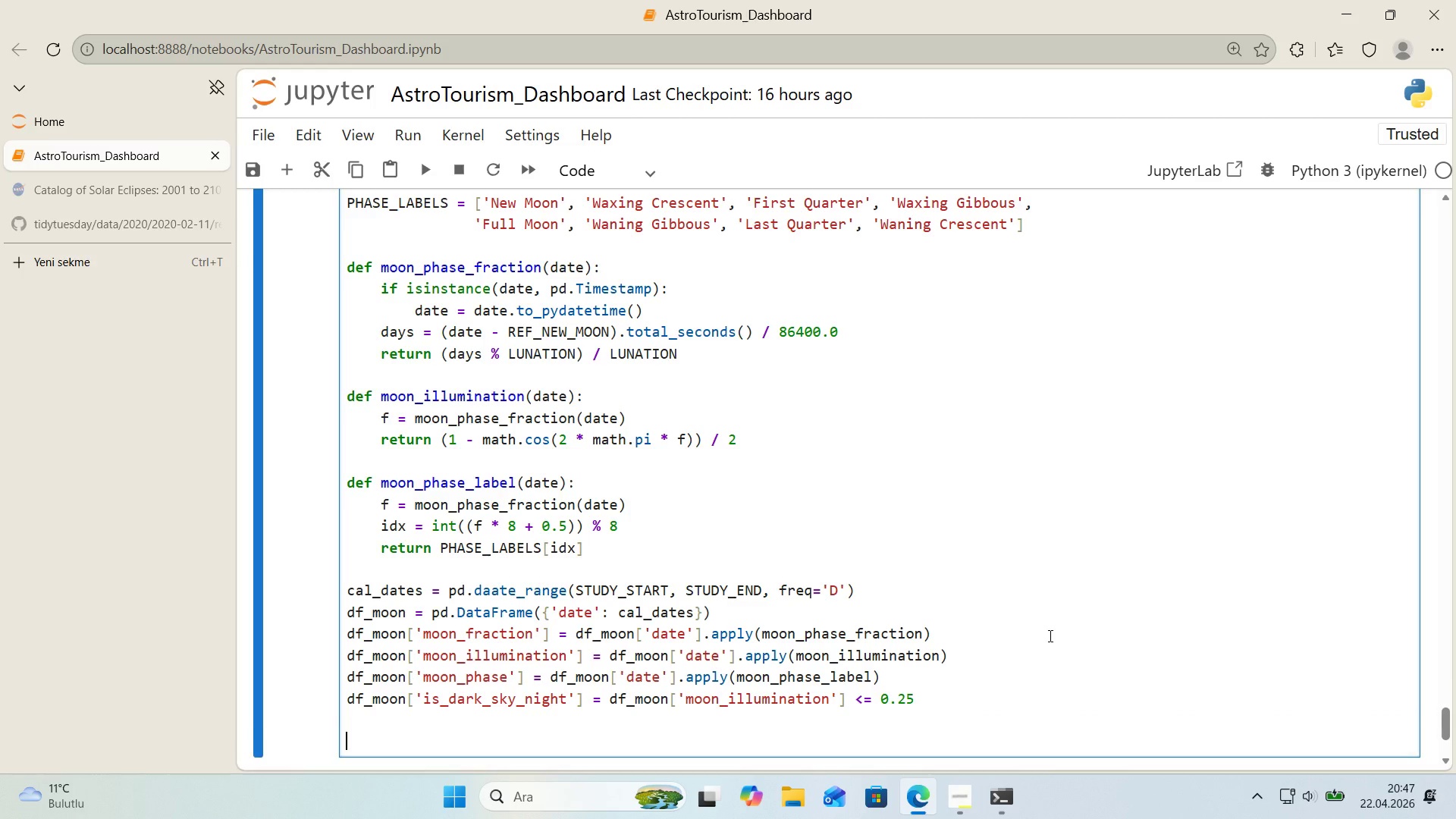 
key(Enter)
 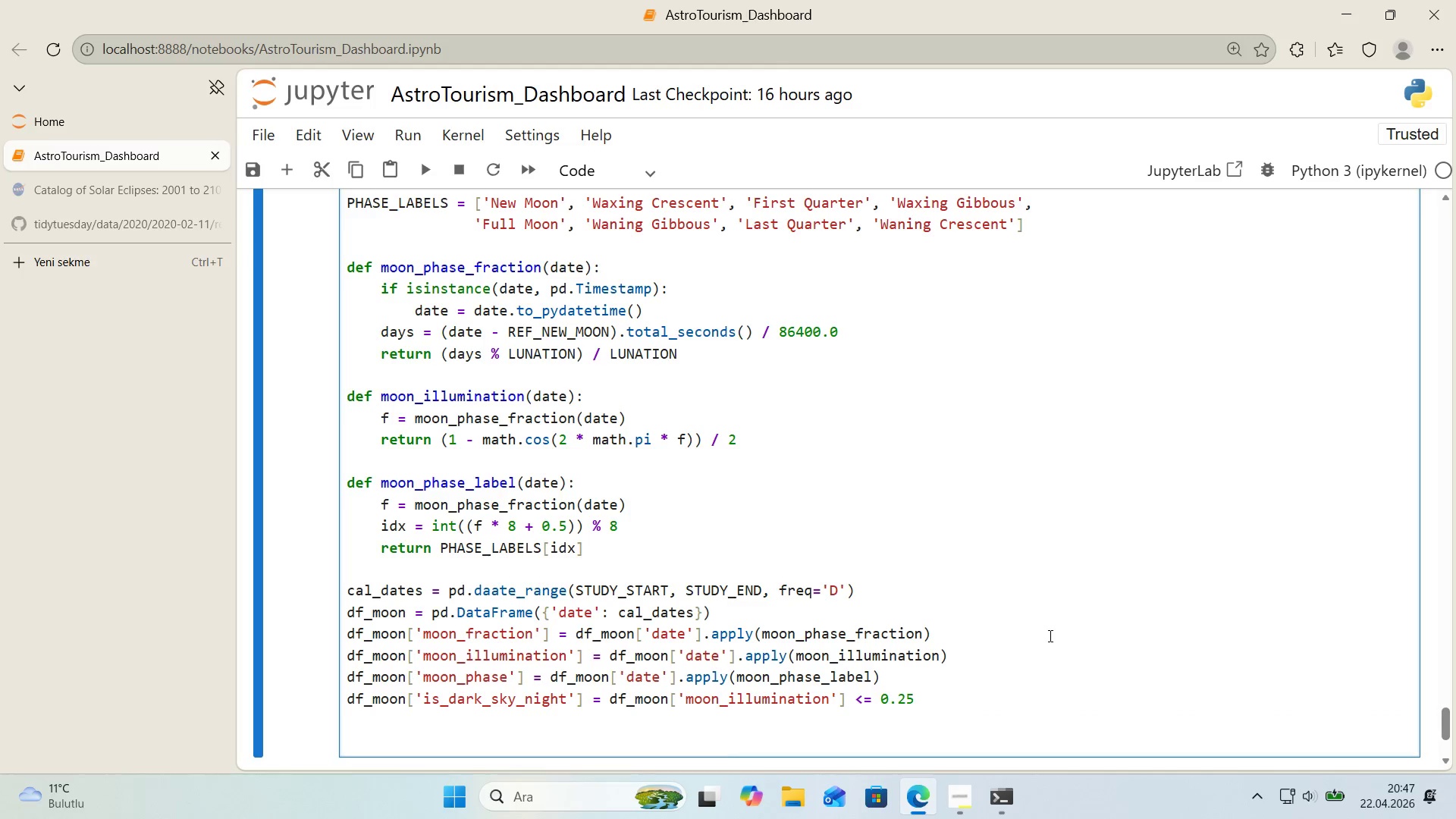 
type(log_dec's'on)
 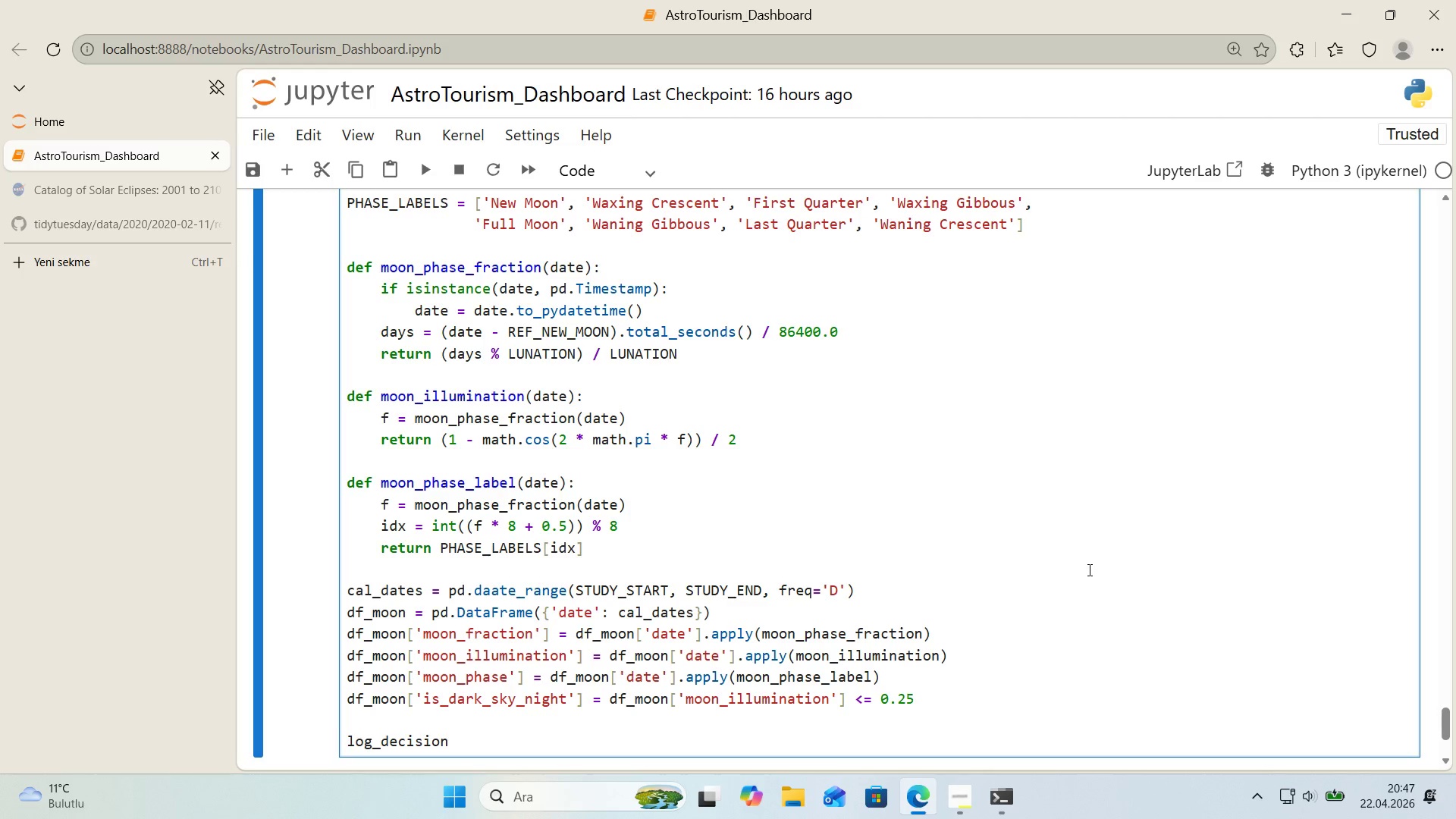 
scroll: coordinate [1088, 570], scroll_direction: down, amount: 1.0
 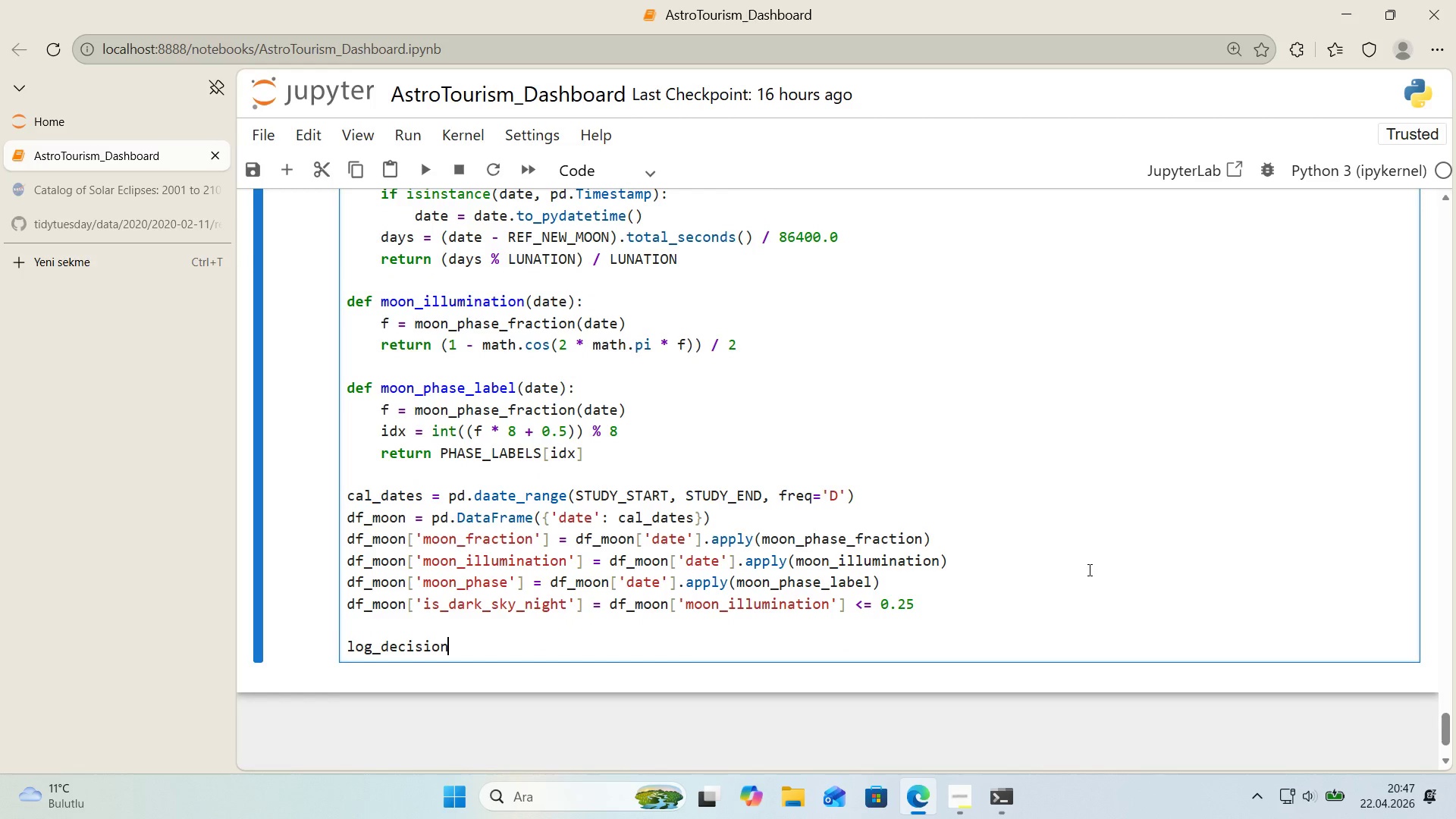 
type(*()
 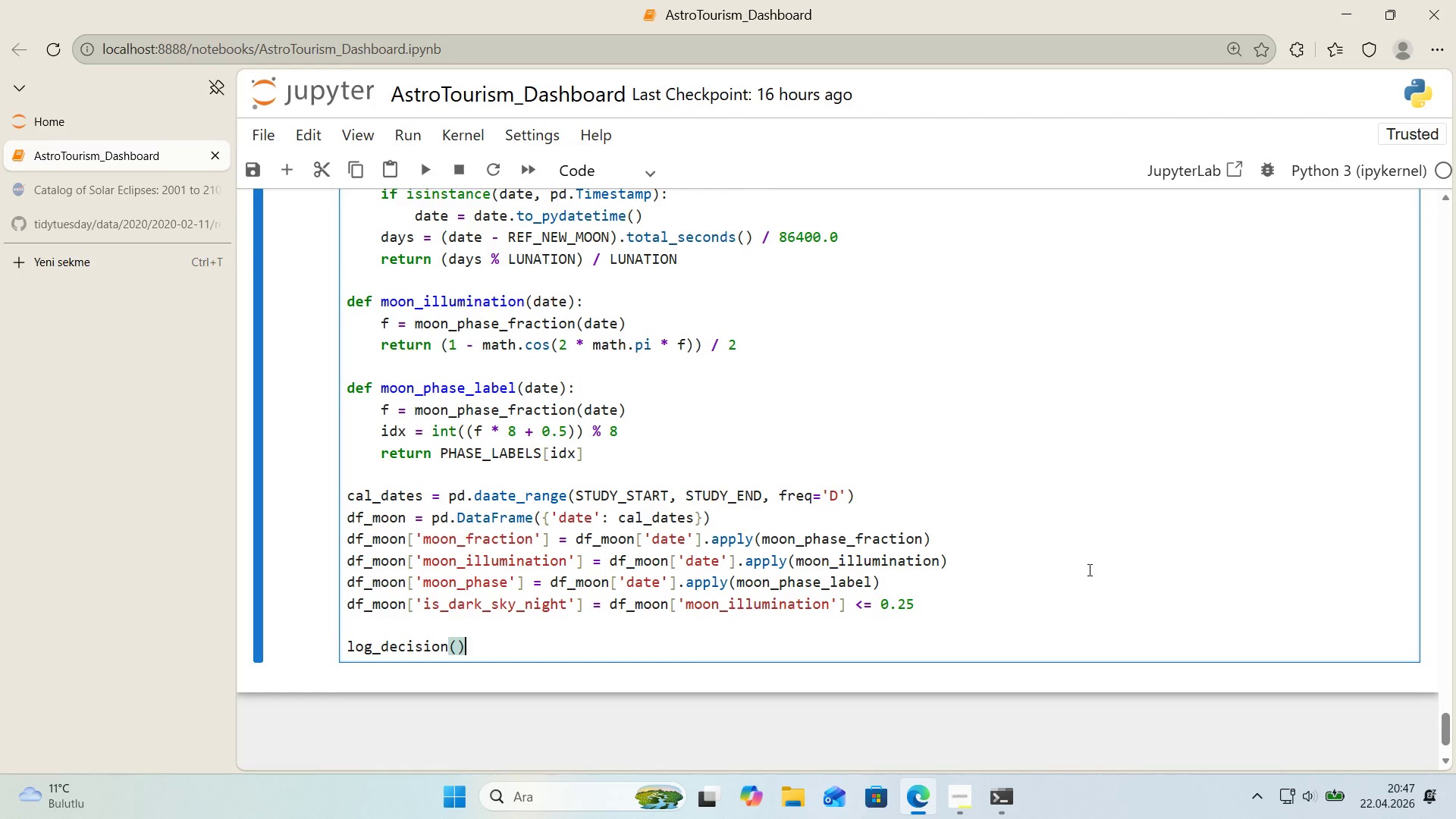 
key(ArrowLeft)
 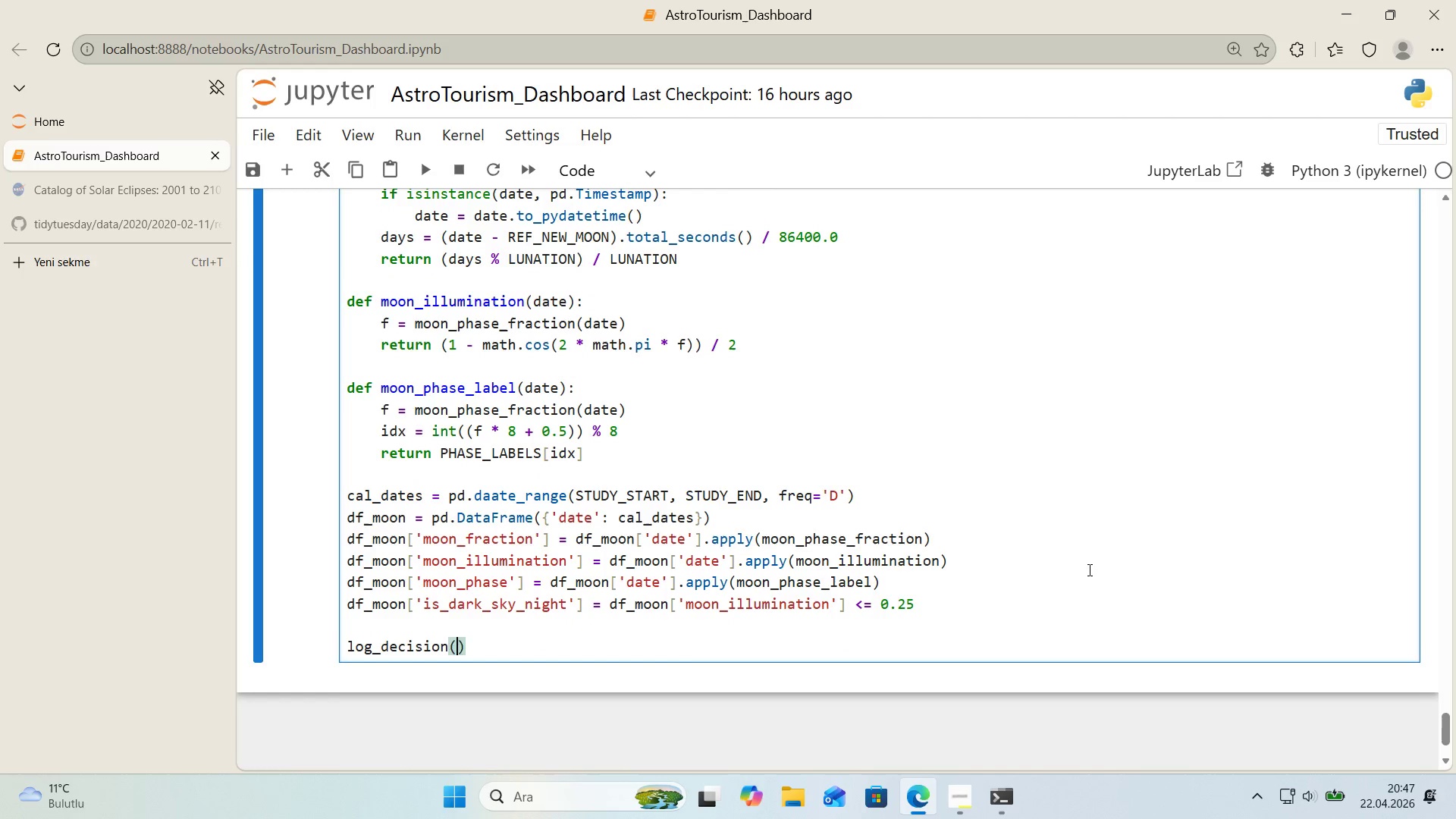 
type(@@)
 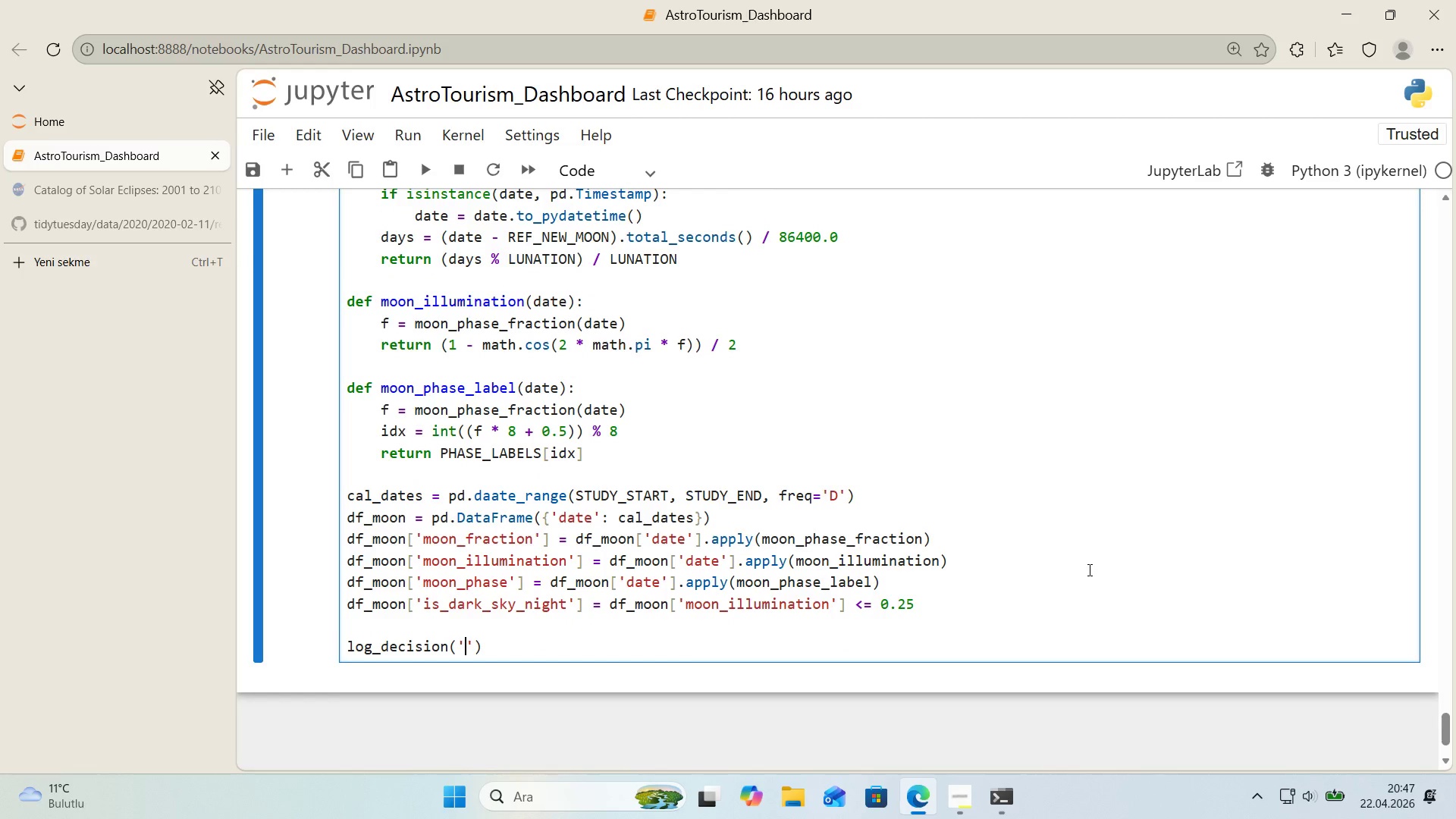 
key(ArrowLeft)
 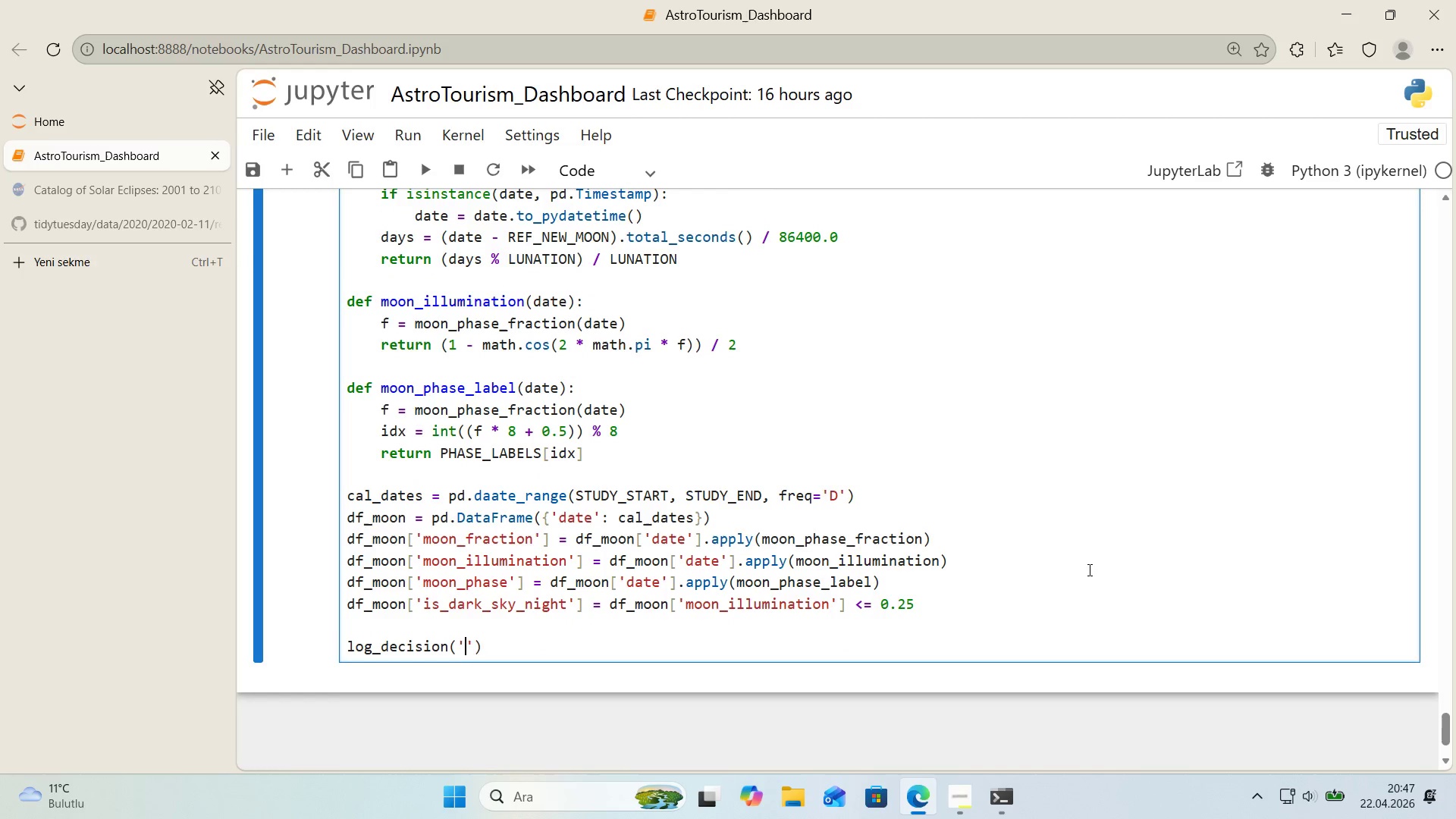 
type(D5)
 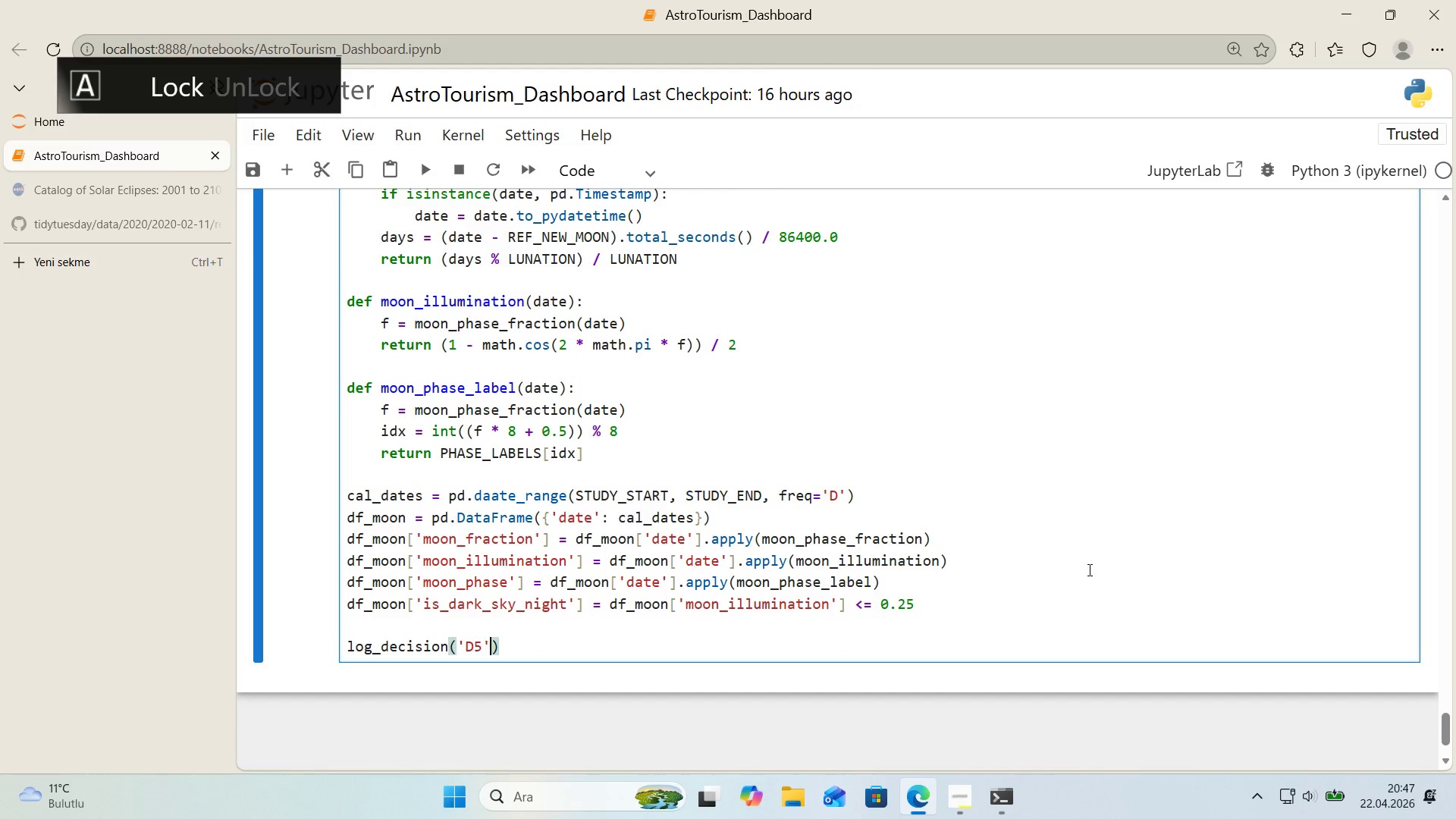 
key(ArrowRight)
 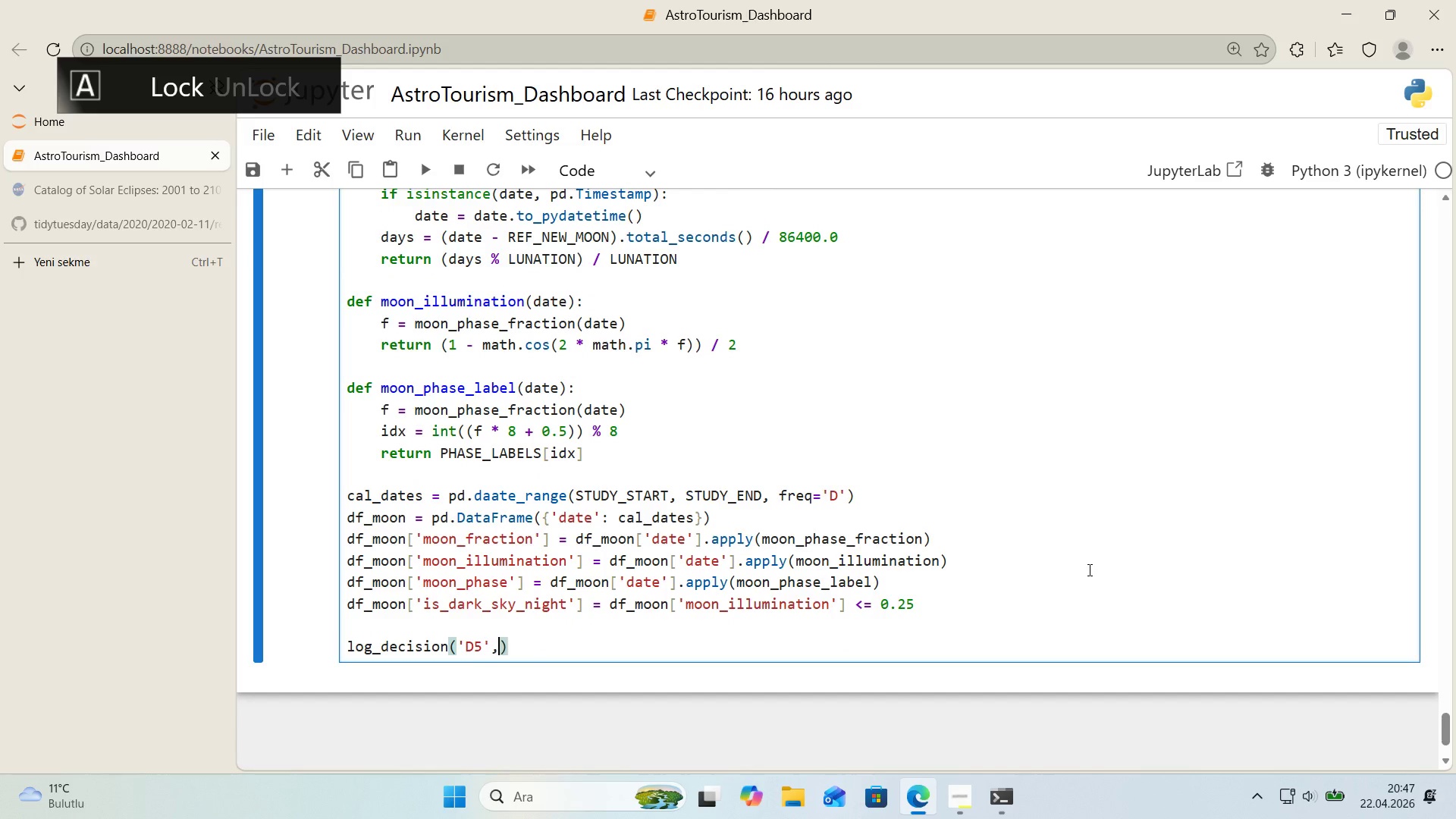 
type(, @@)
 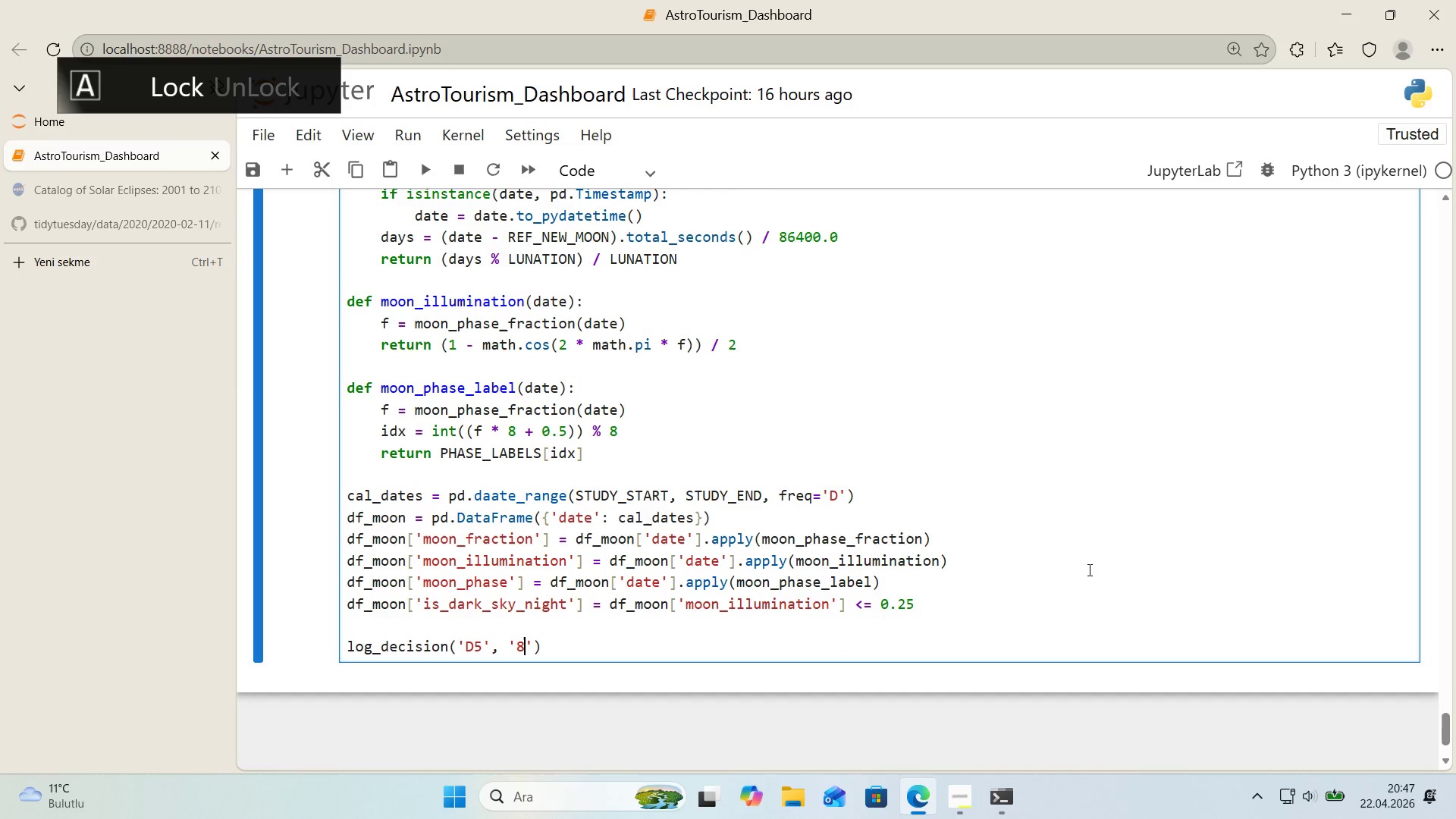 
 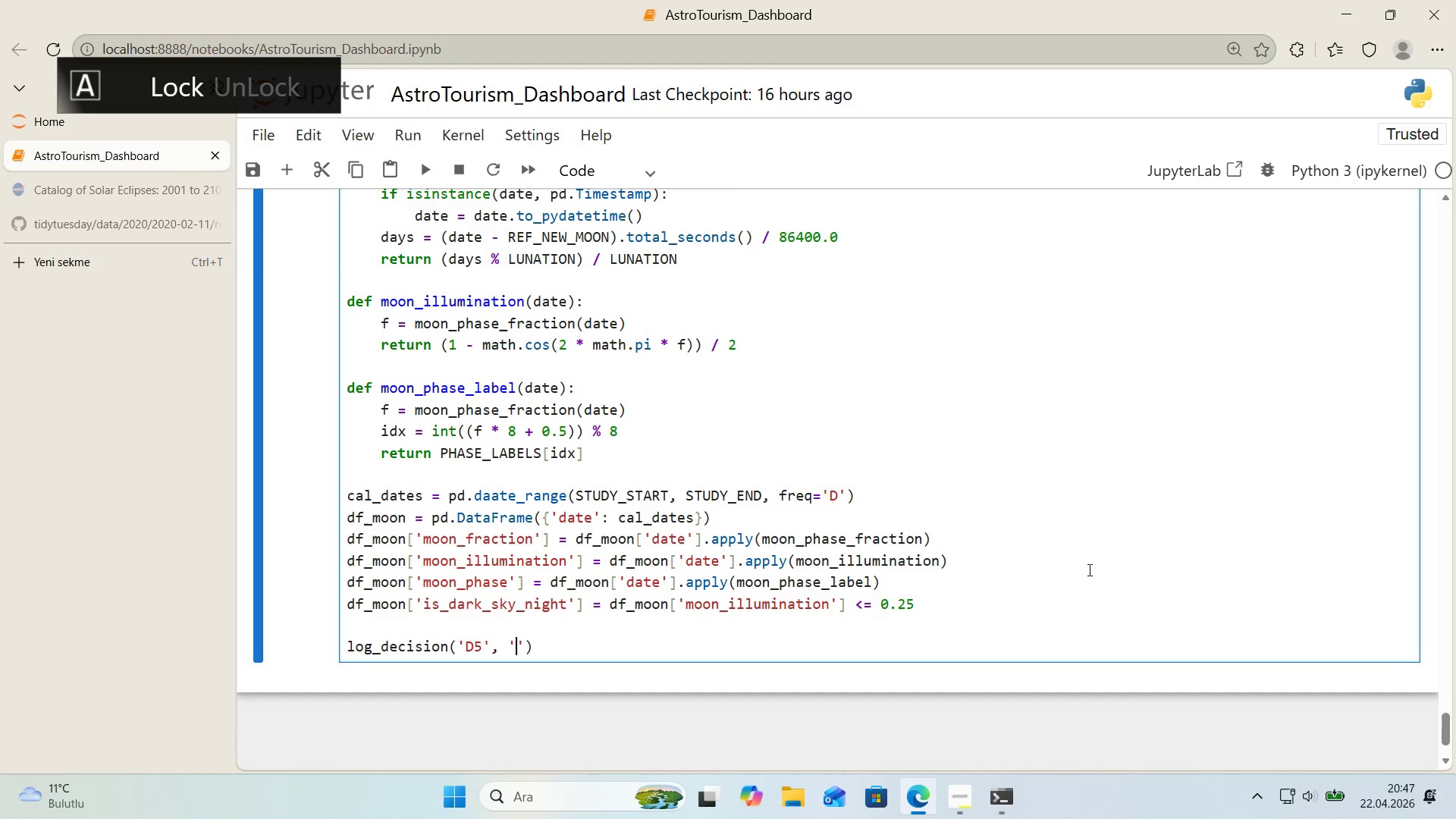 
key(ArrowLeft)
 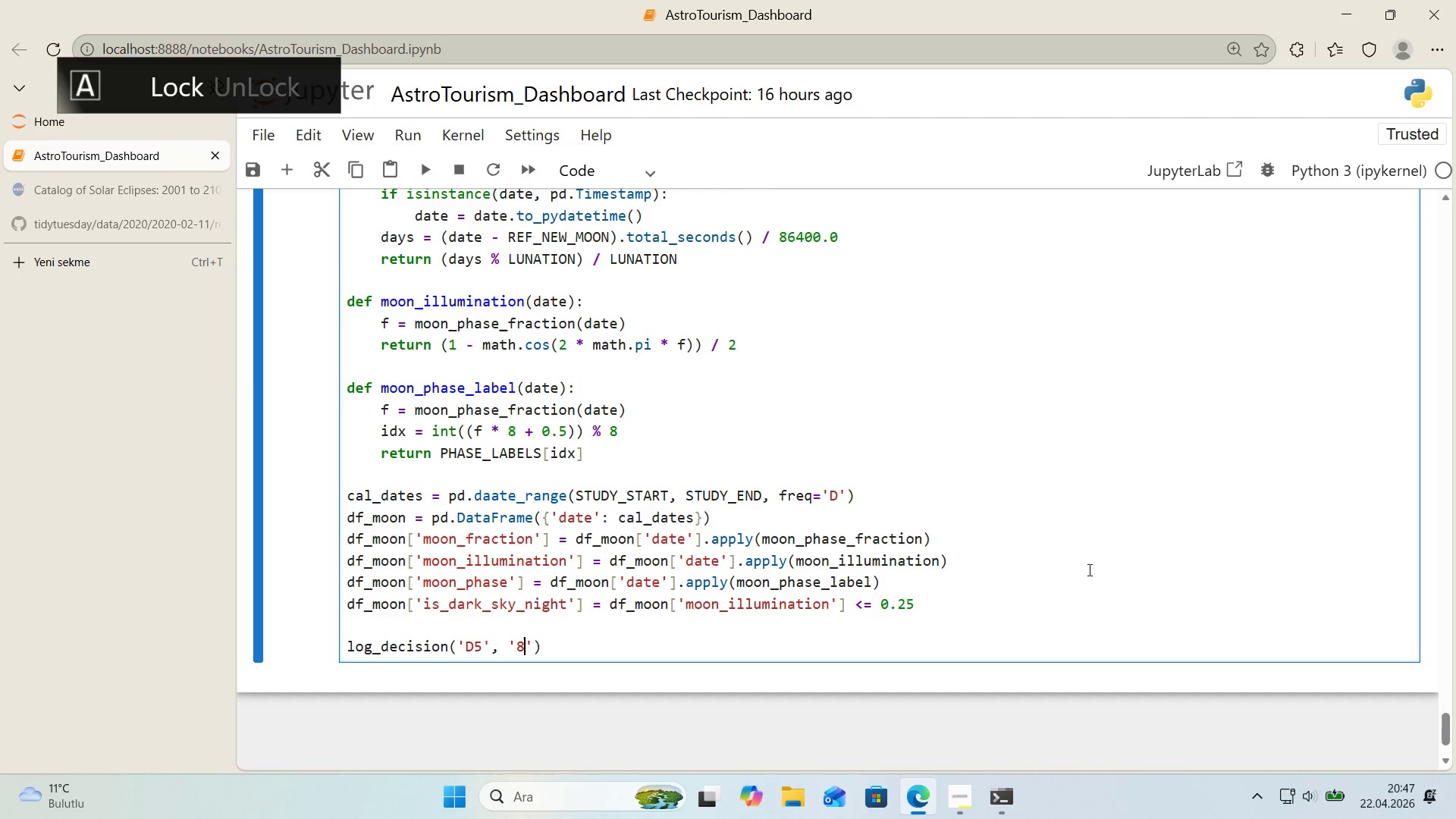 
type(8-b'n moon phase labeels)
key(Backspace)
key(Backspace)
key(Backspace)
type(ls< darks)
key(Backspace)
type(-sky .)
key(Backspace)
type() 'llum'nat'on [Break]) 25%)
 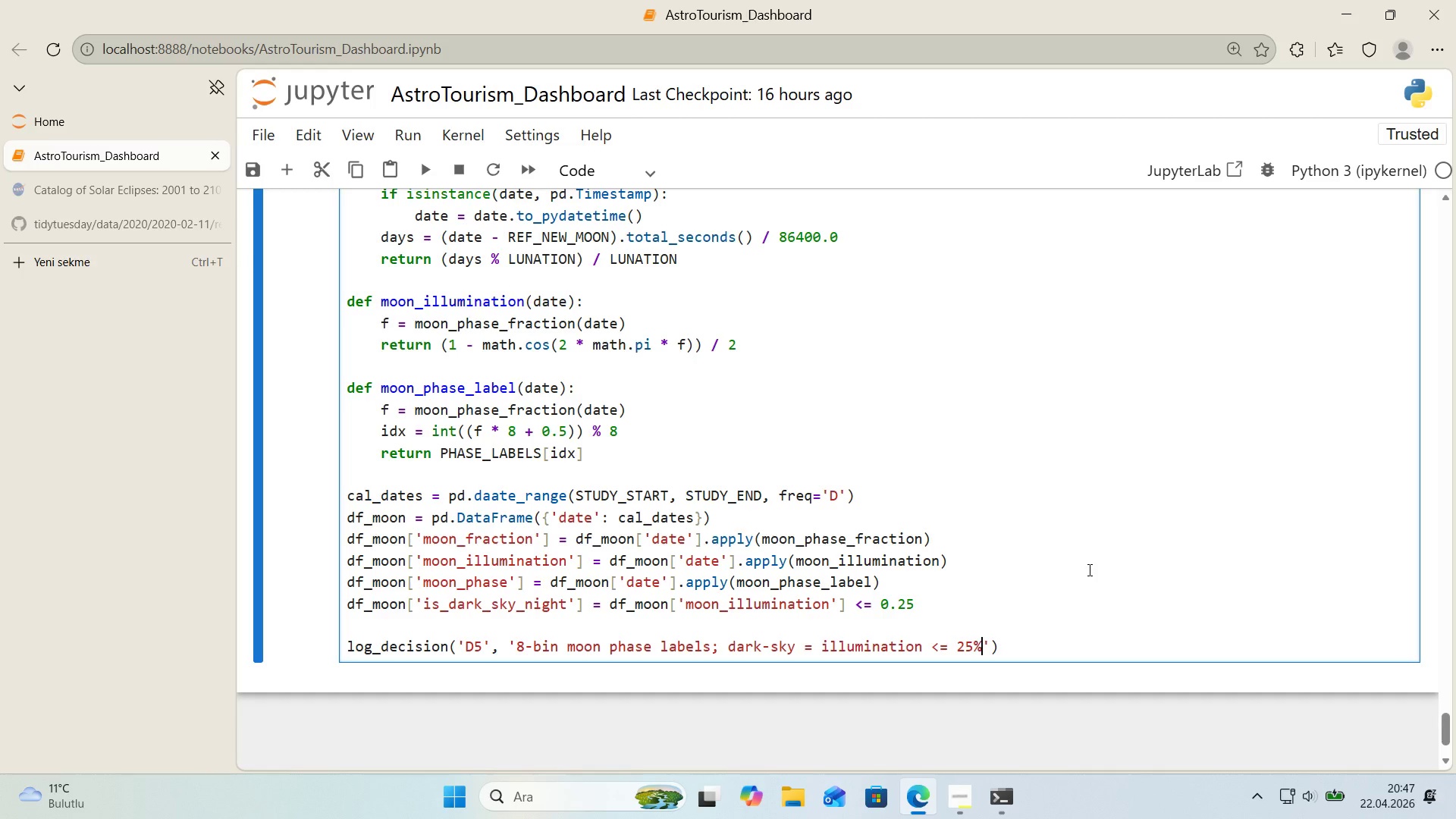 
key(ArrowRight)
 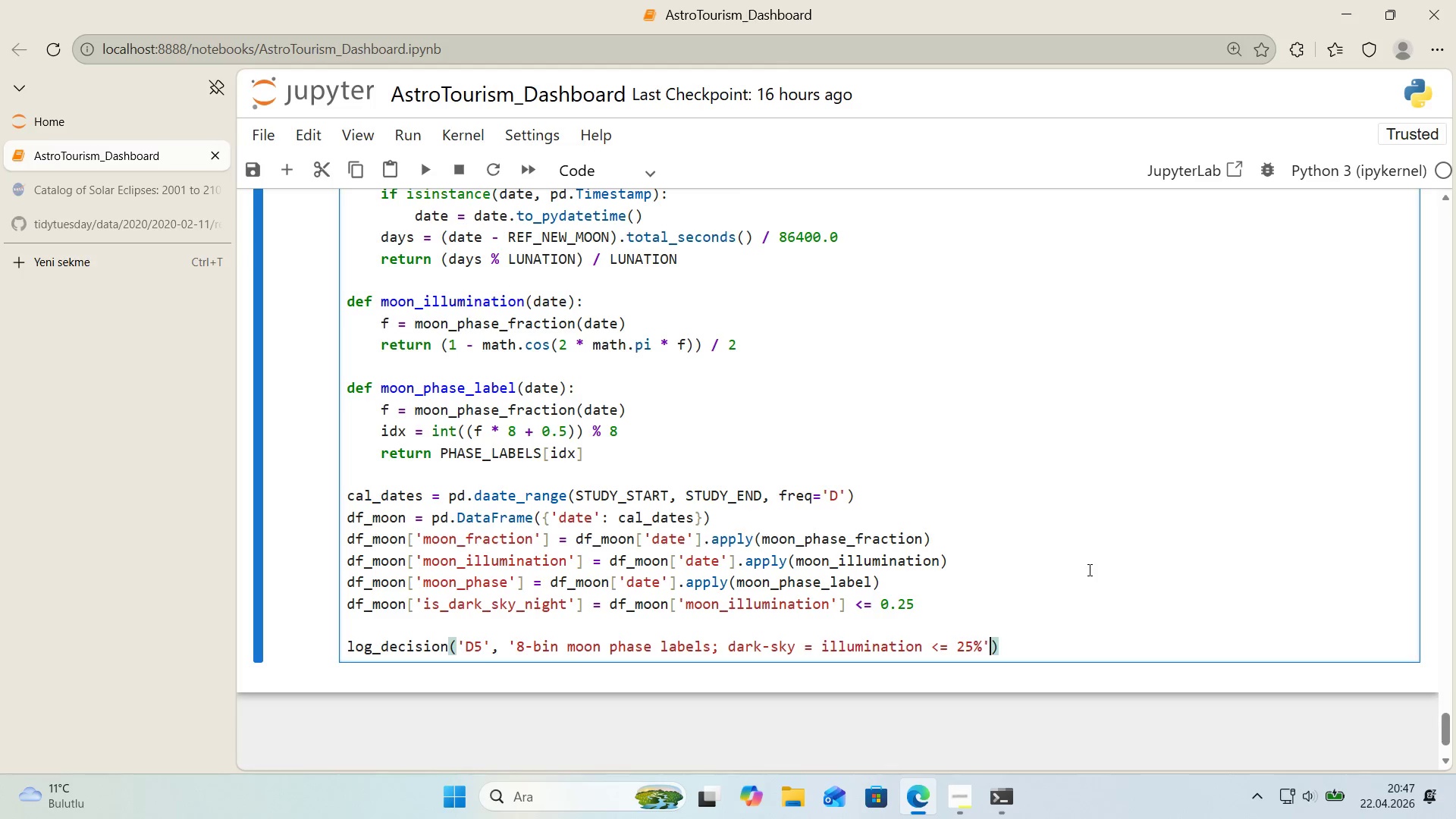 
key(ArrowRight)
 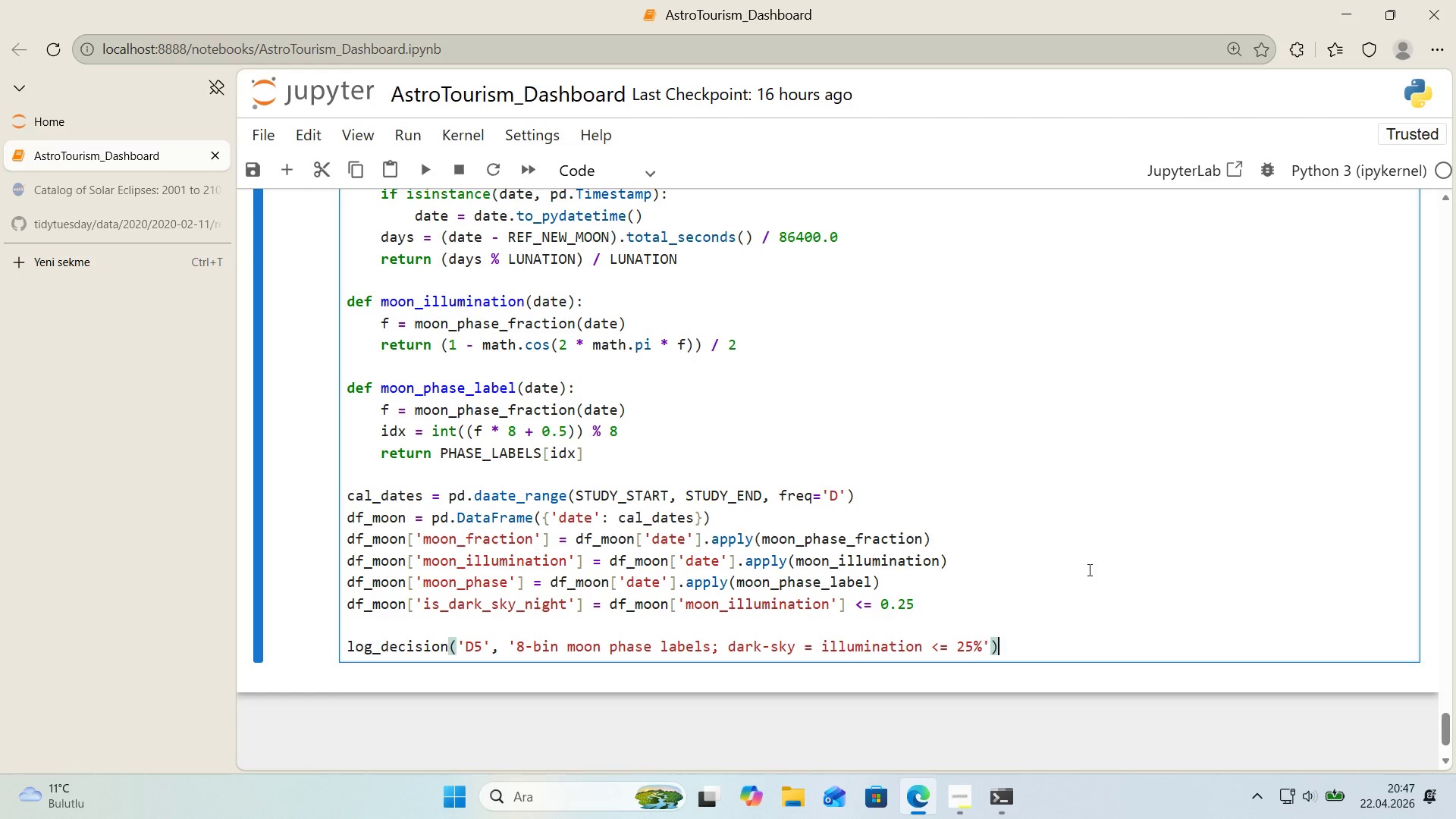 
key(Enter)
 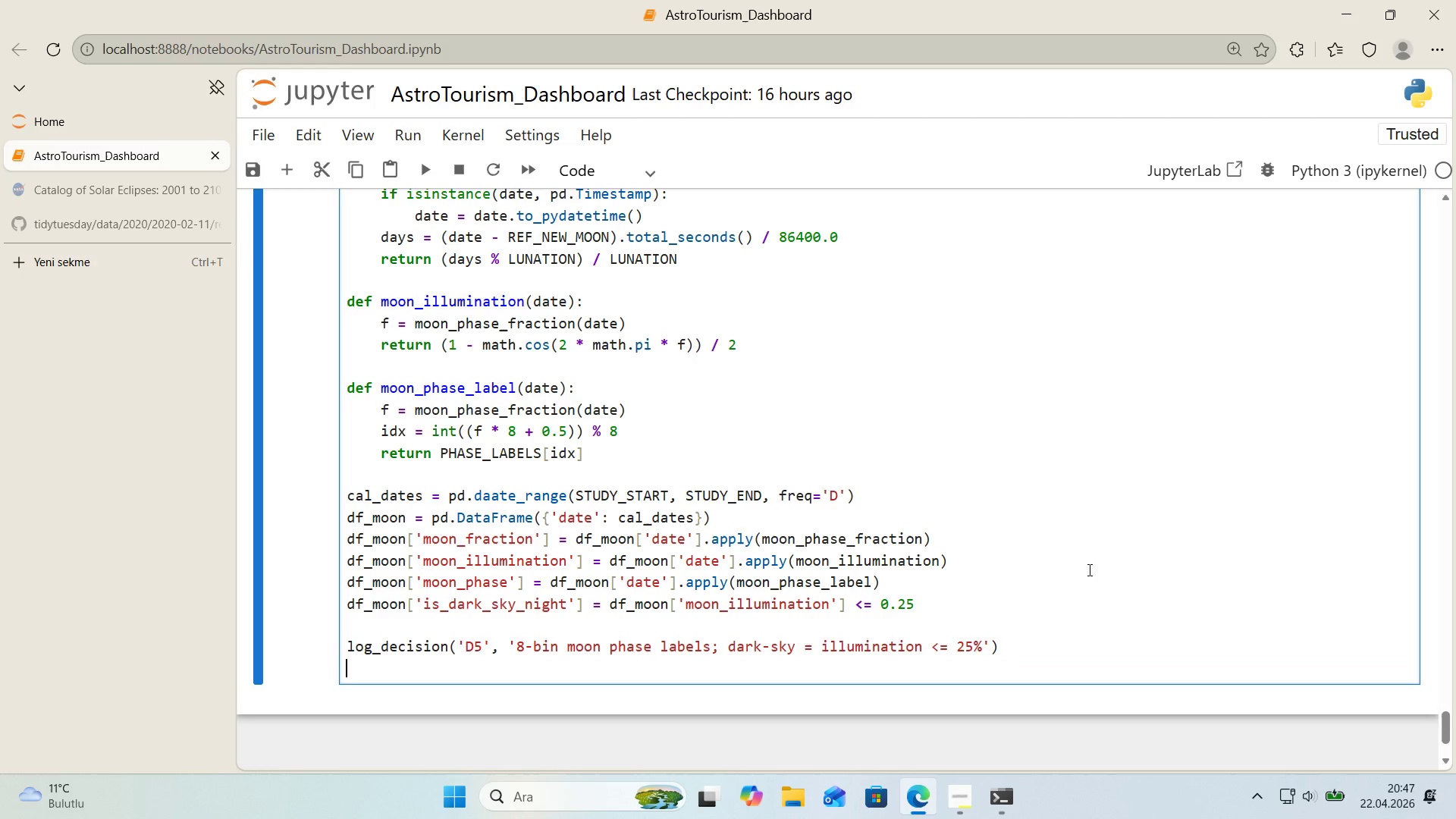 
key(Enter)
 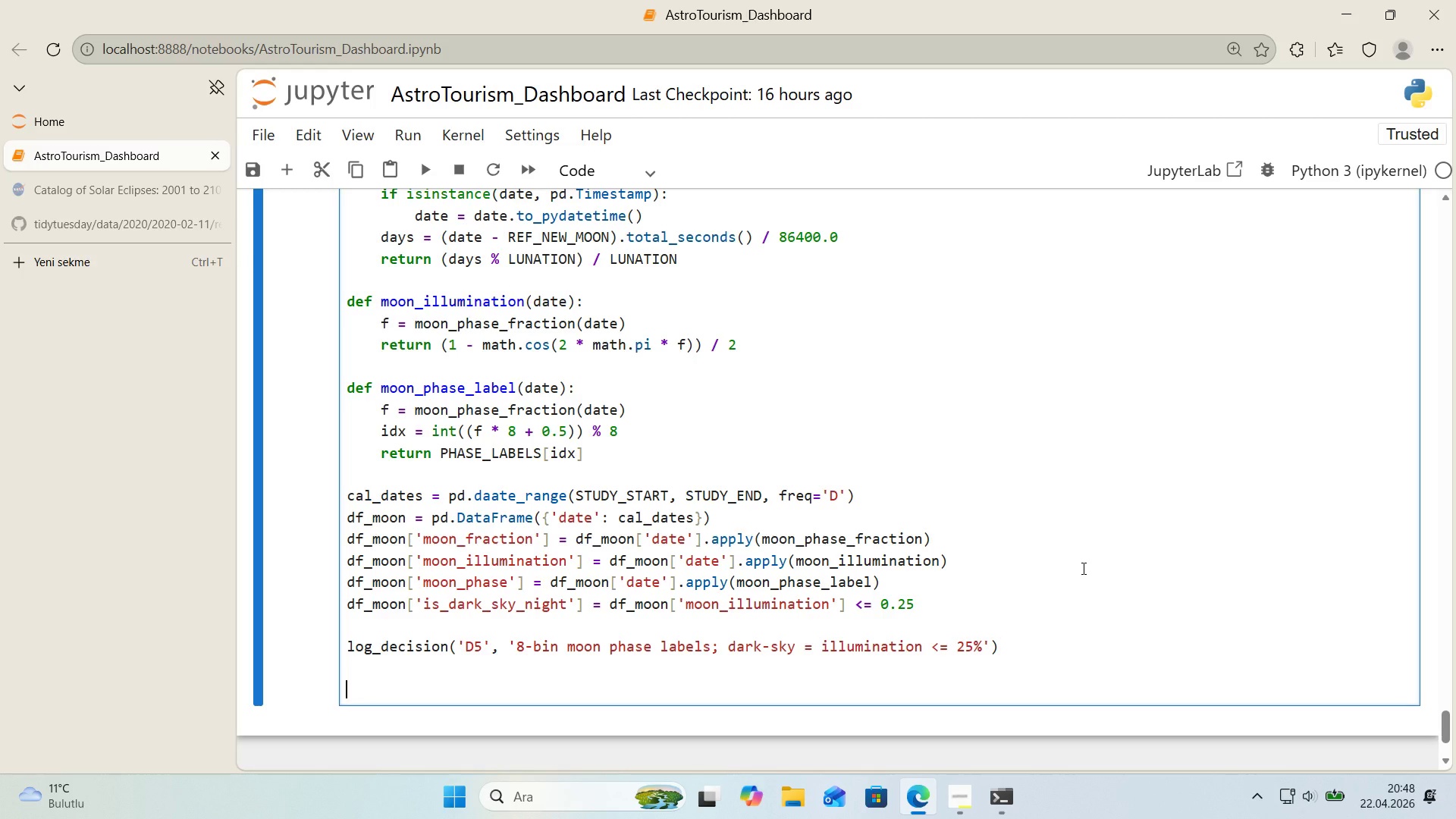 
wait(37.73)
 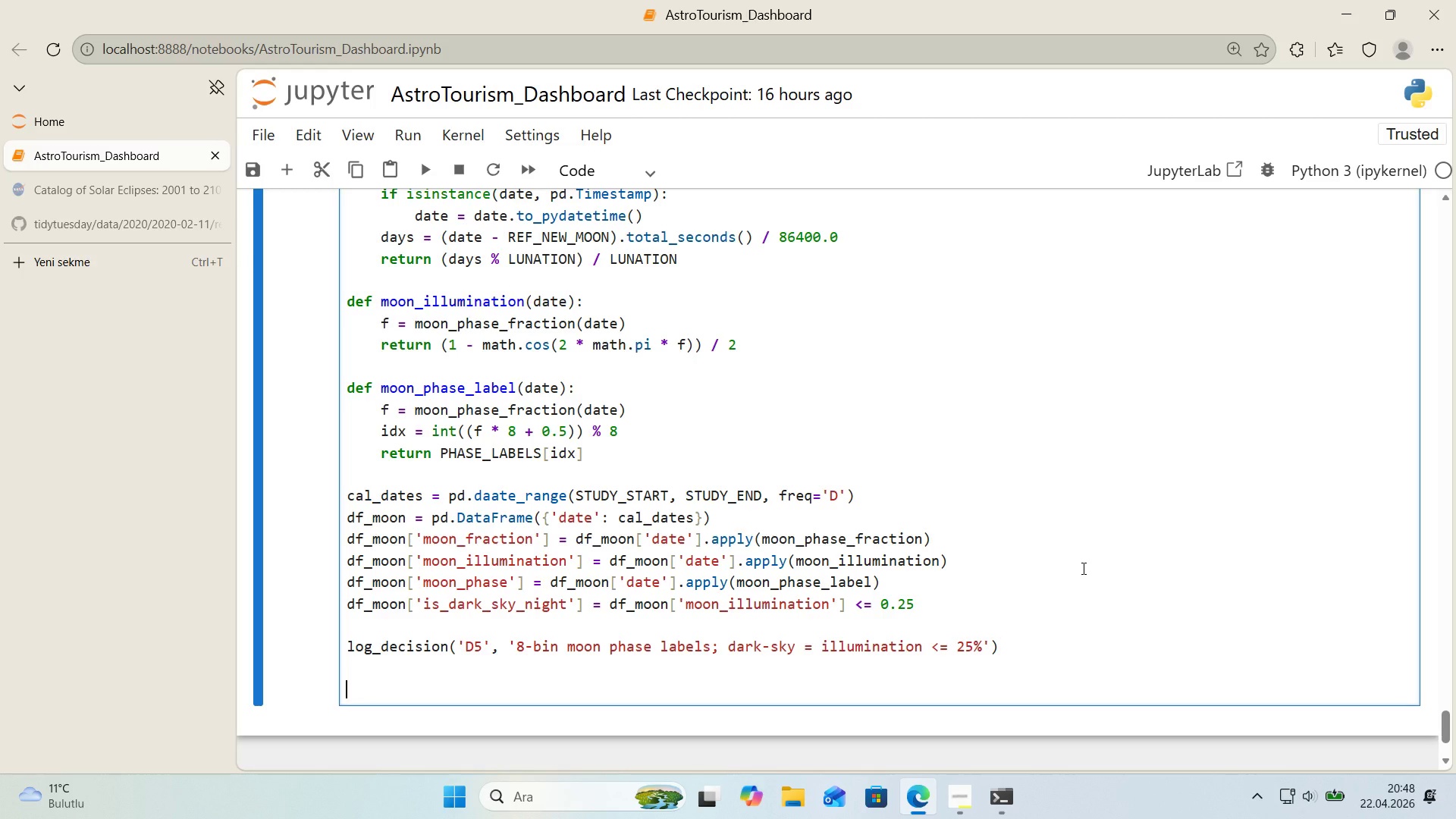 
type(pr'nt*()
 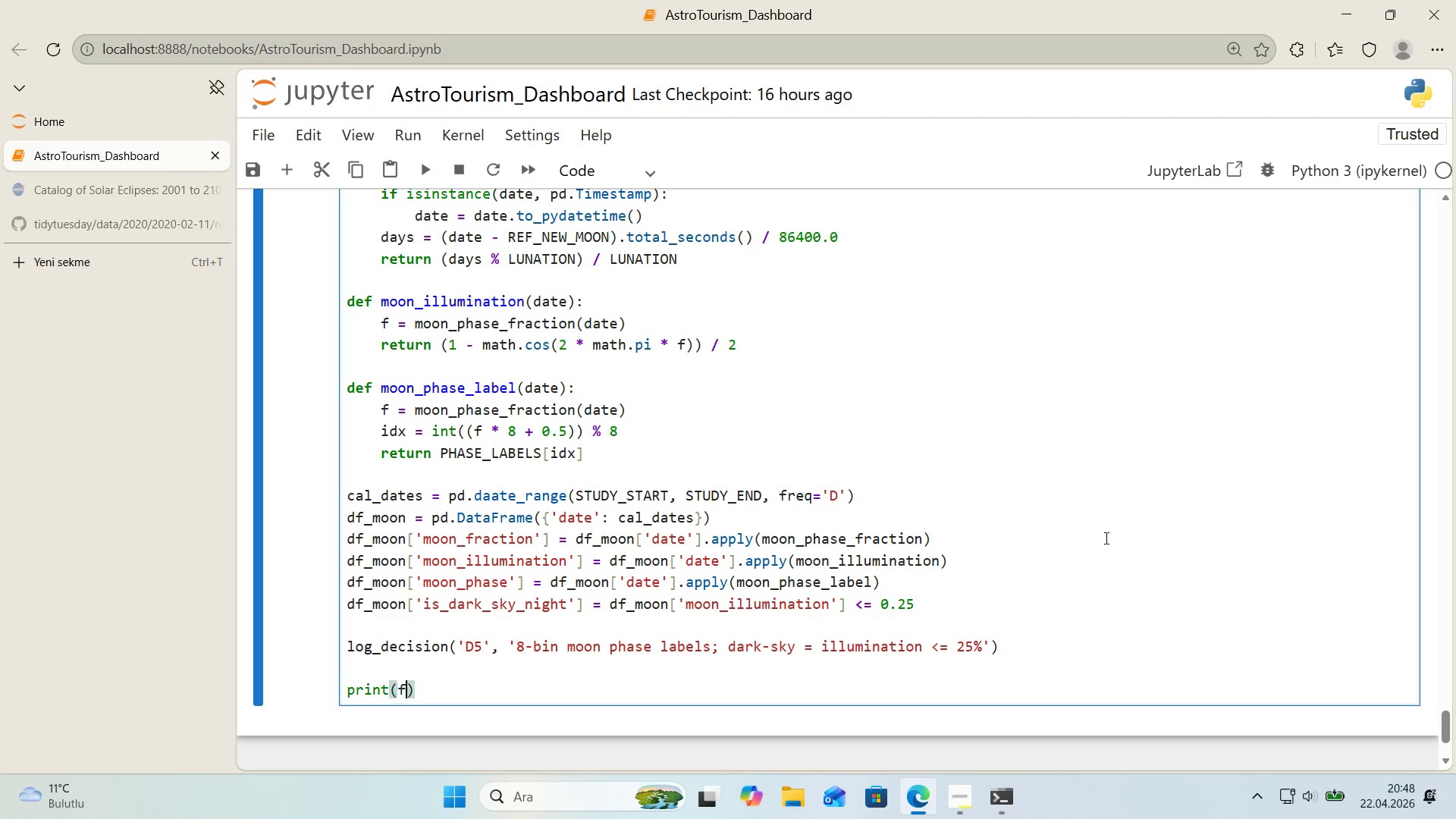 
 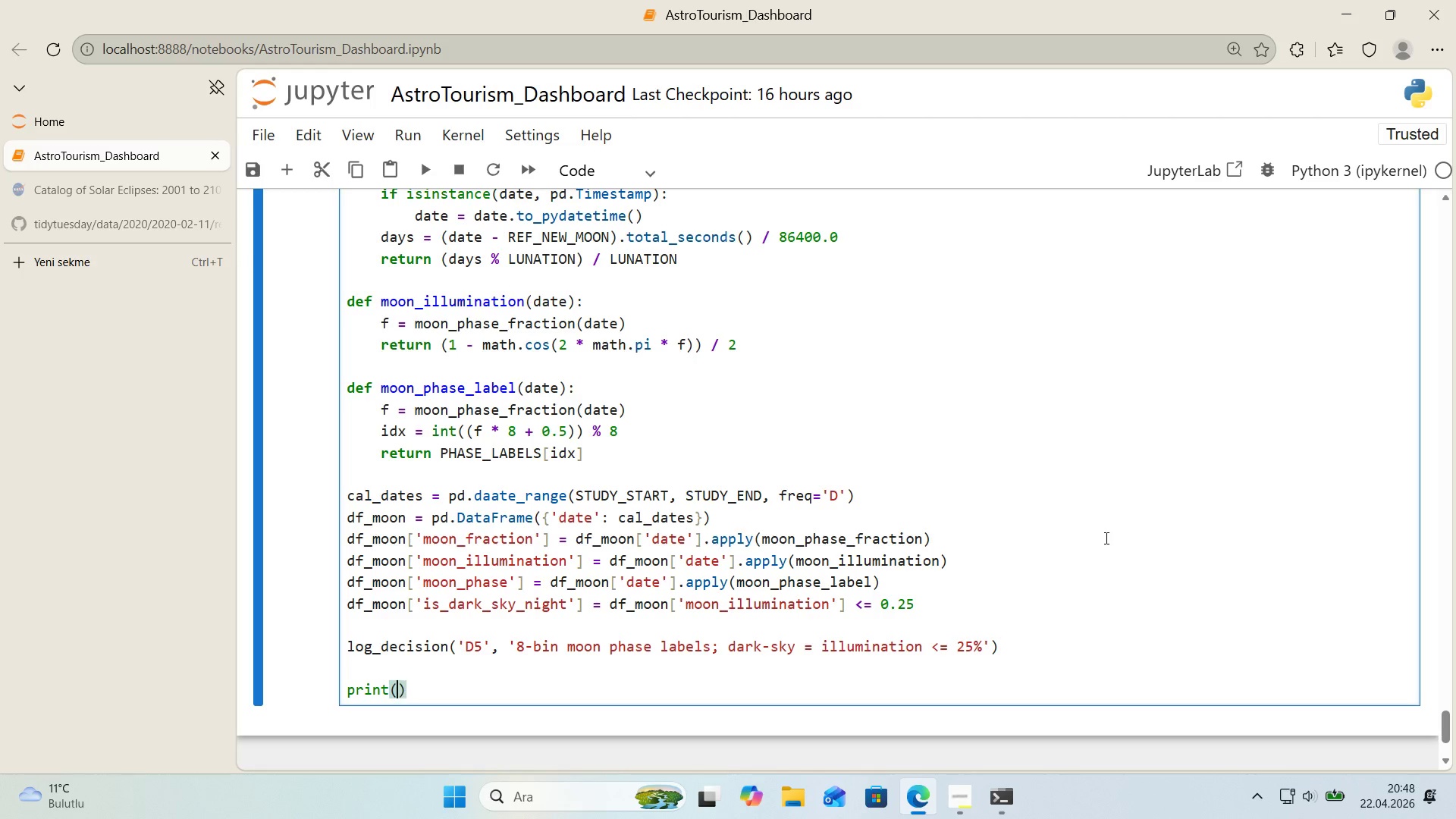 
key(ArrowLeft)
 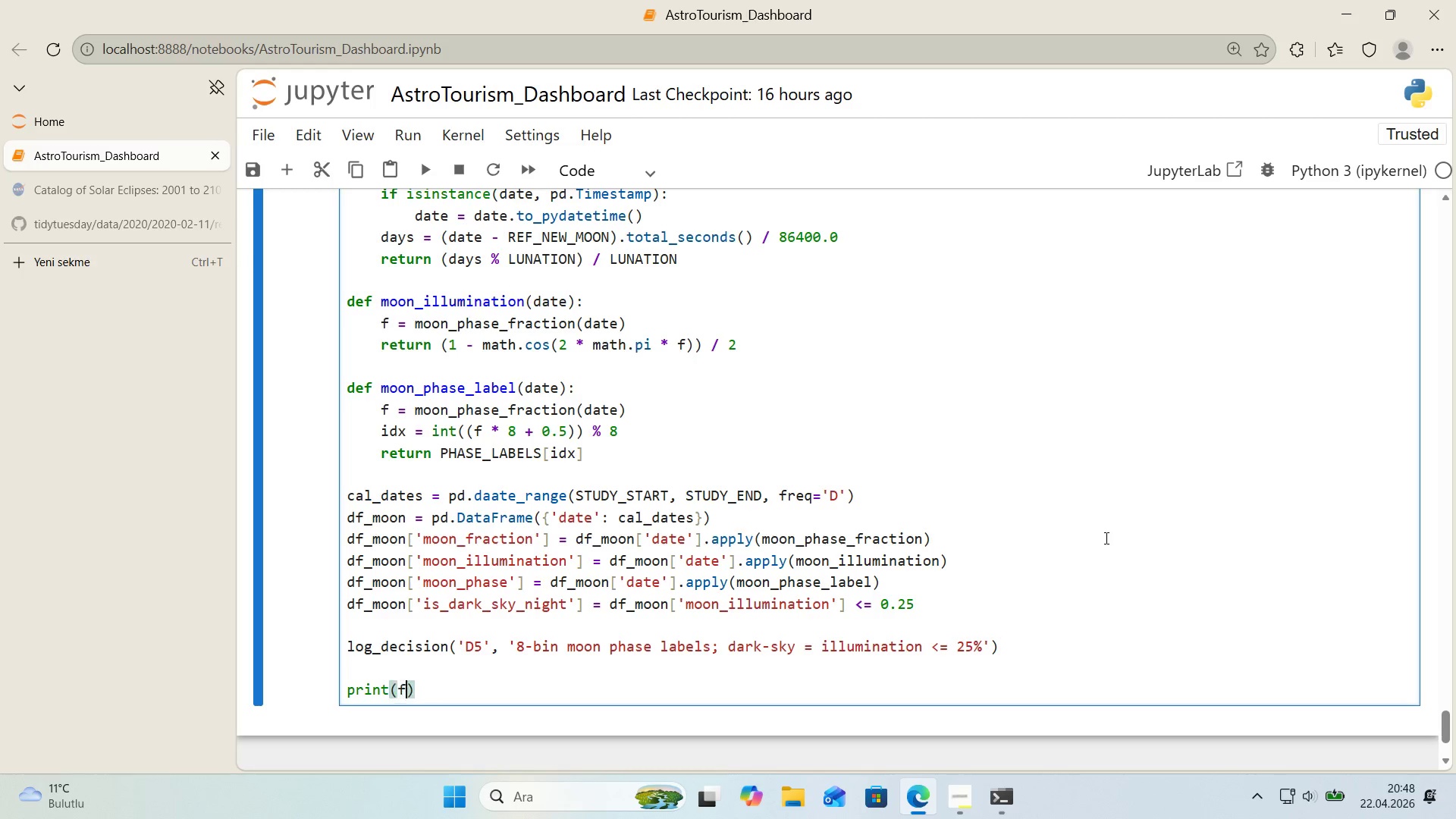 
key(F)
 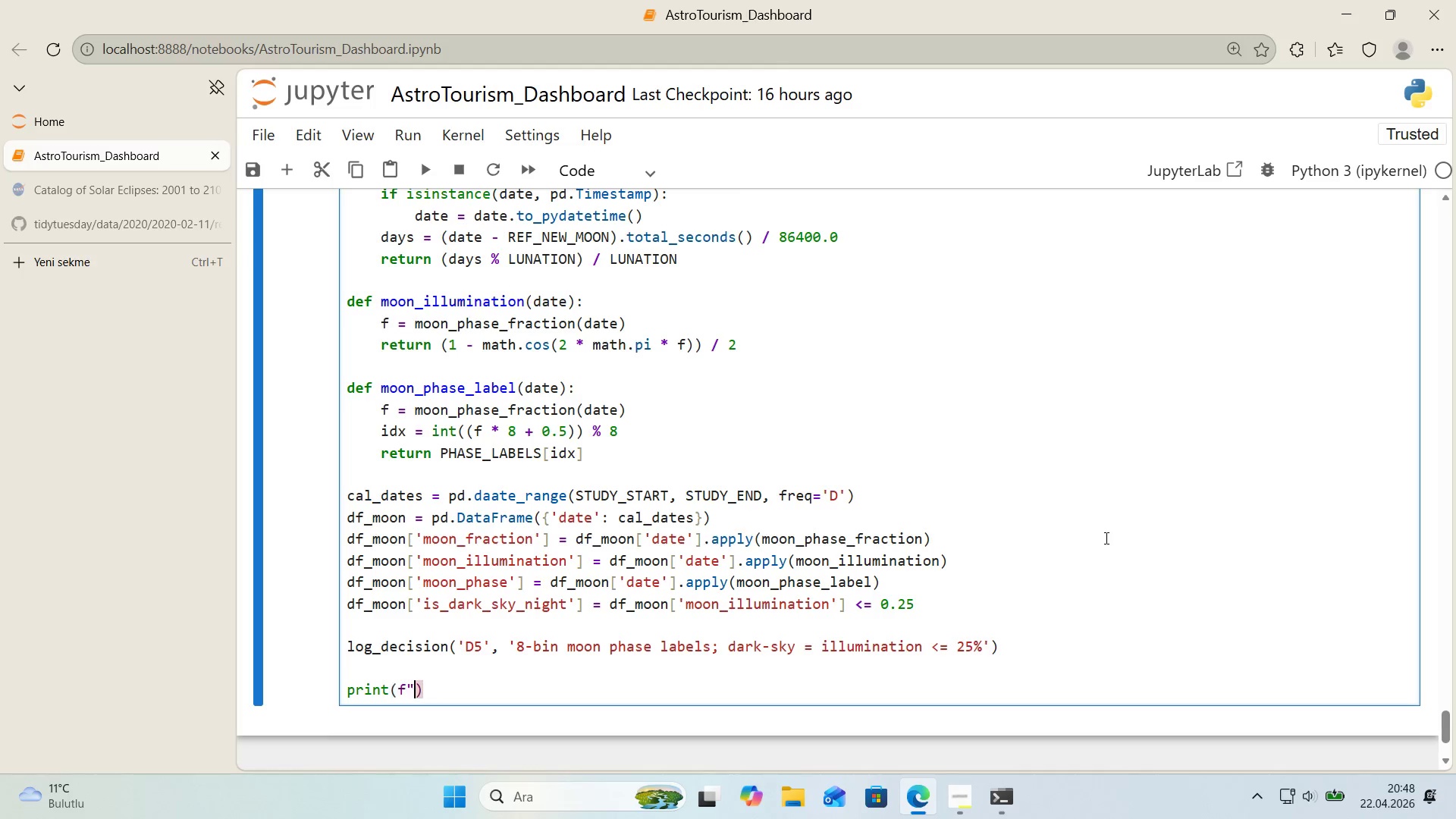 
key(Backquote)
 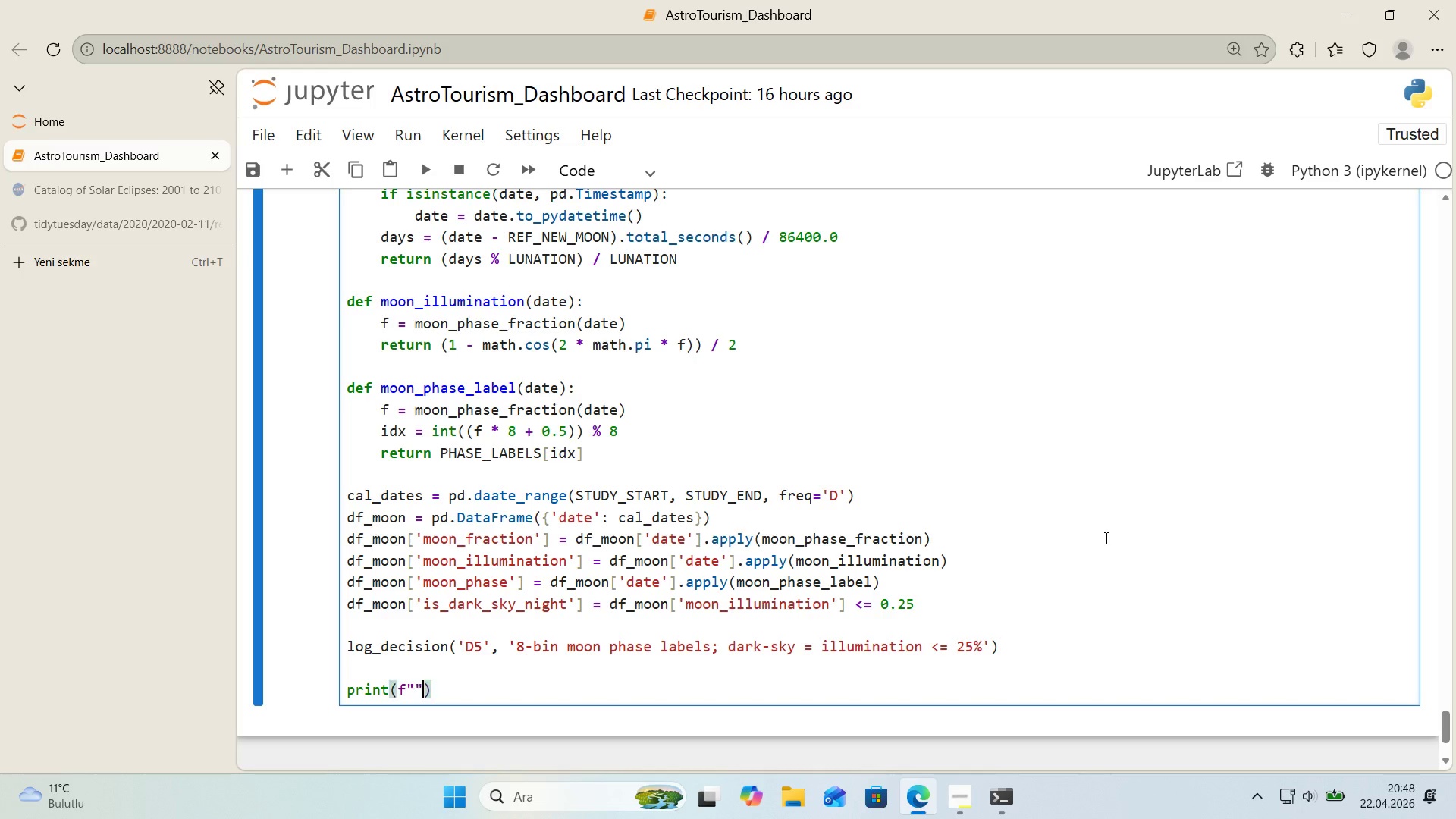 
key(Backquote)
 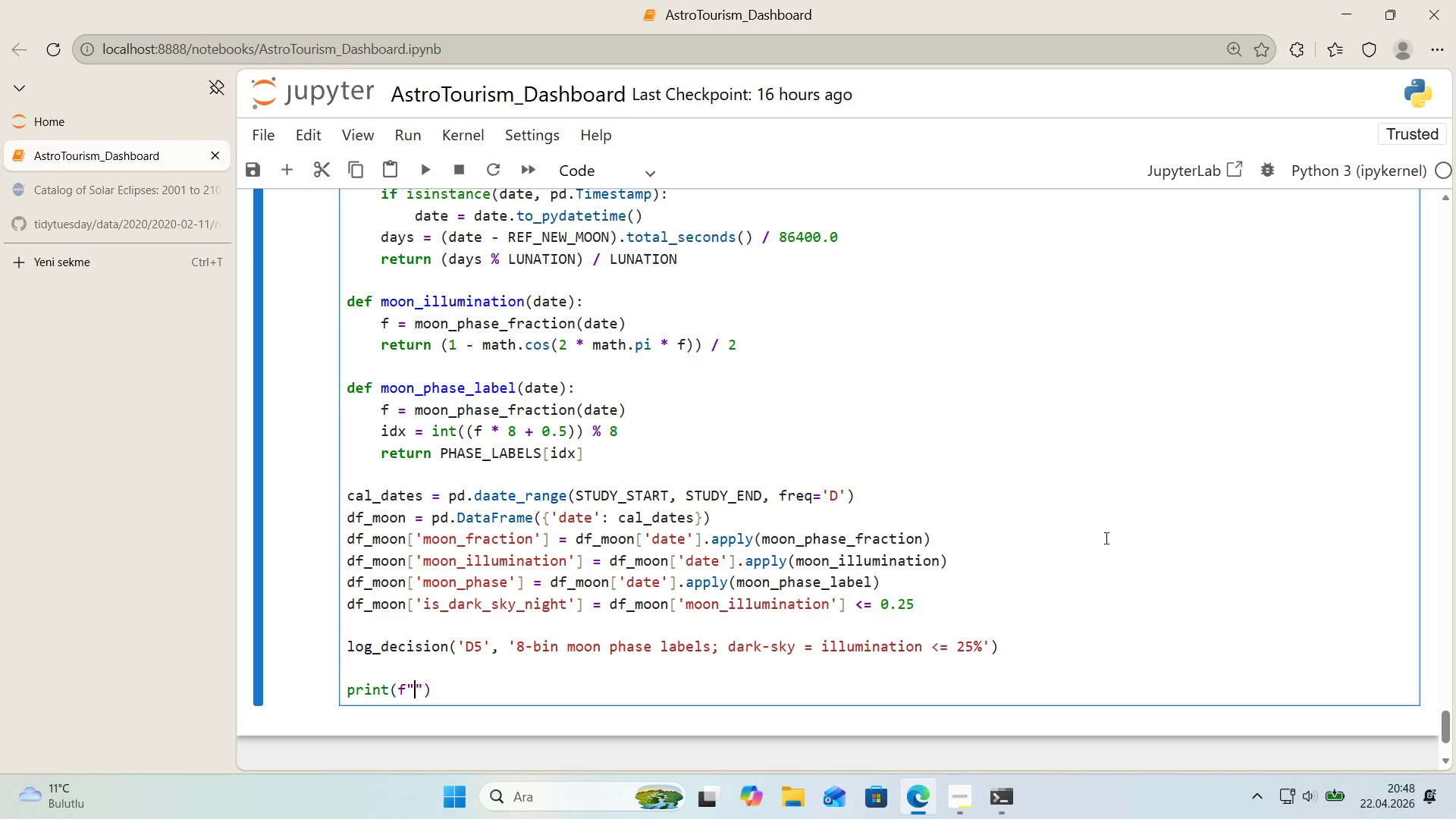 
key(ArrowLeft)
 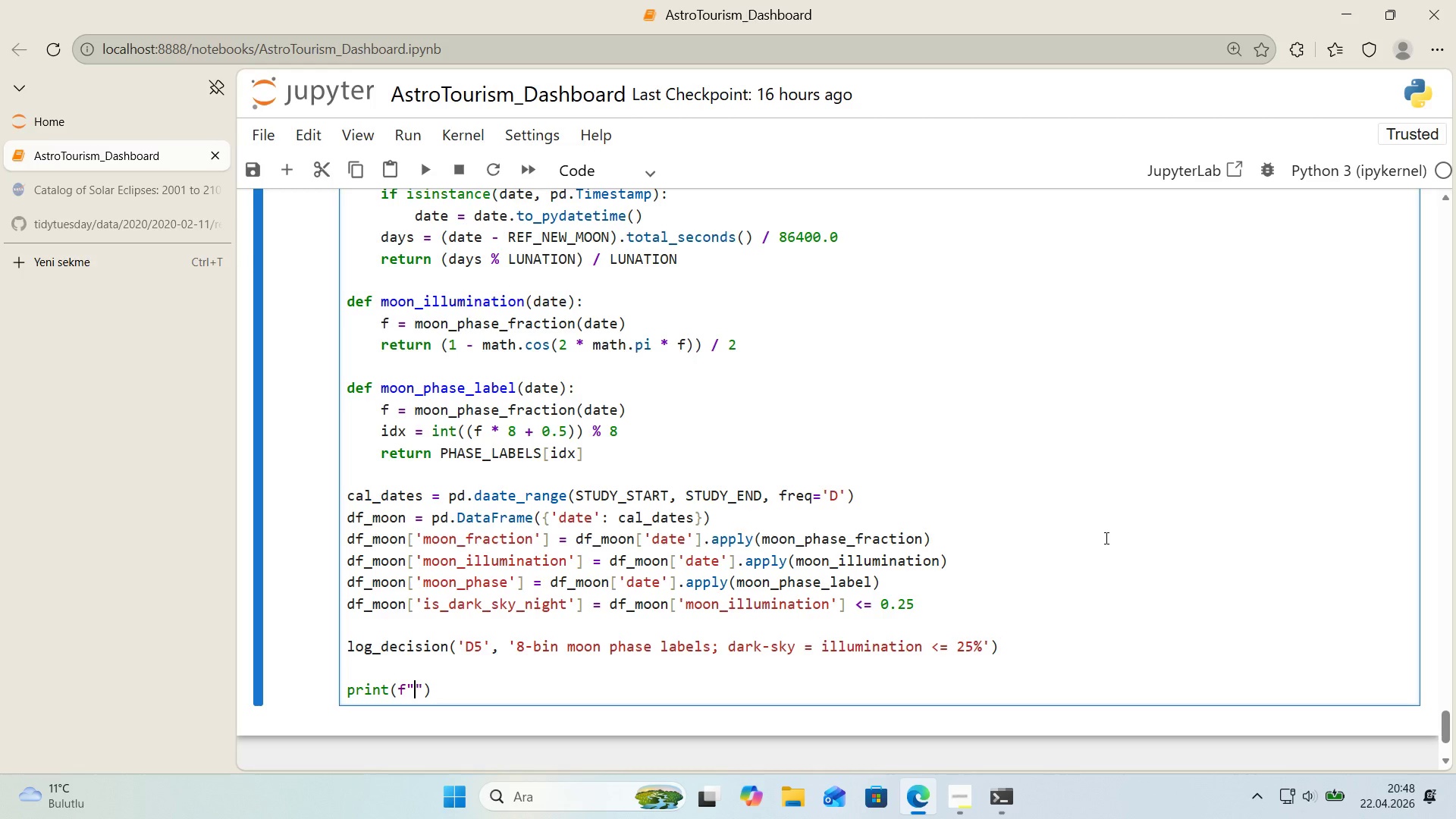 
type(Moon calendar bu'lt> )
 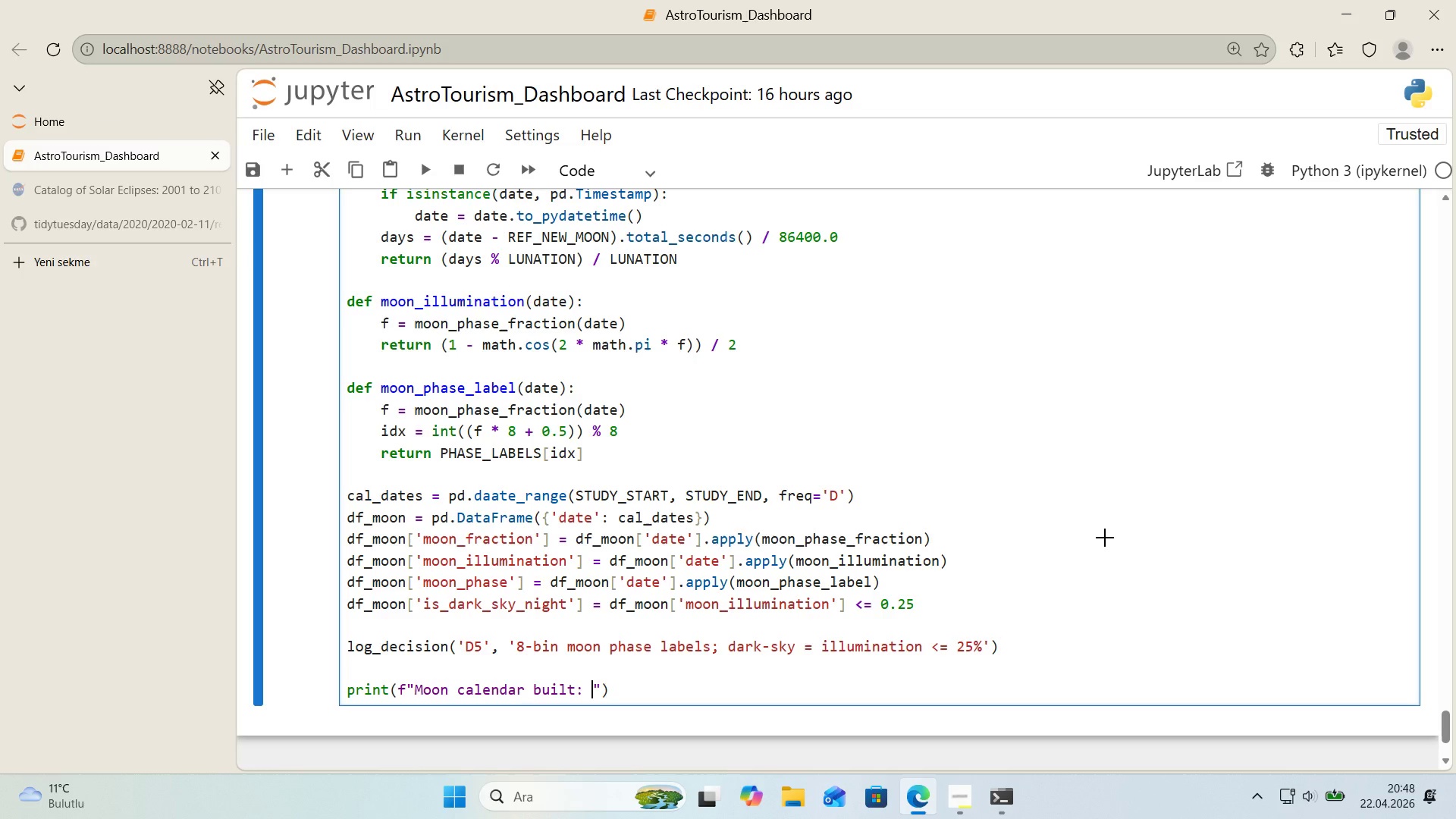 
key(Alt+Control+7)
 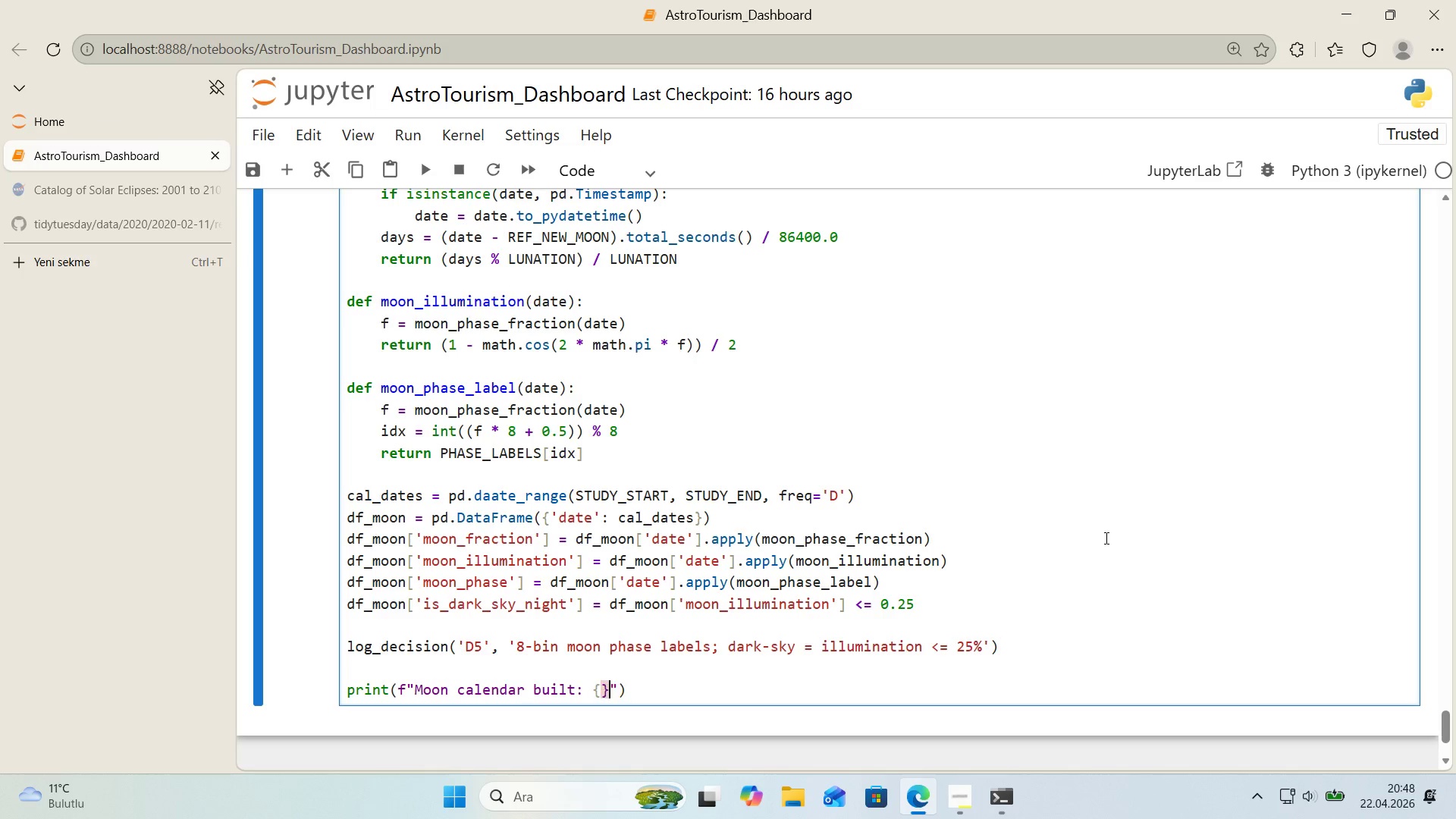 
key(Alt+Control+0)
 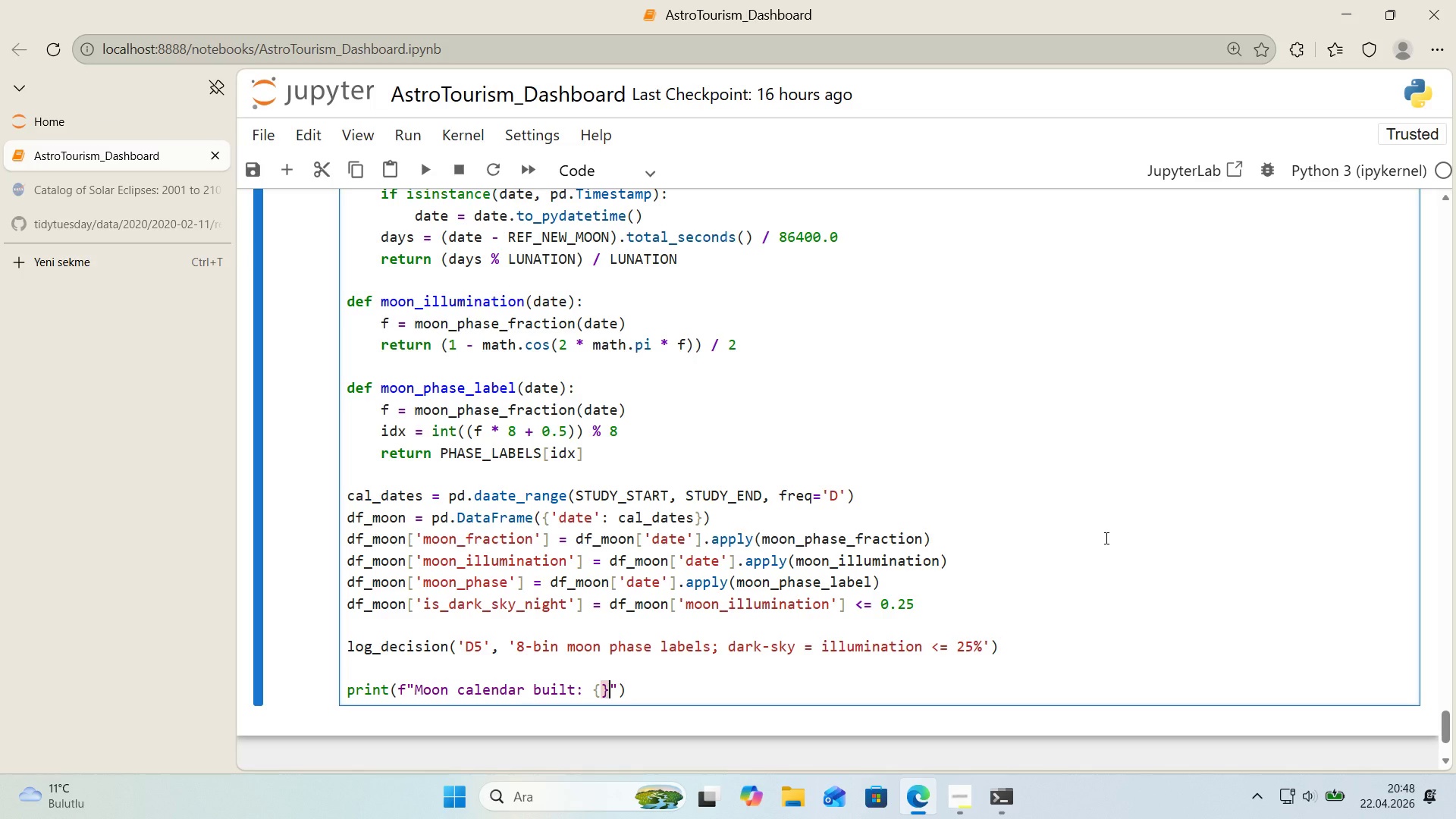 
key(ArrowLeft)
 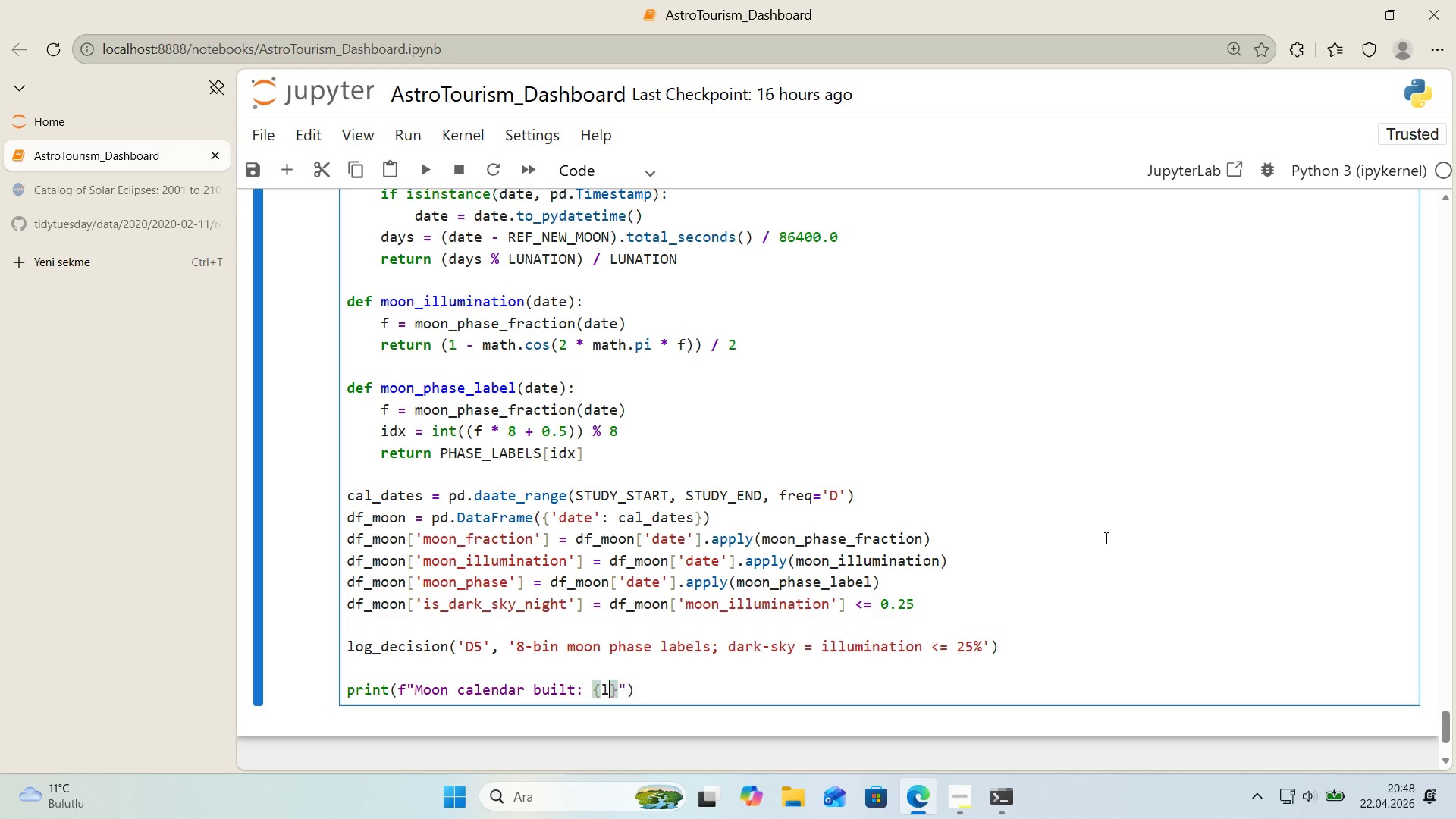 
type(len*()
 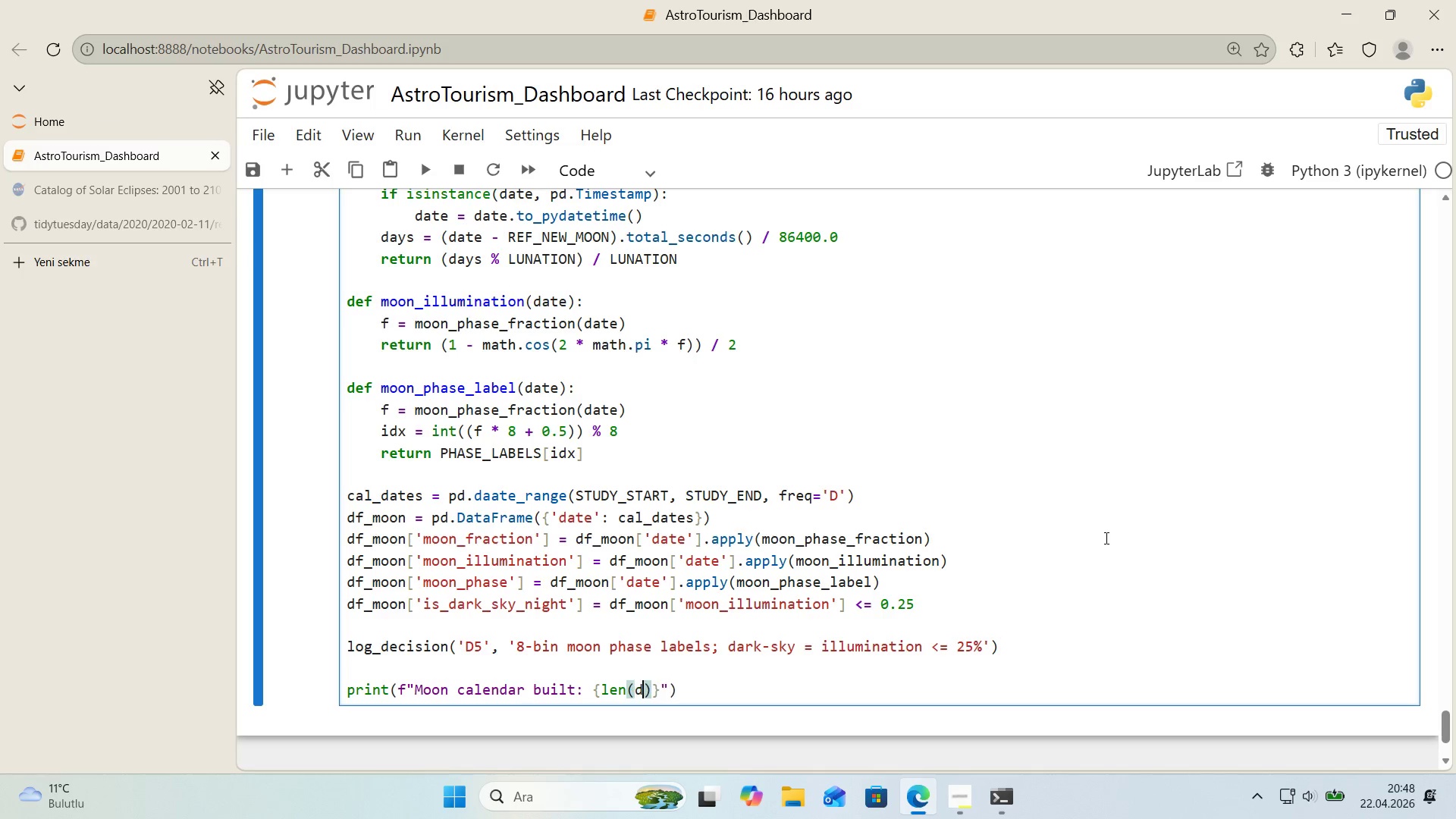 
 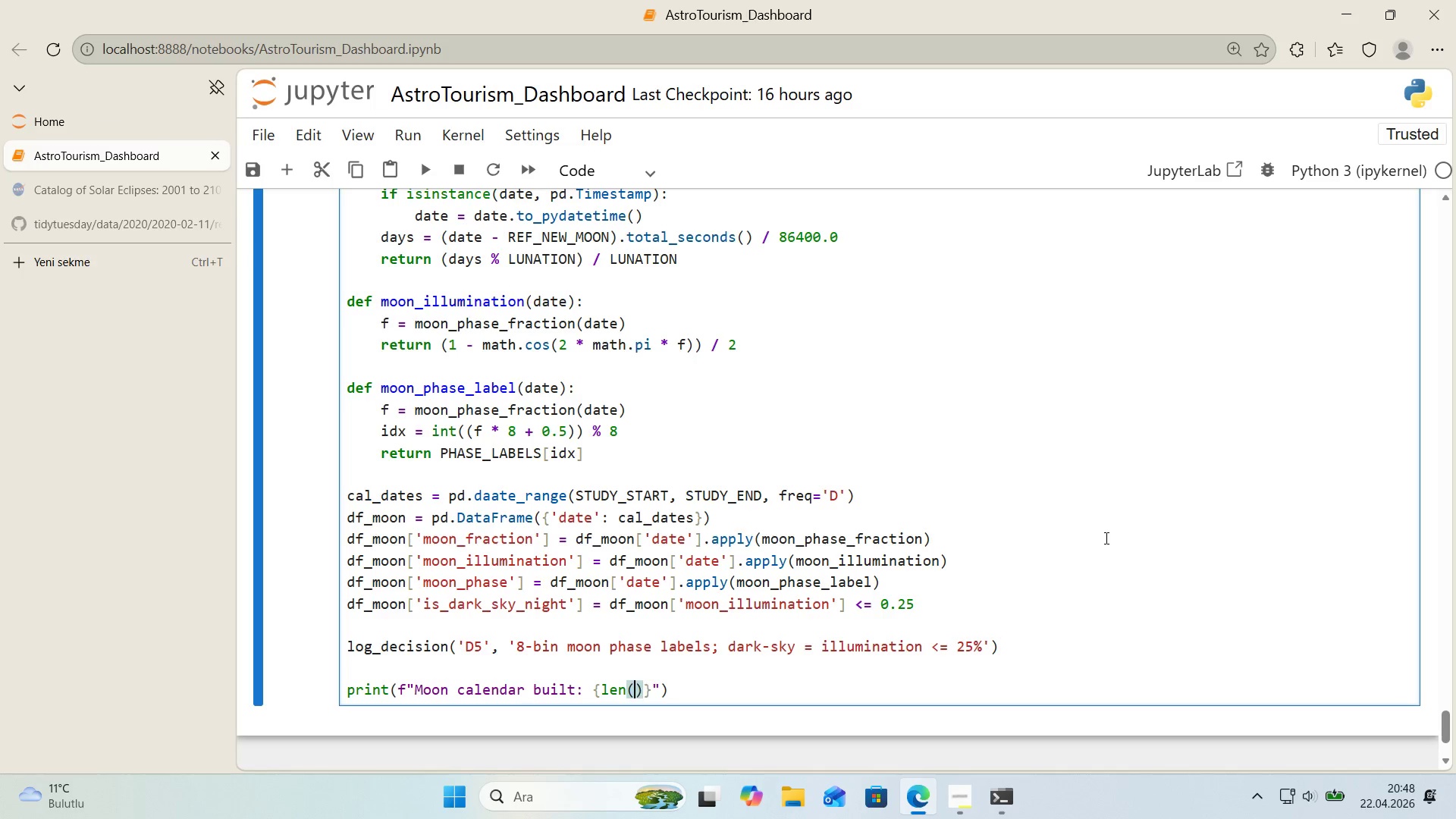 
key(ArrowLeft)
 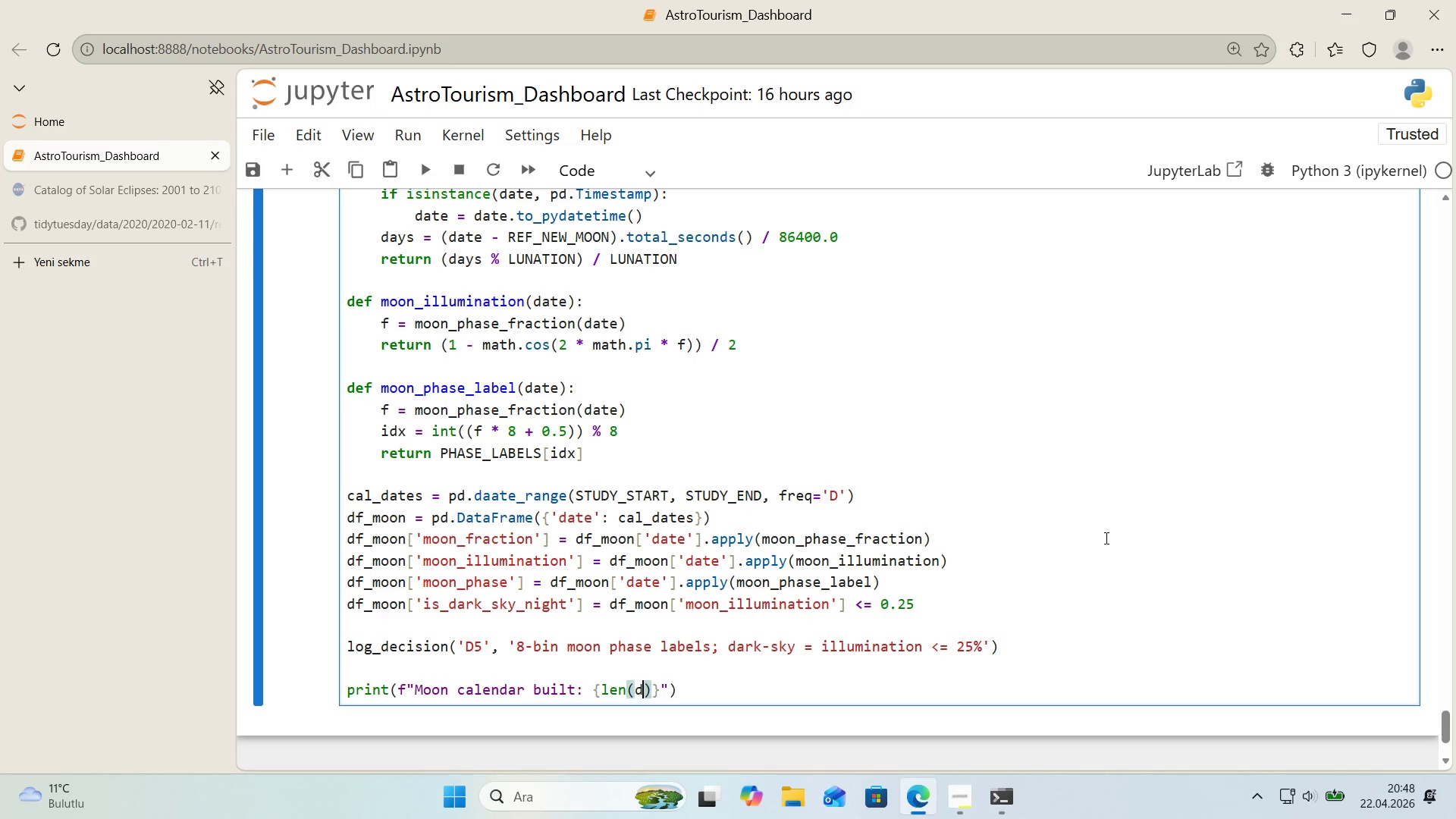 
type(df_moon)
 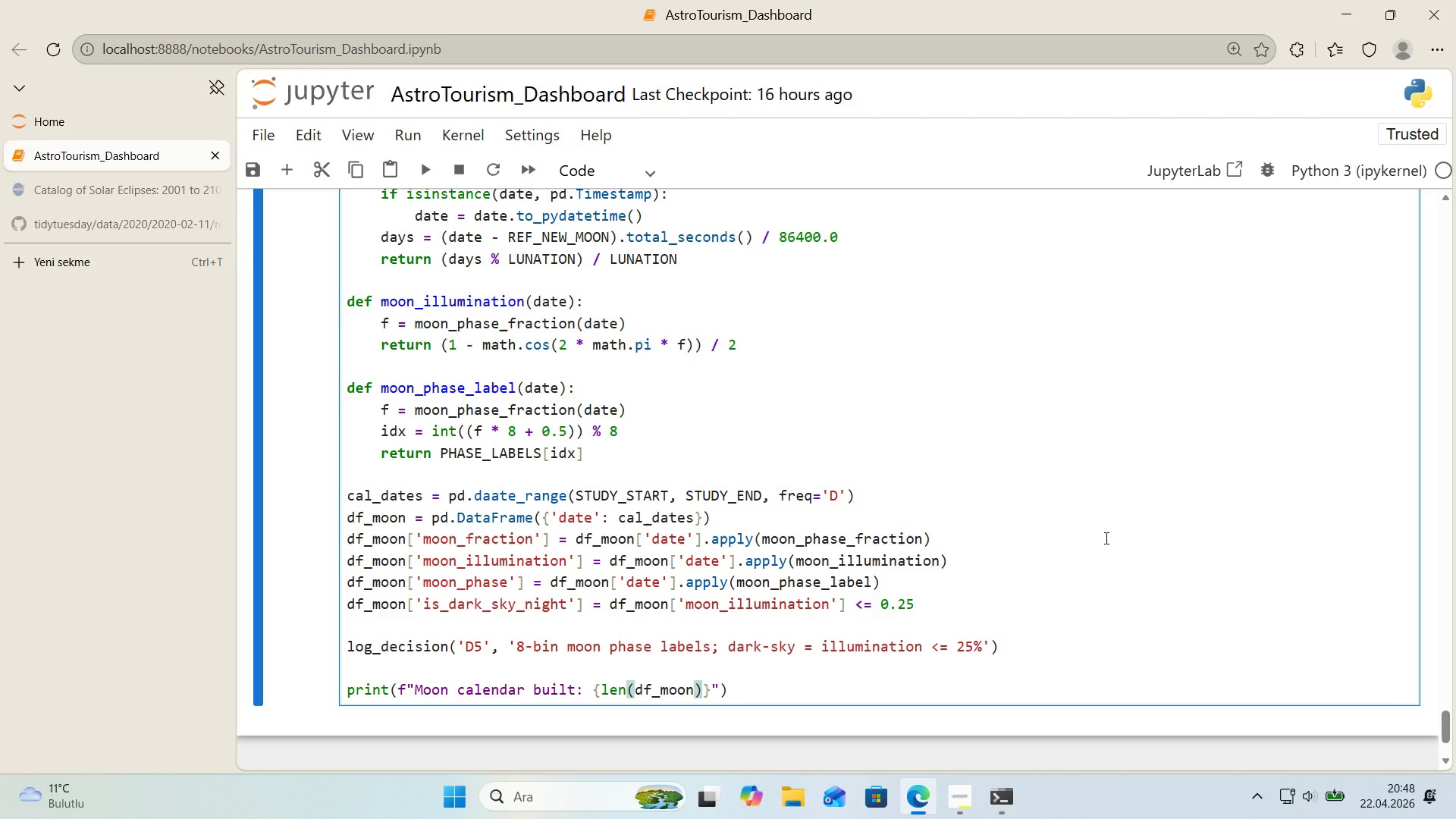 
key(ArrowRight)
 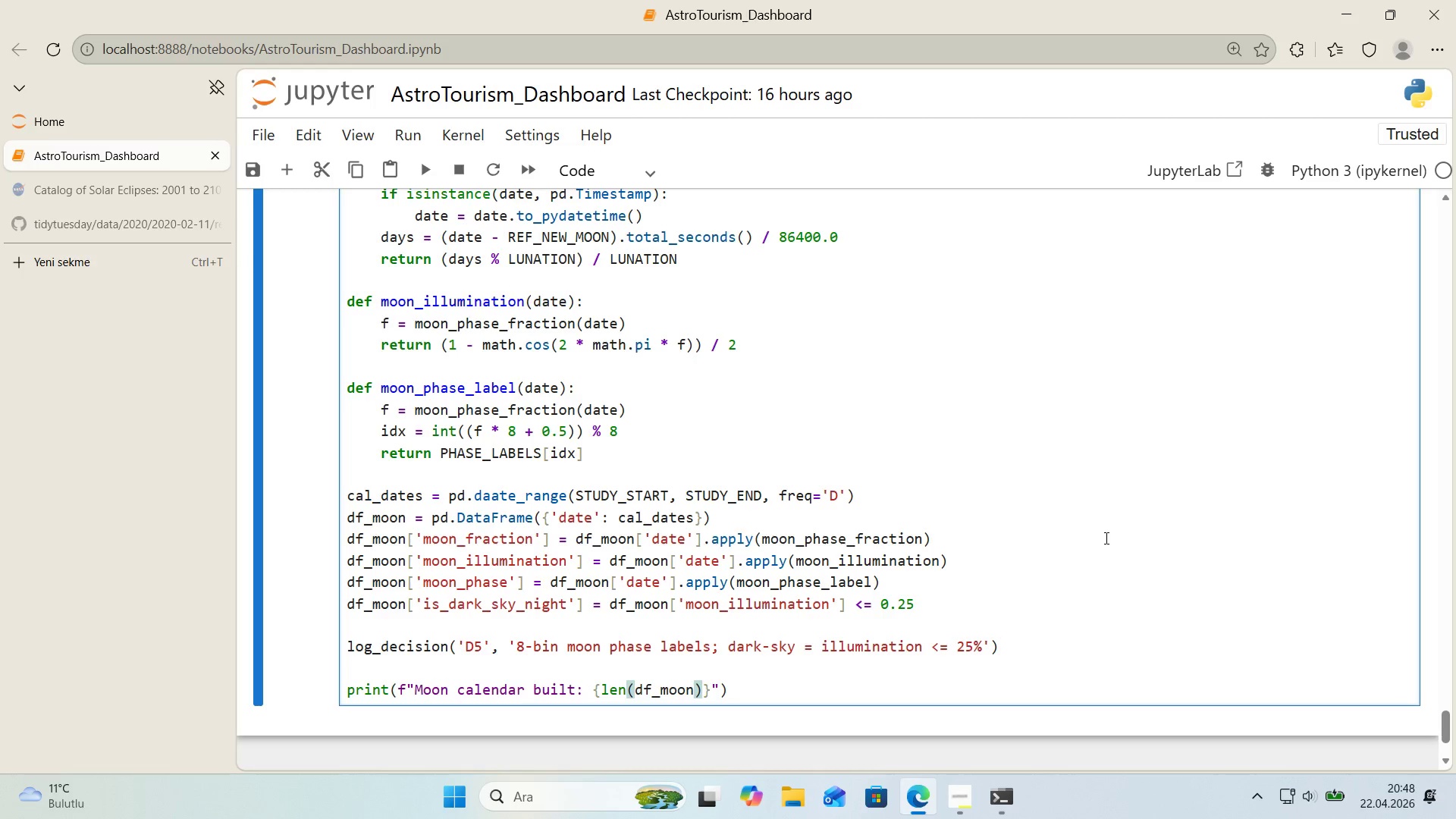 
key(ArrowRight)
 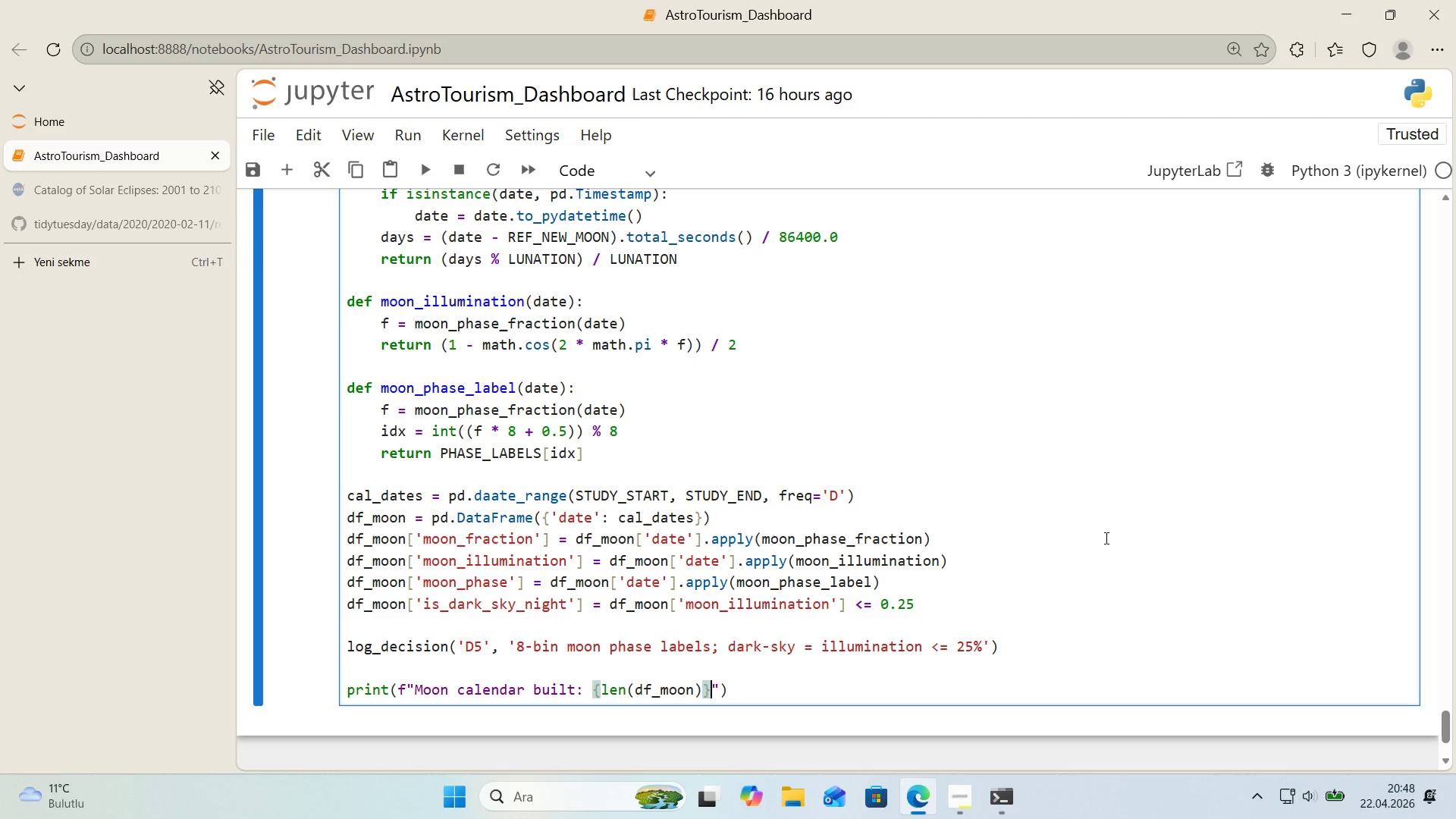 
type( days)
 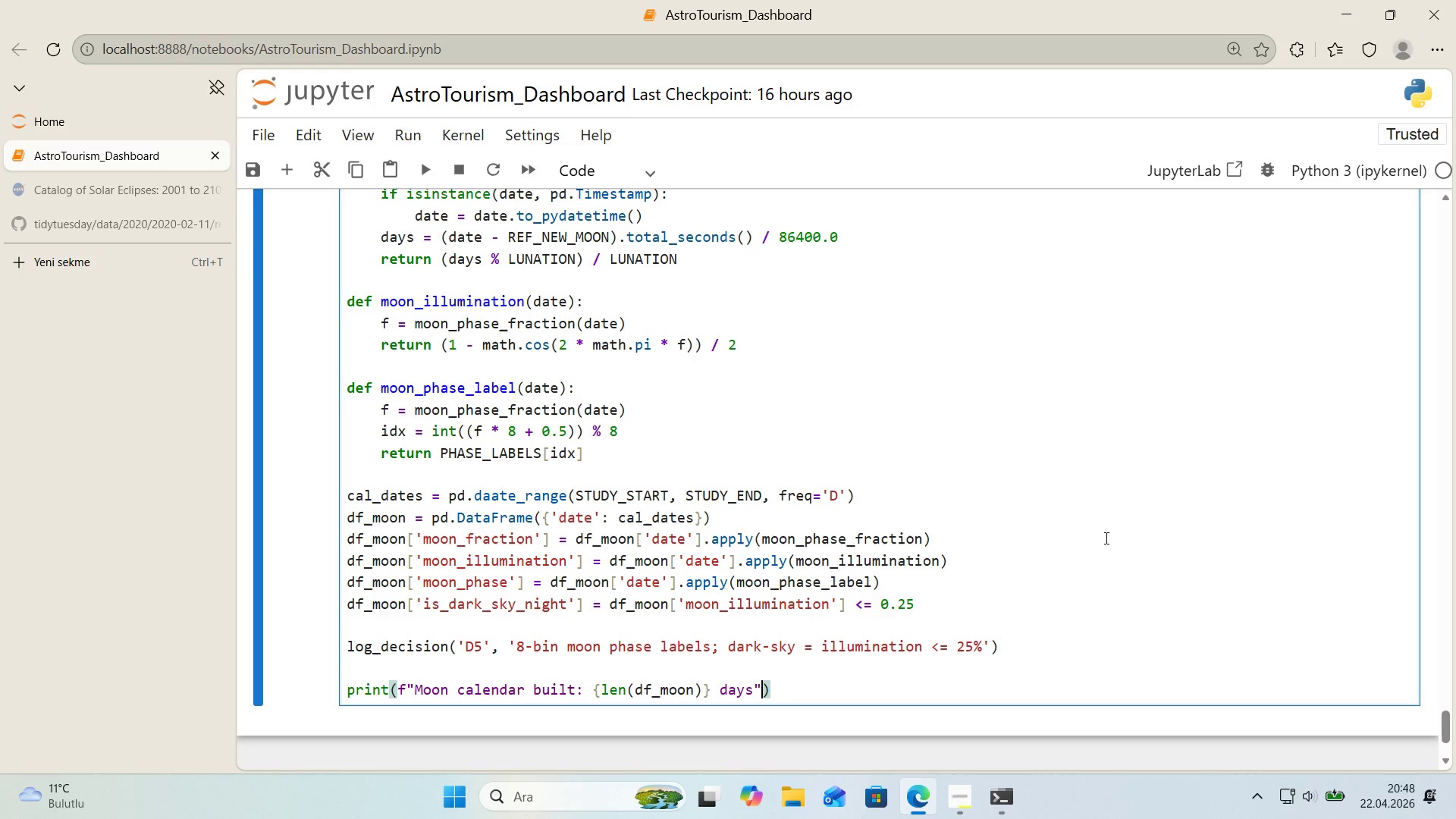 
key(ArrowRight)
 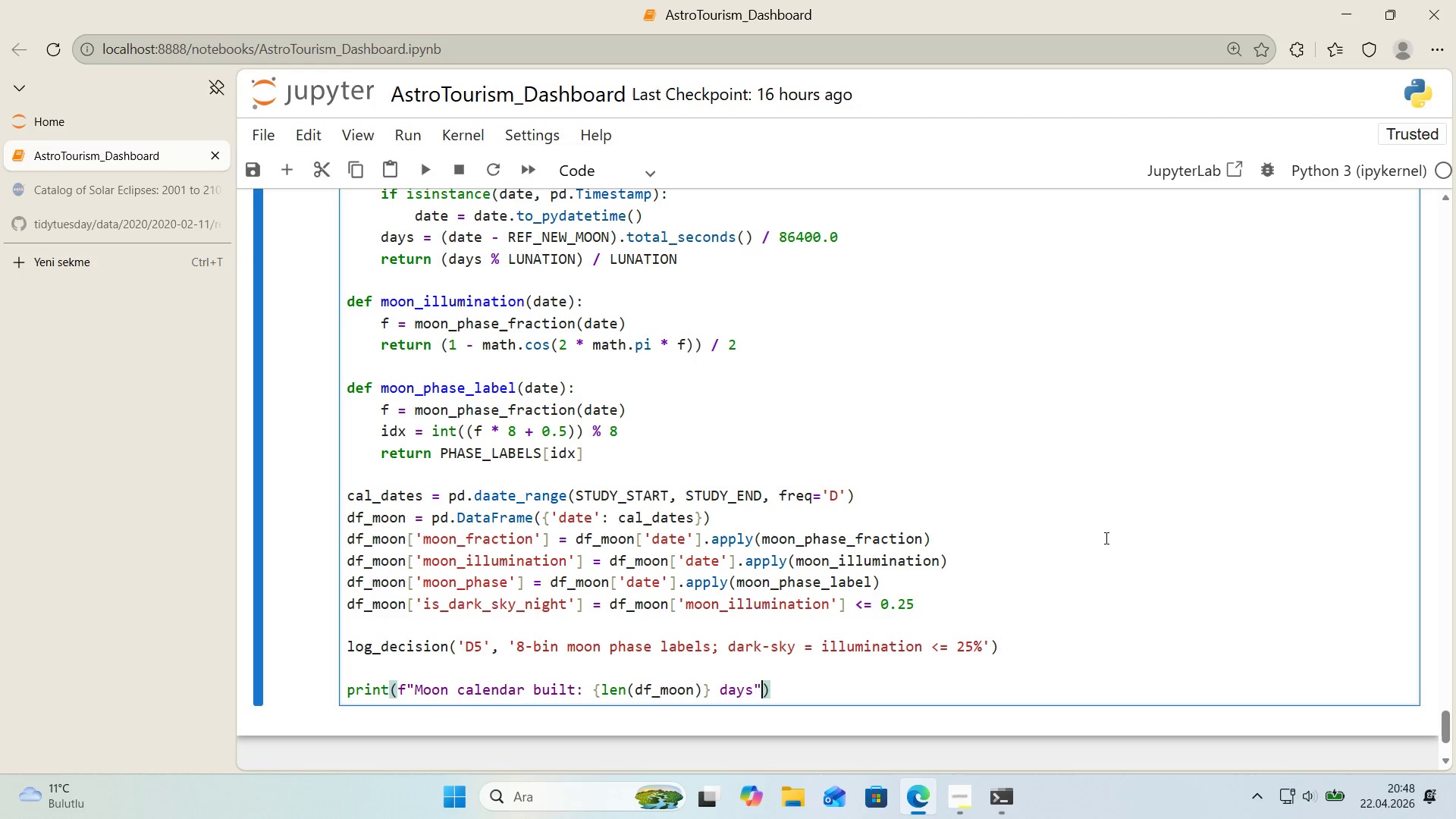 
key(ArrowRight)
 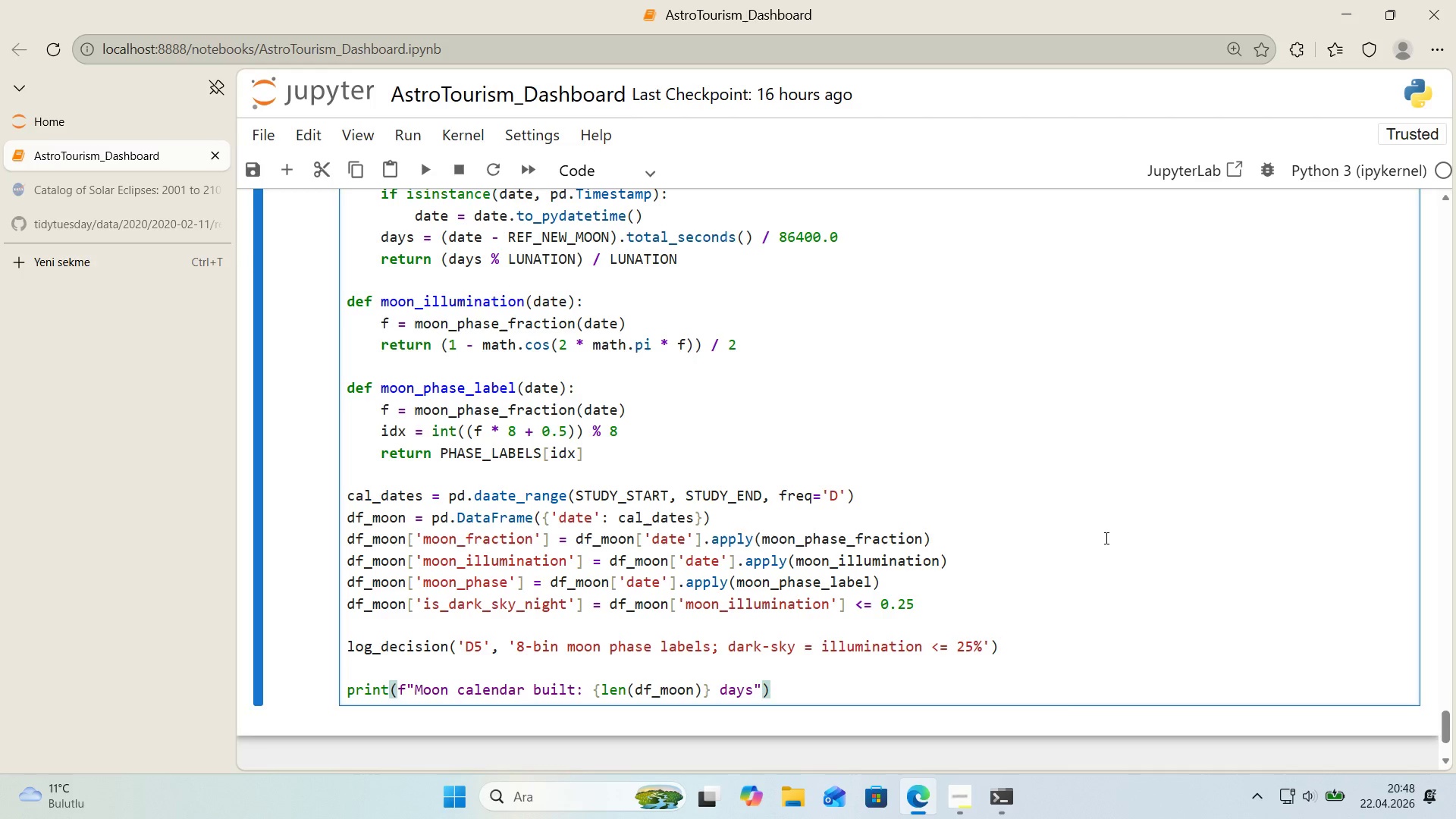 
key(Enter)
 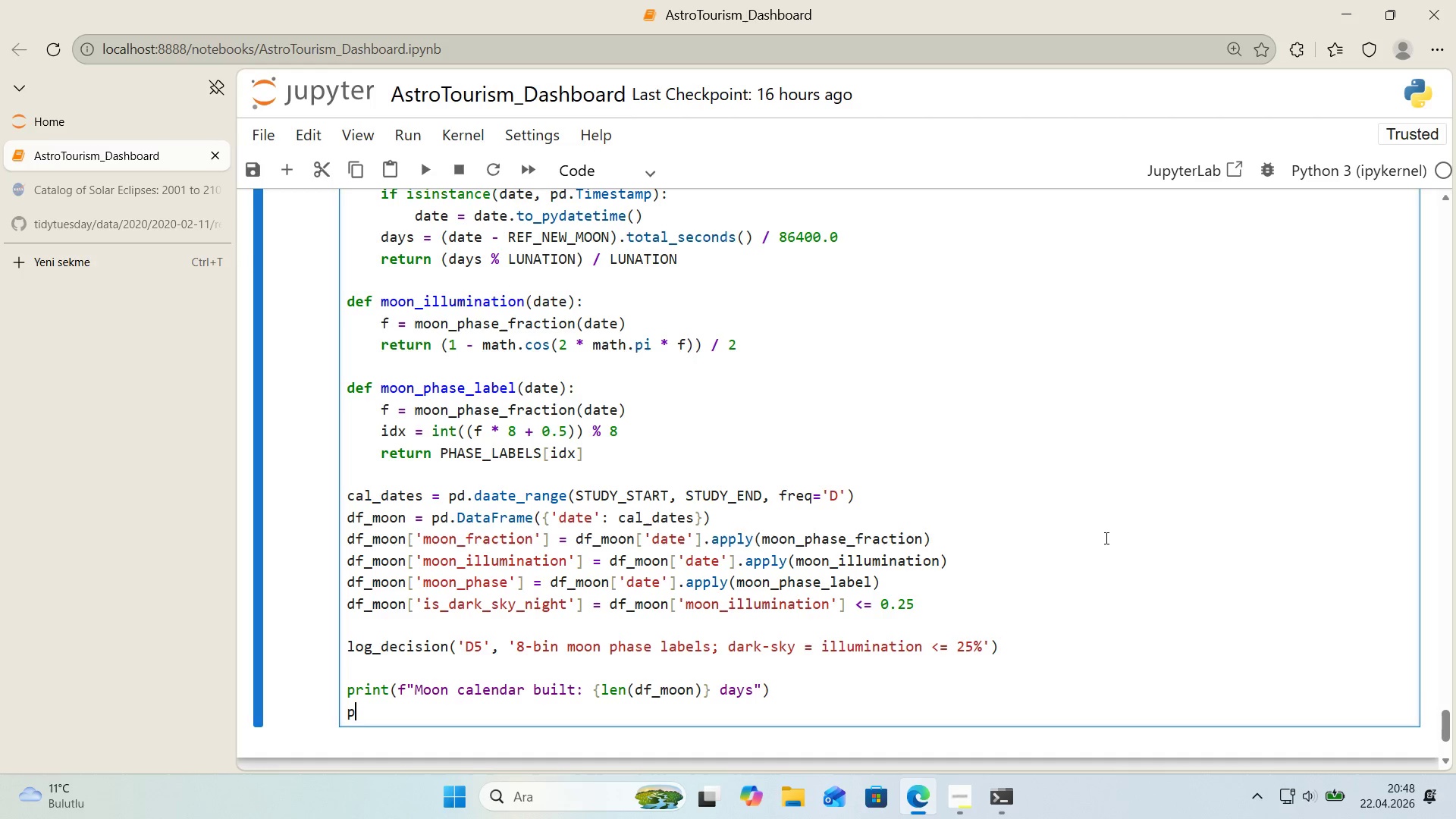 
type(pr'nt*()
 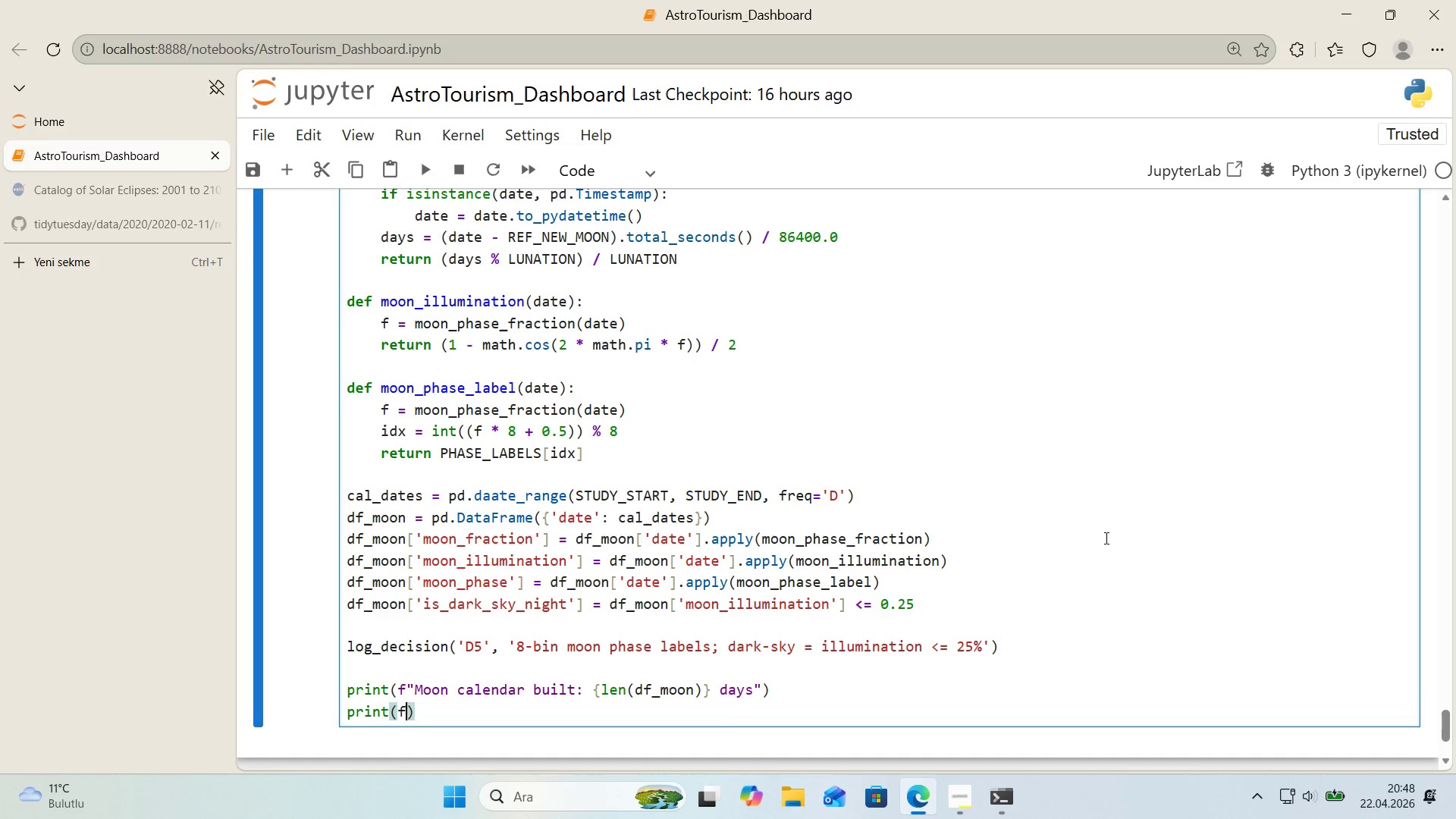 
 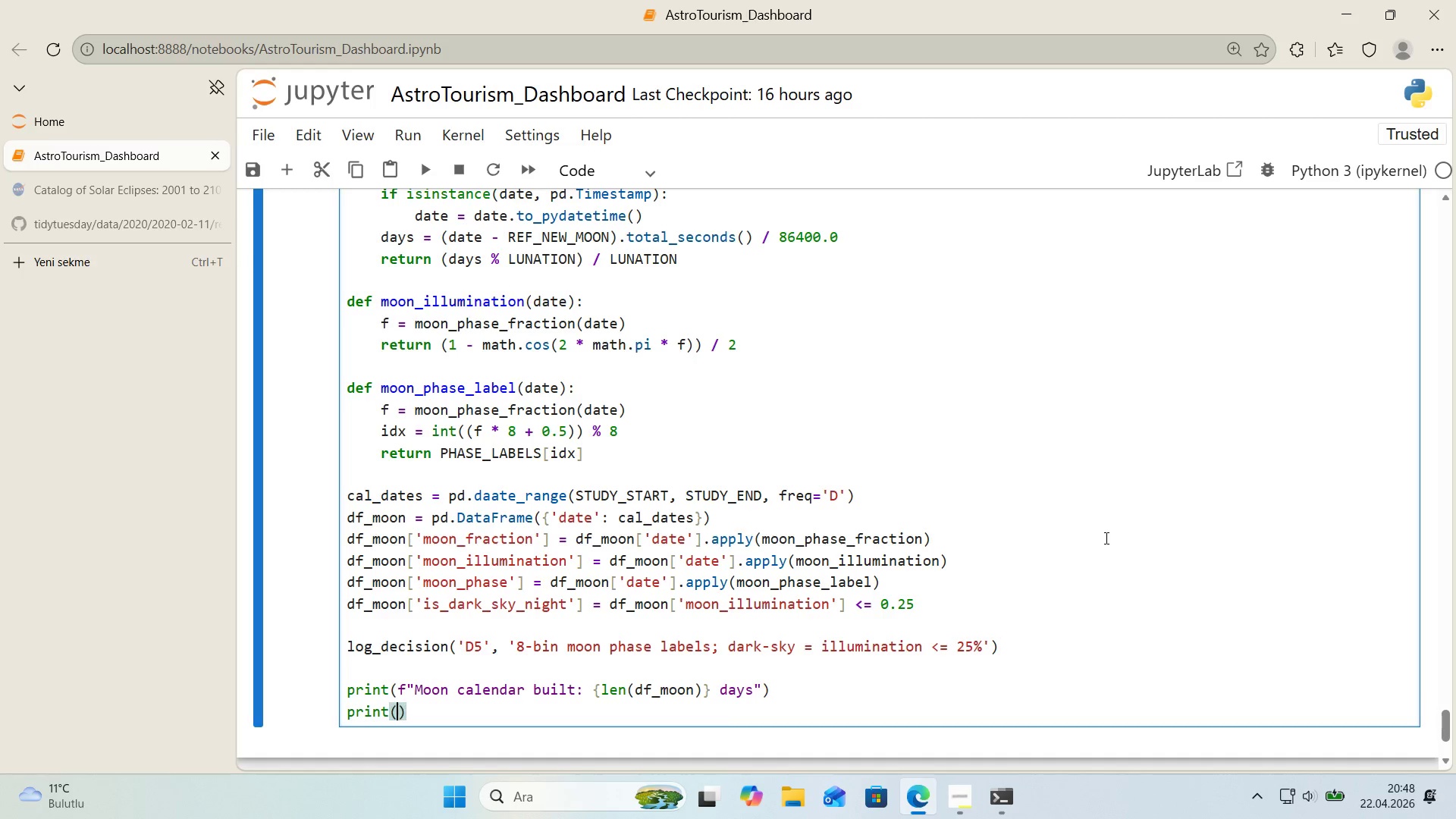 
key(ArrowLeft)
 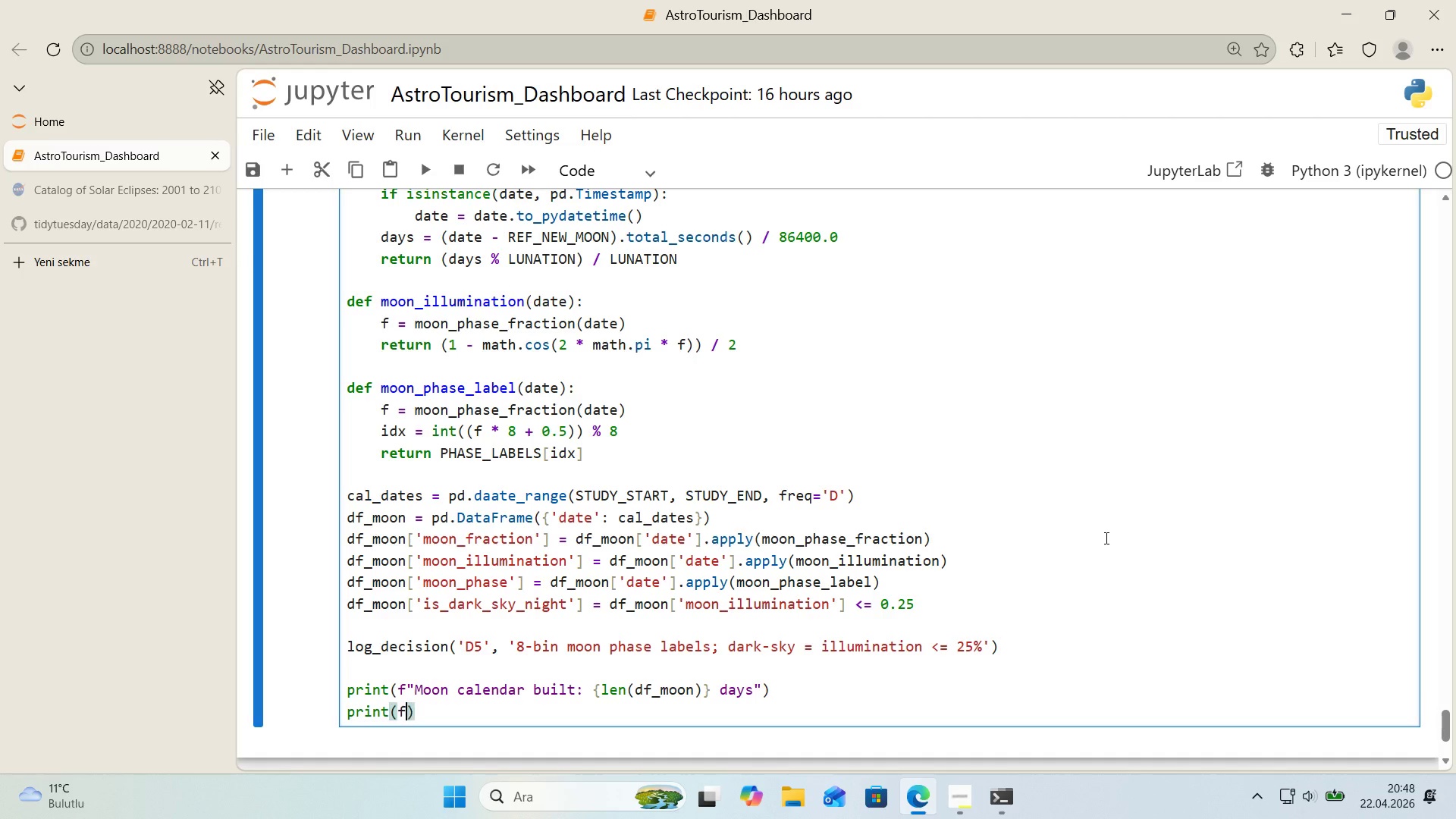 
key(F)
 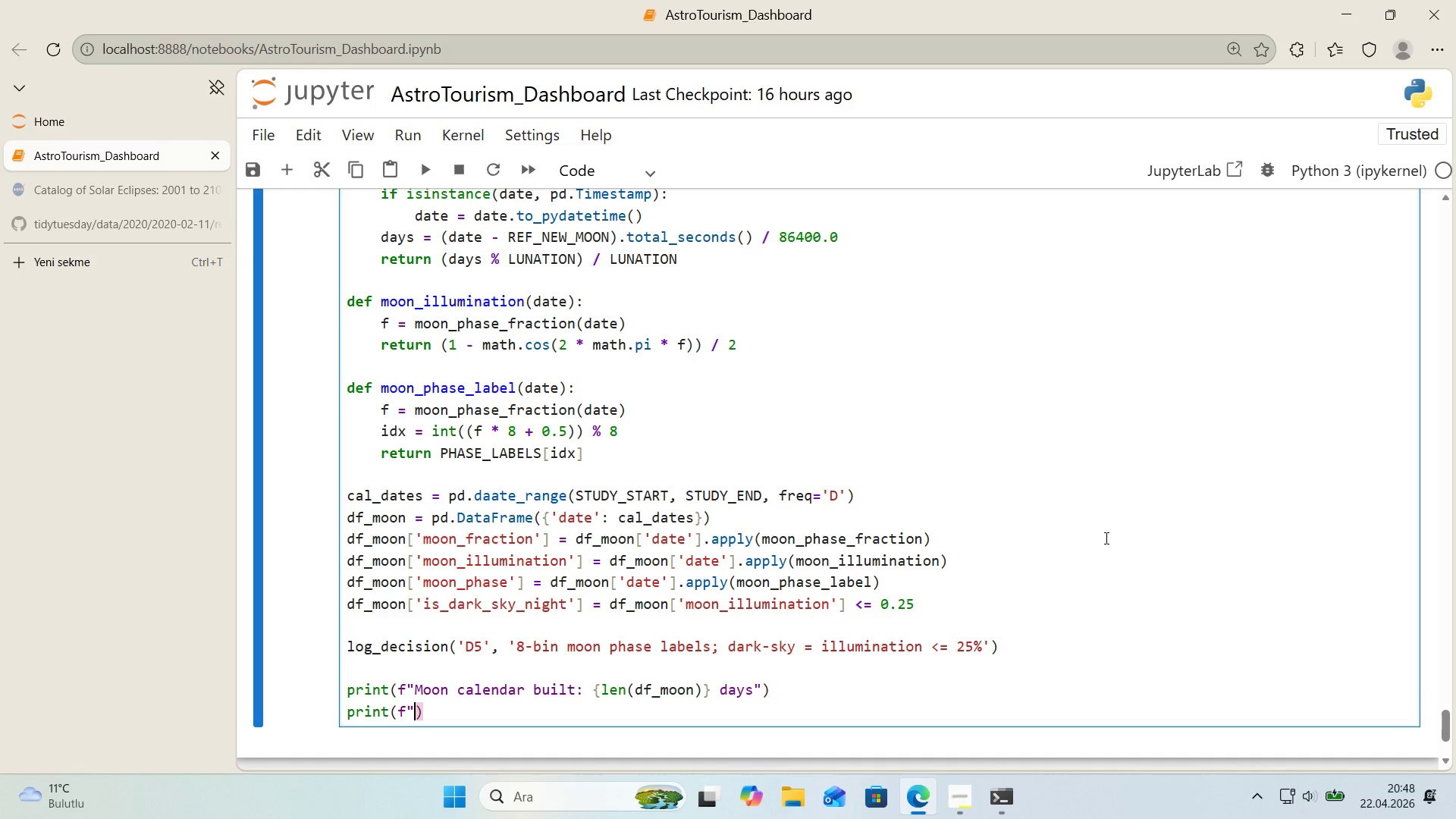 
key(Backquote)
 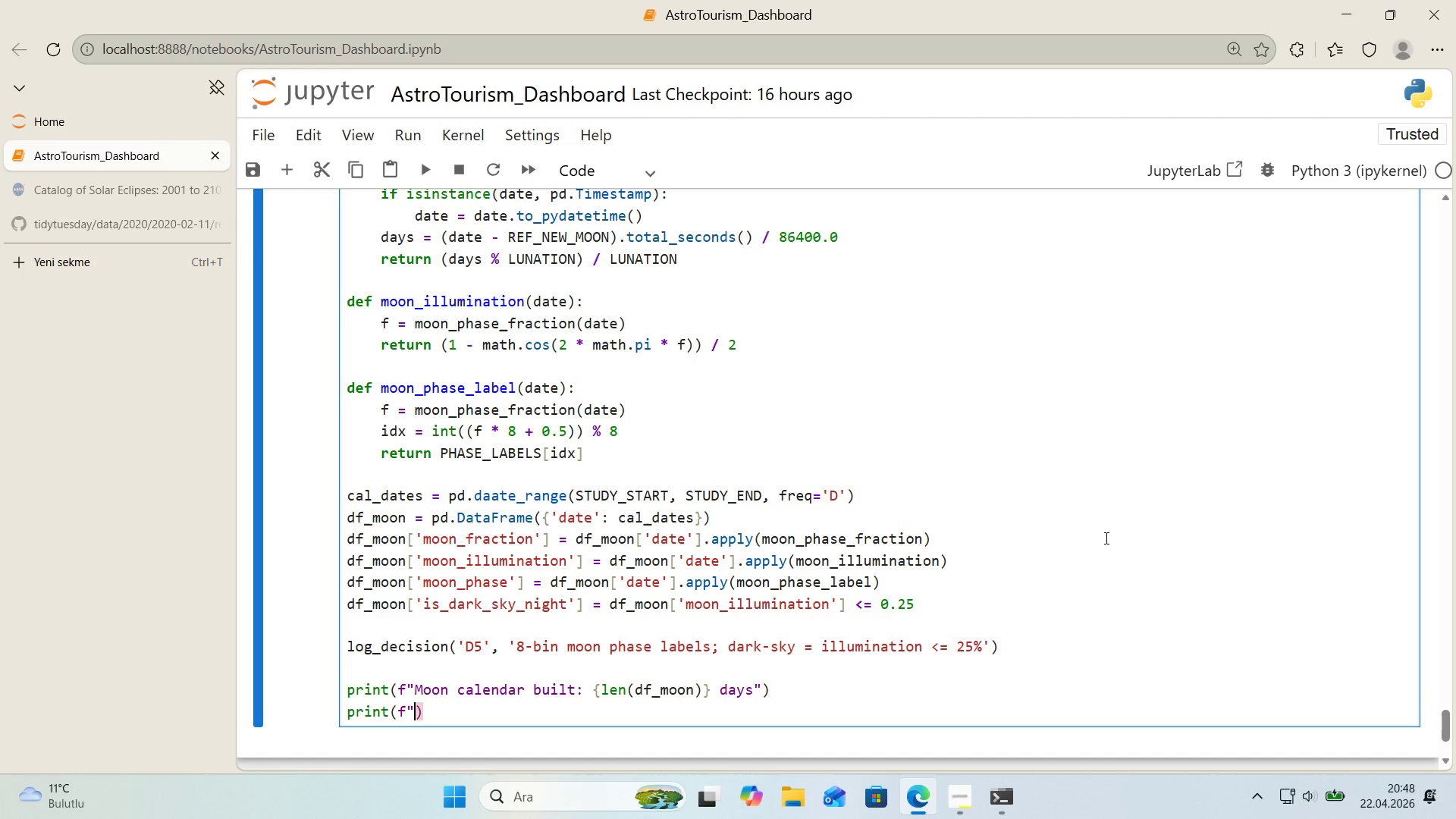 
key(Backquote)
 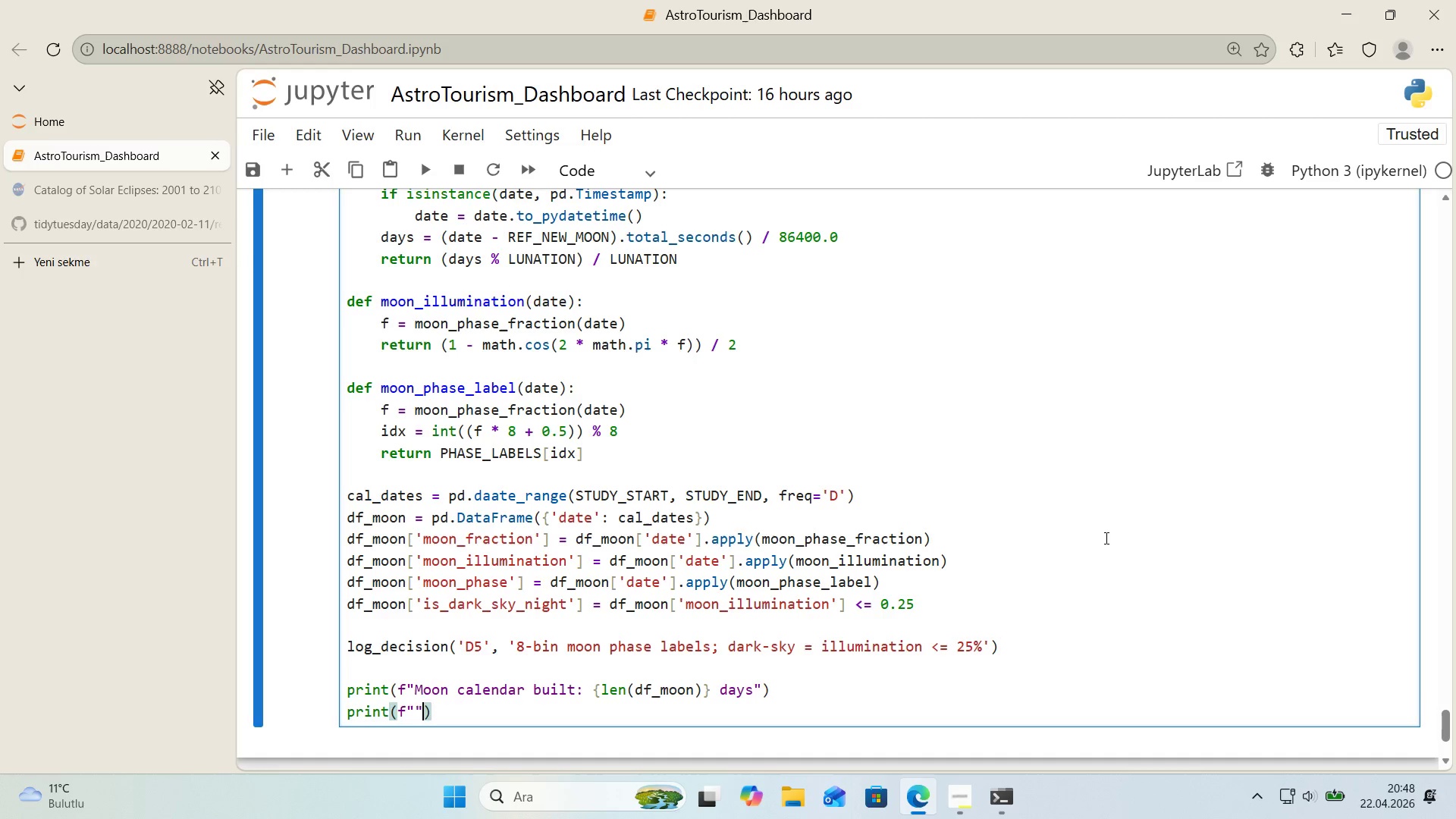 
key(ArrowLeft)
 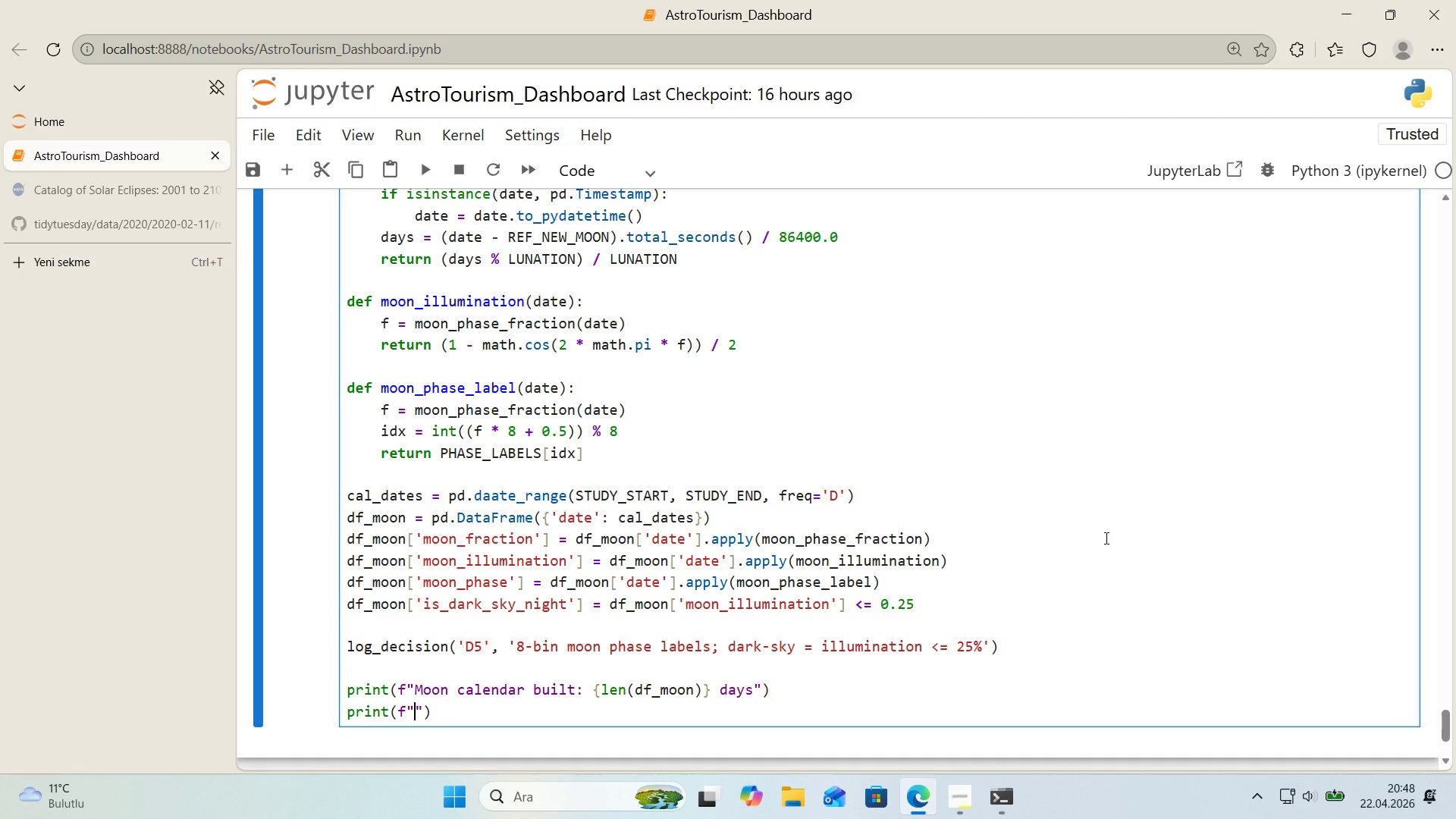 
key(Alt+Control+IntlYen)
 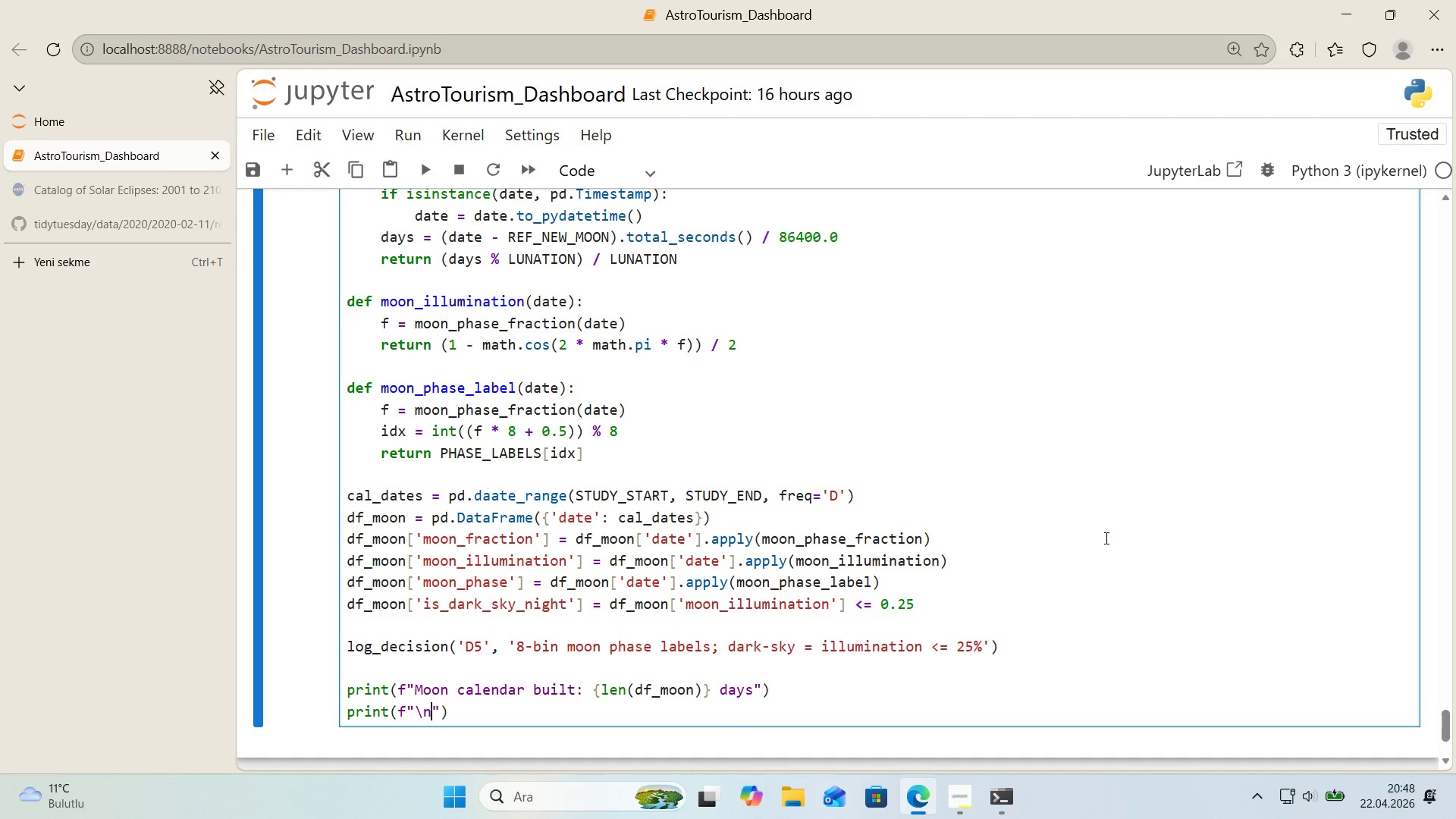 
type(nO)
key(Backspace)
type(p)
key(Backspace)
type(Phases)
key(Backspace)
type( d'str'but'ons )
key(Backspace)
key(Backspace)
type( *()
 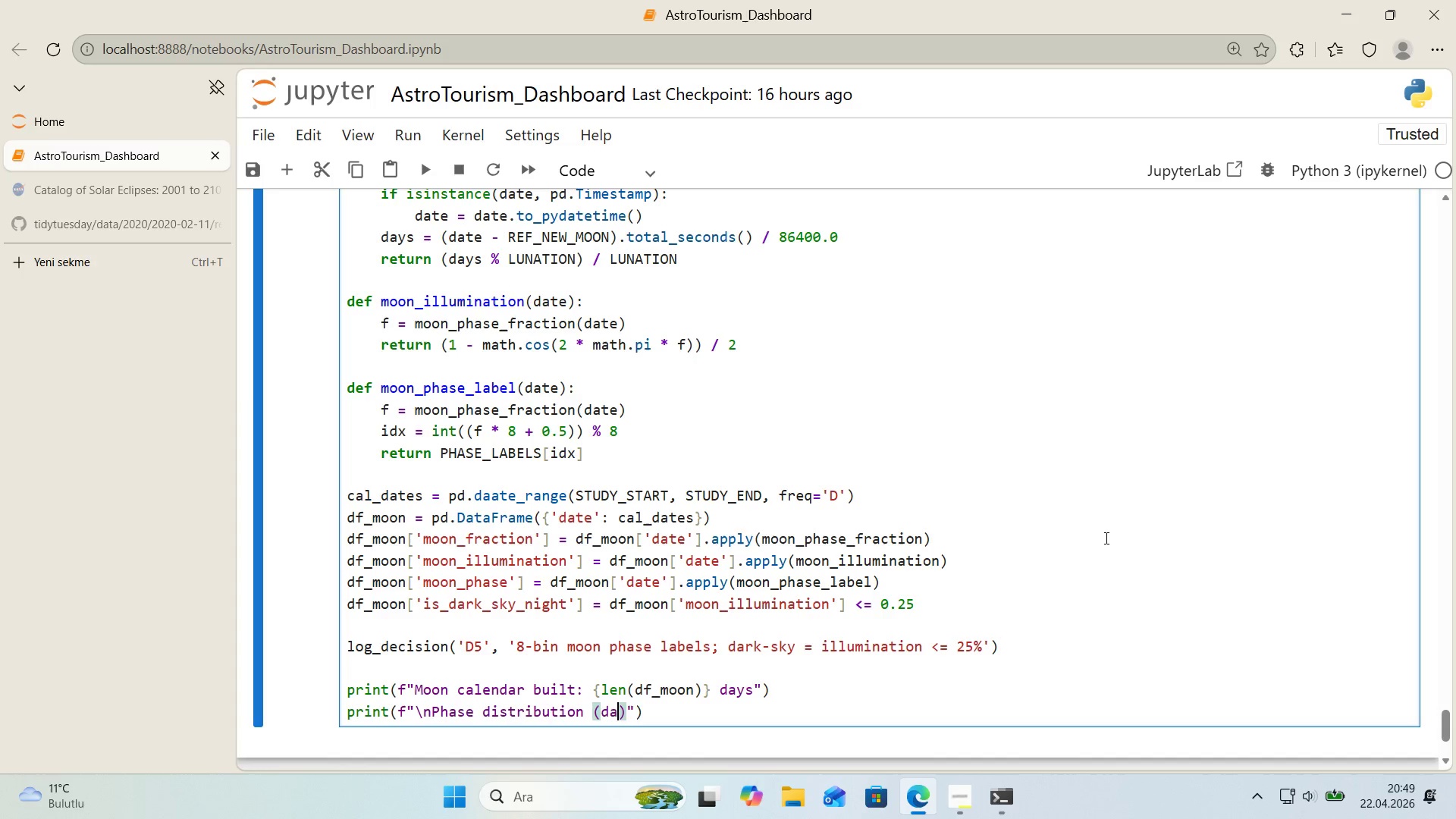 
 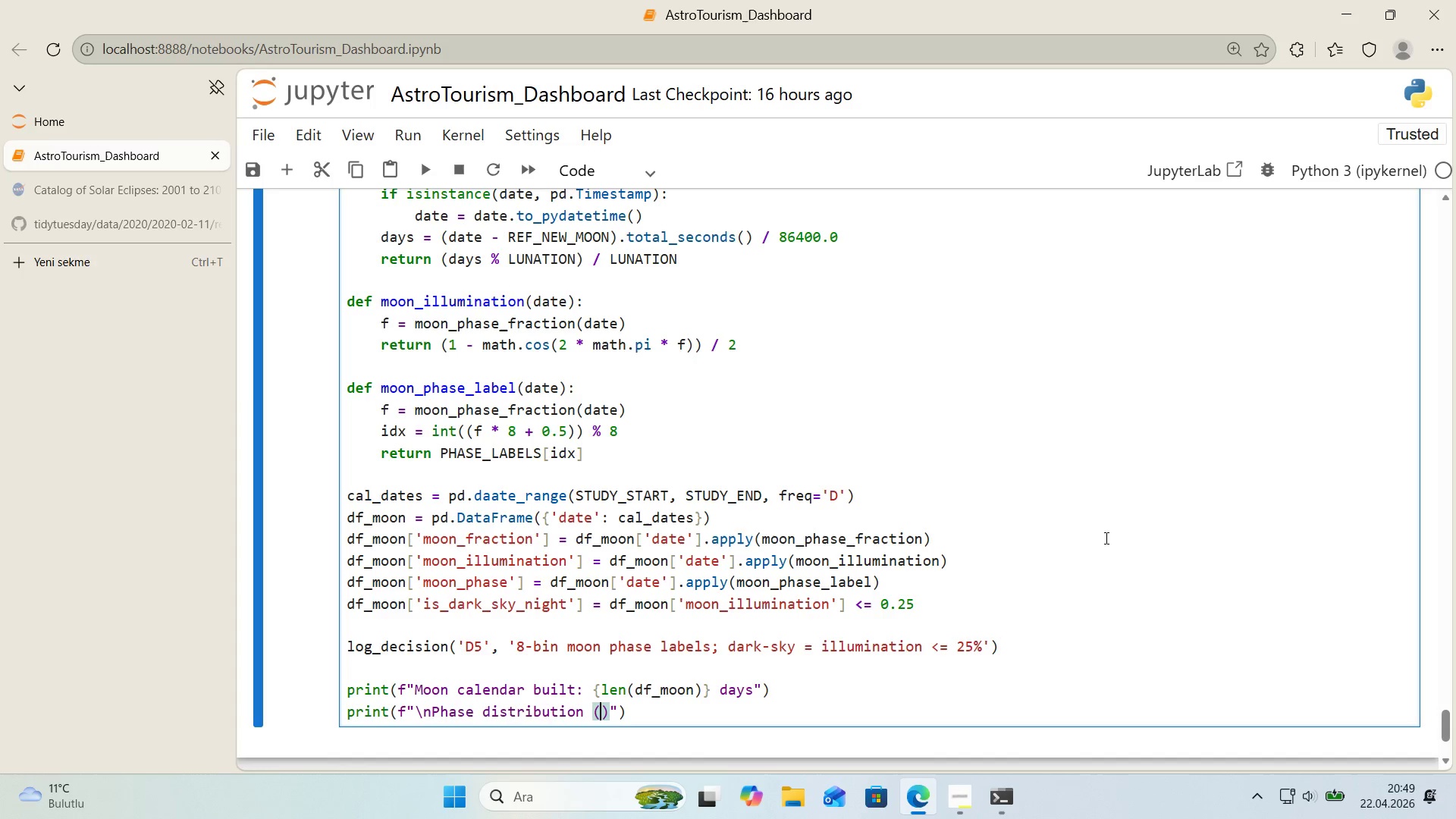 
key(ArrowLeft)
 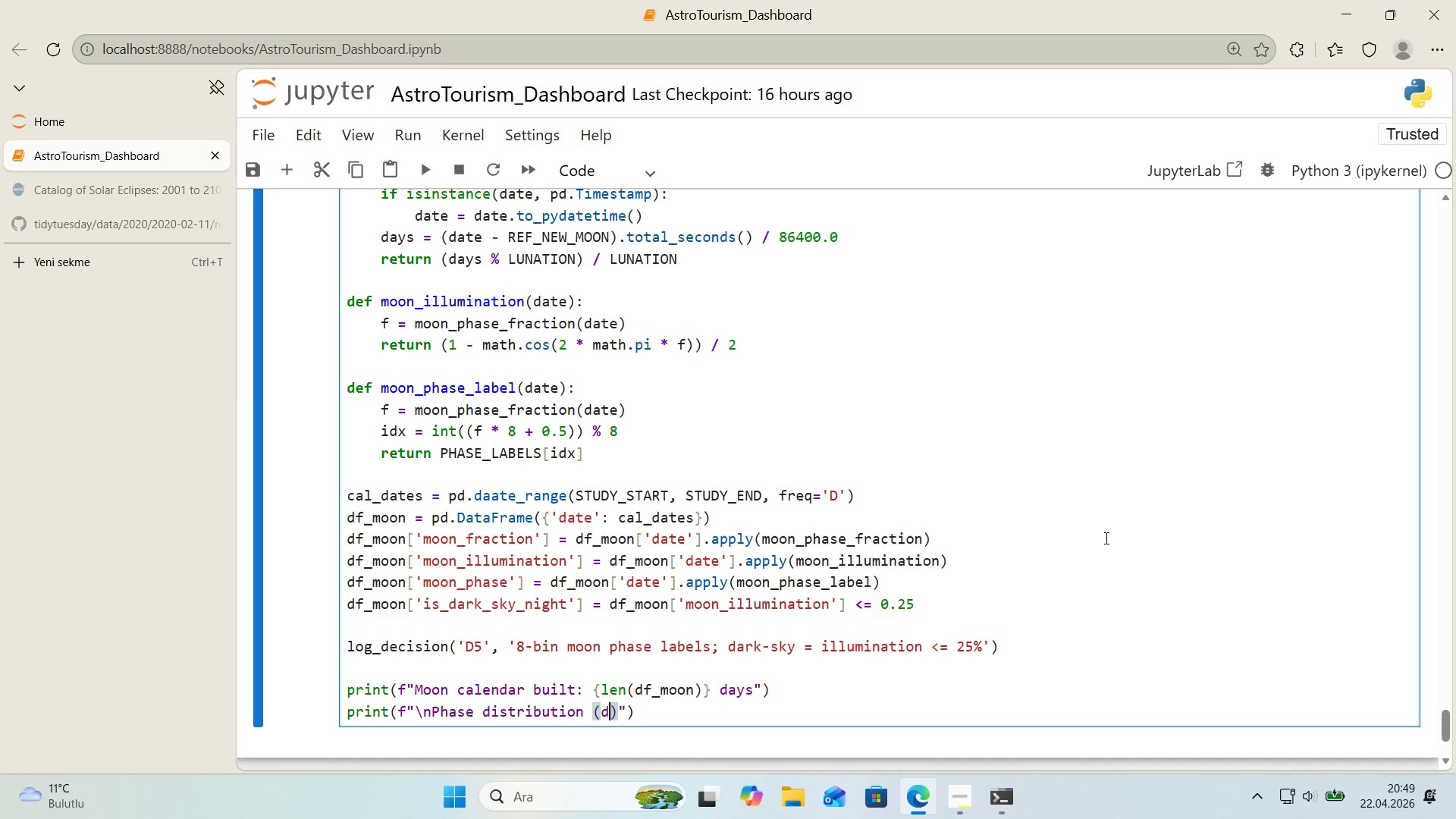 
type(days)
 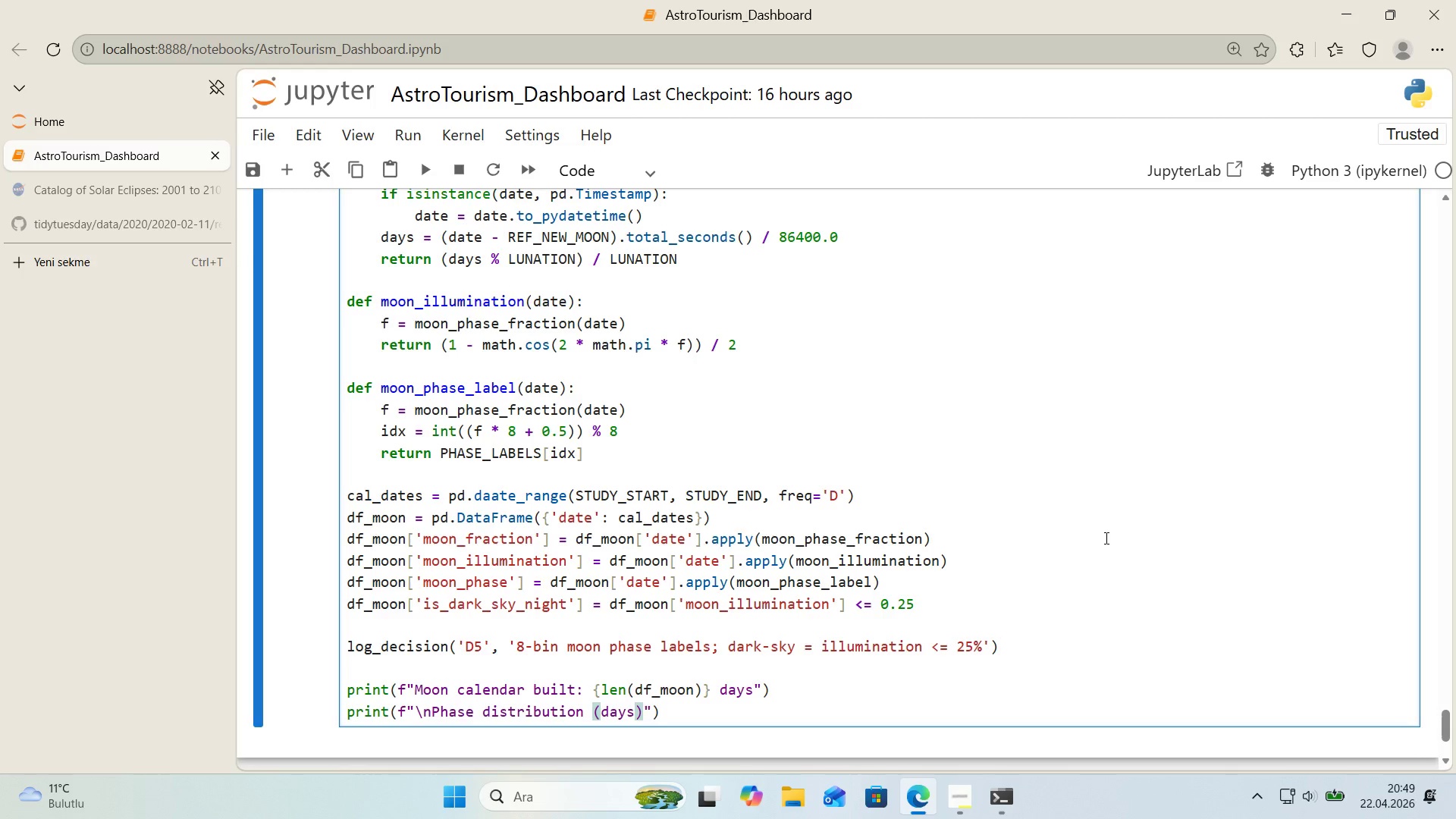 
key(ArrowRight)
 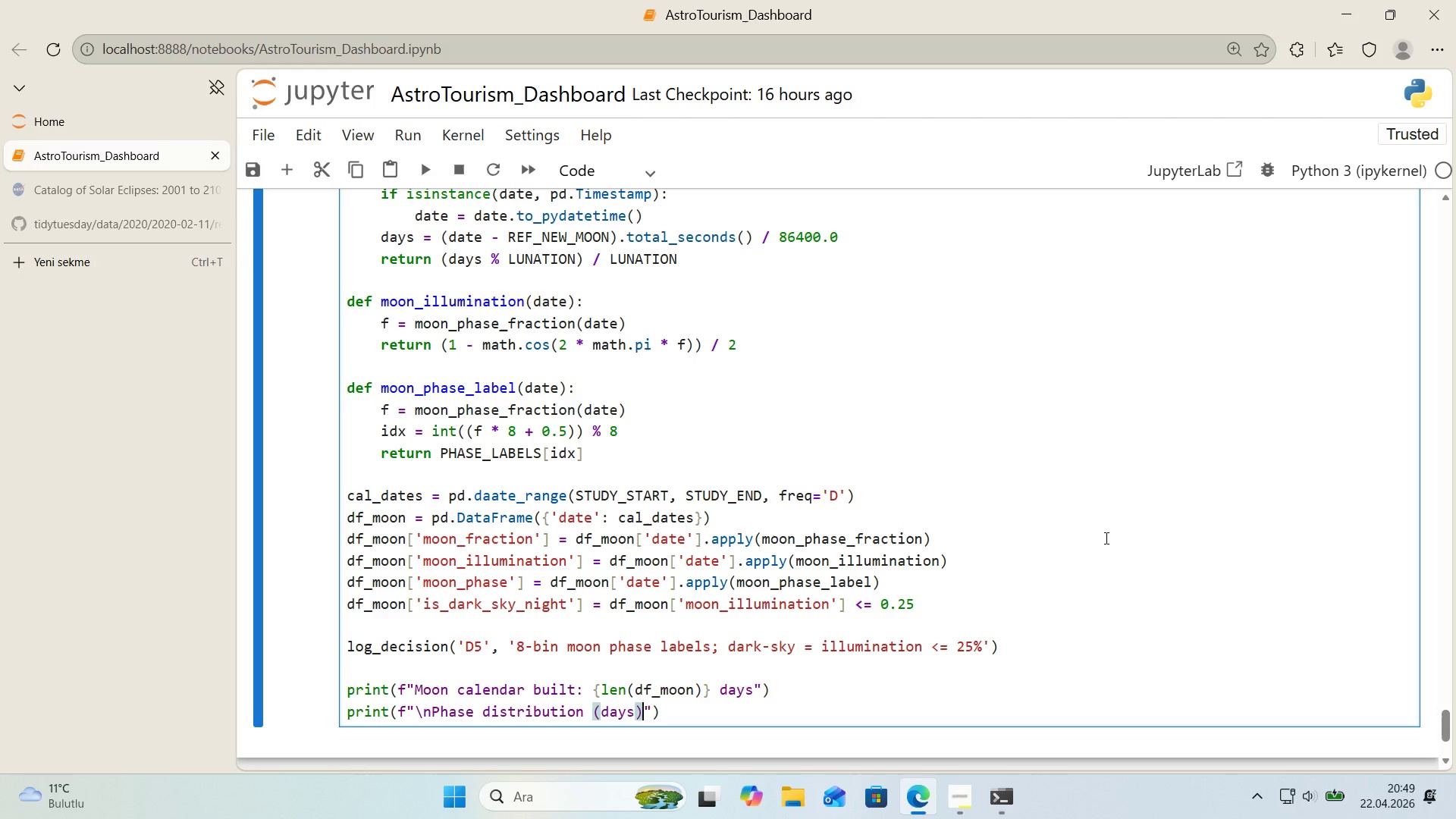 
key(Shift+ShiftRight)
 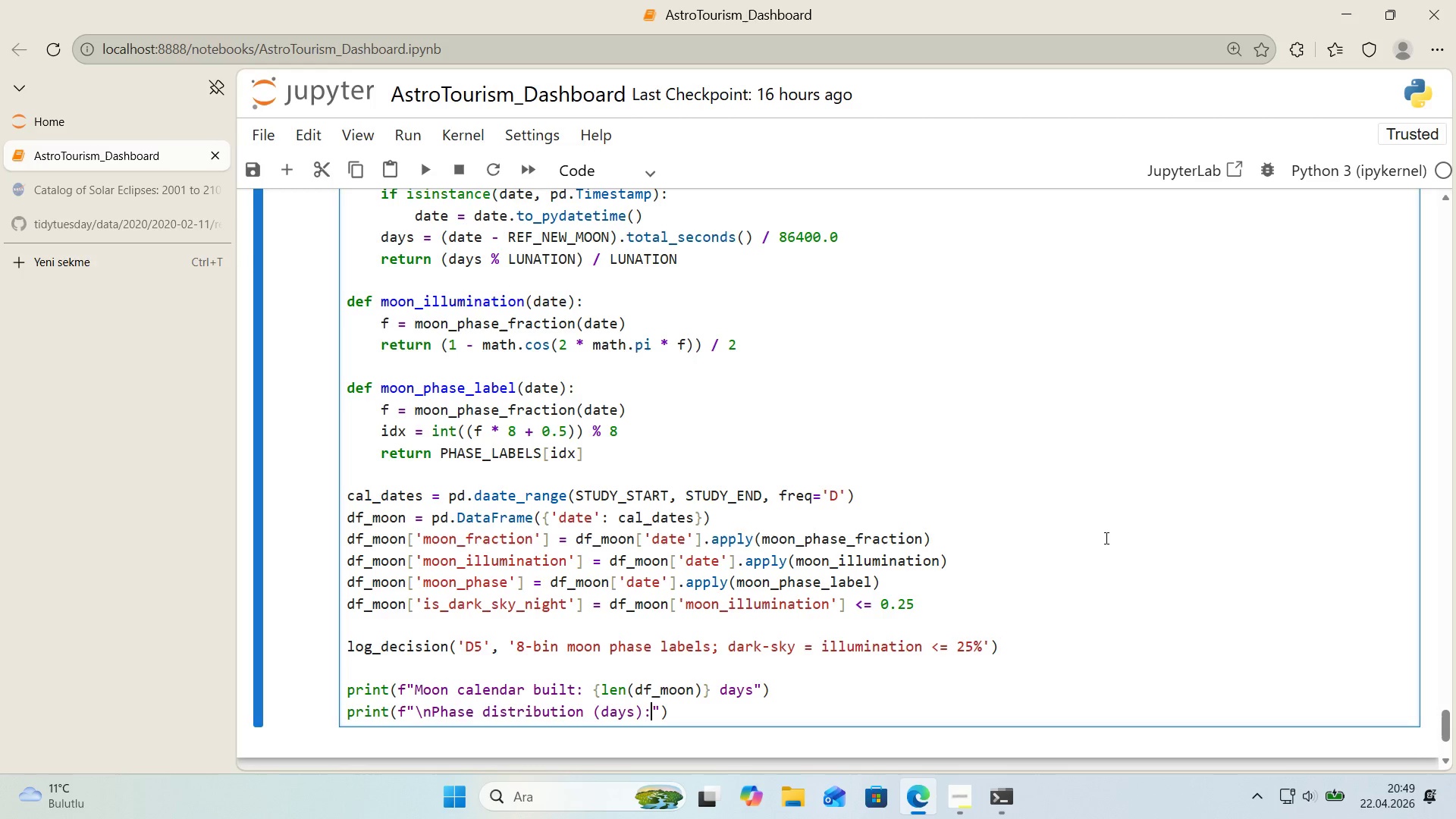 
key(Shift+Period)
 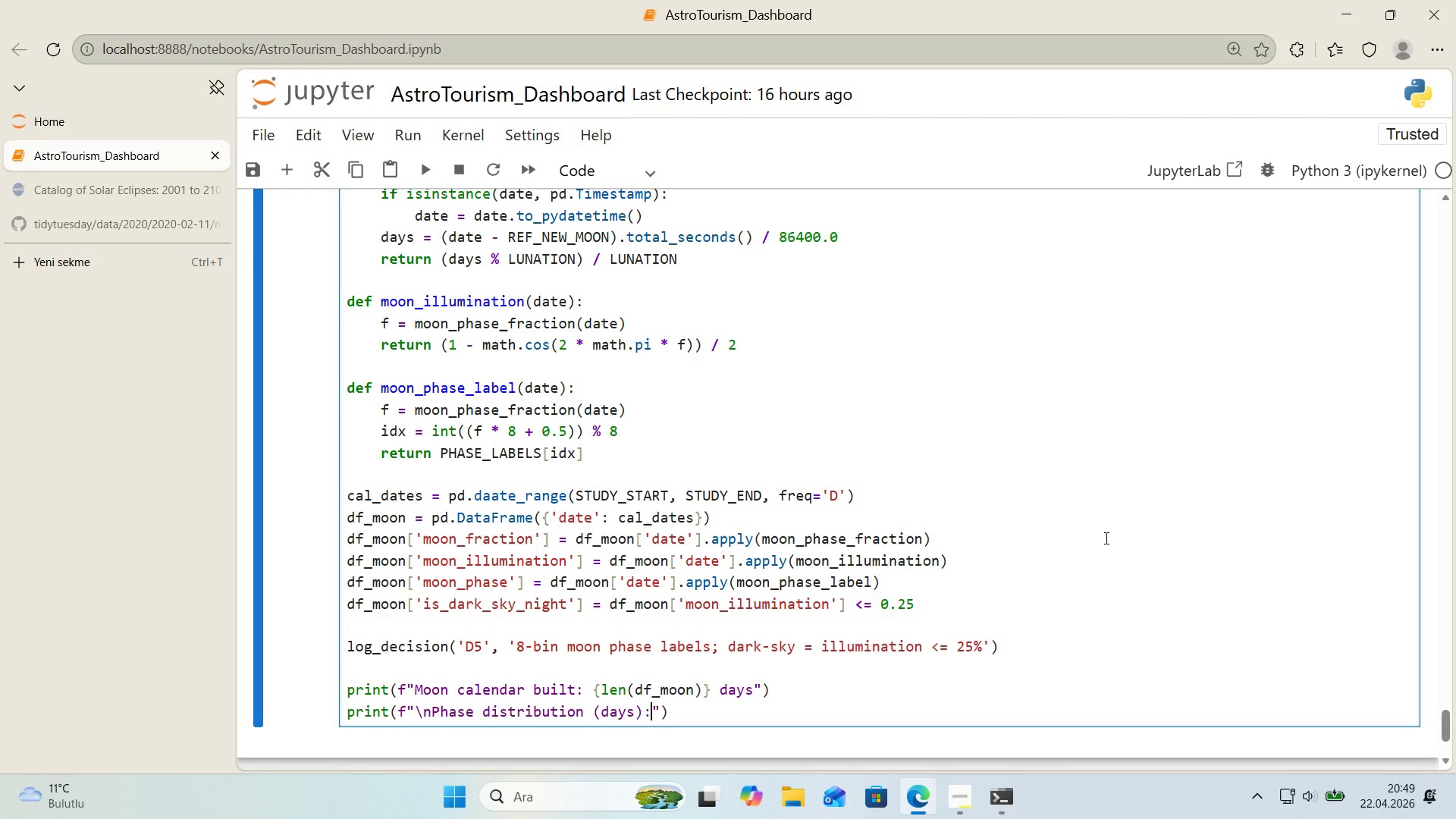 
wait(5.3)
 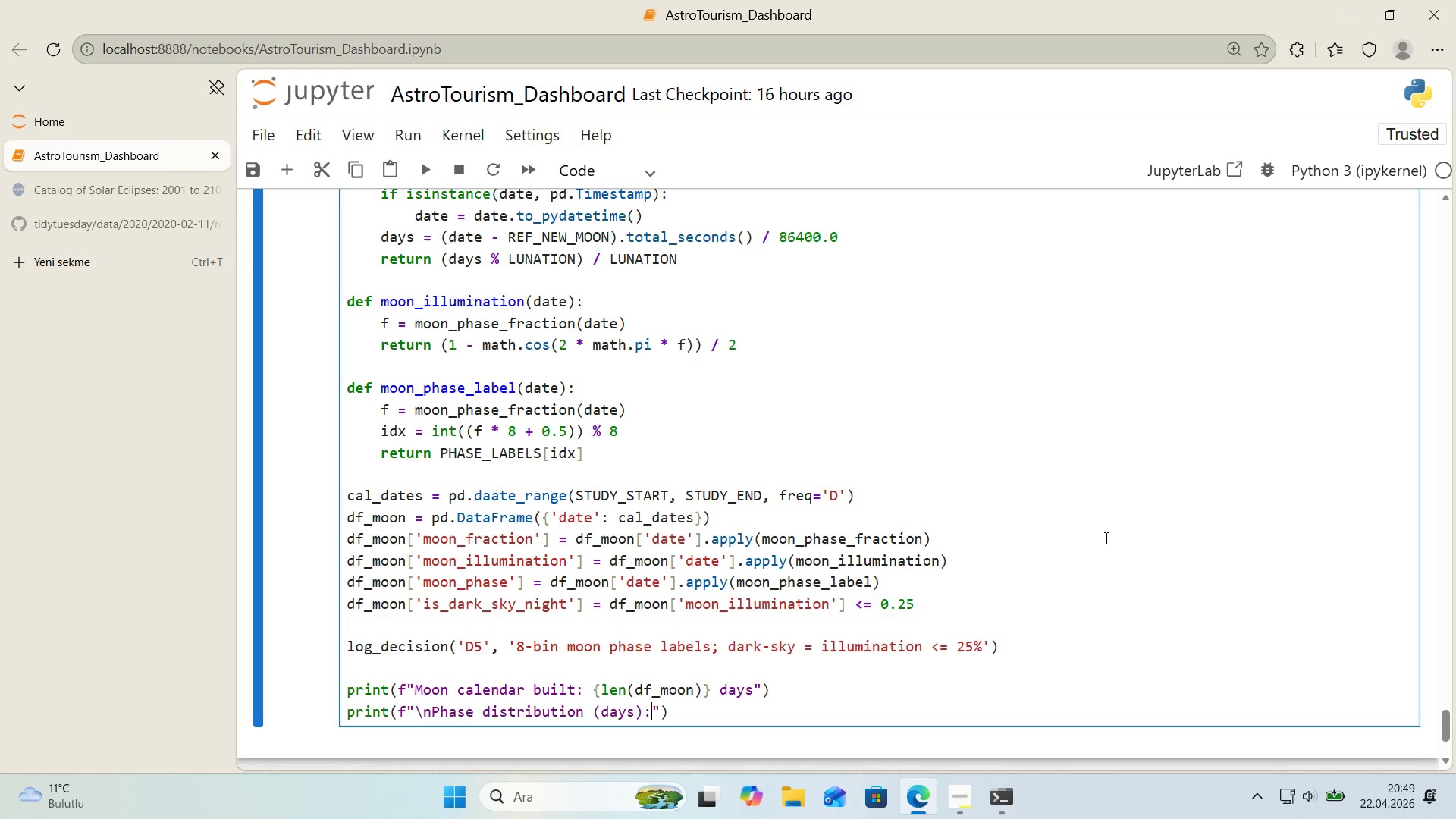 
key(ArrowRight)
 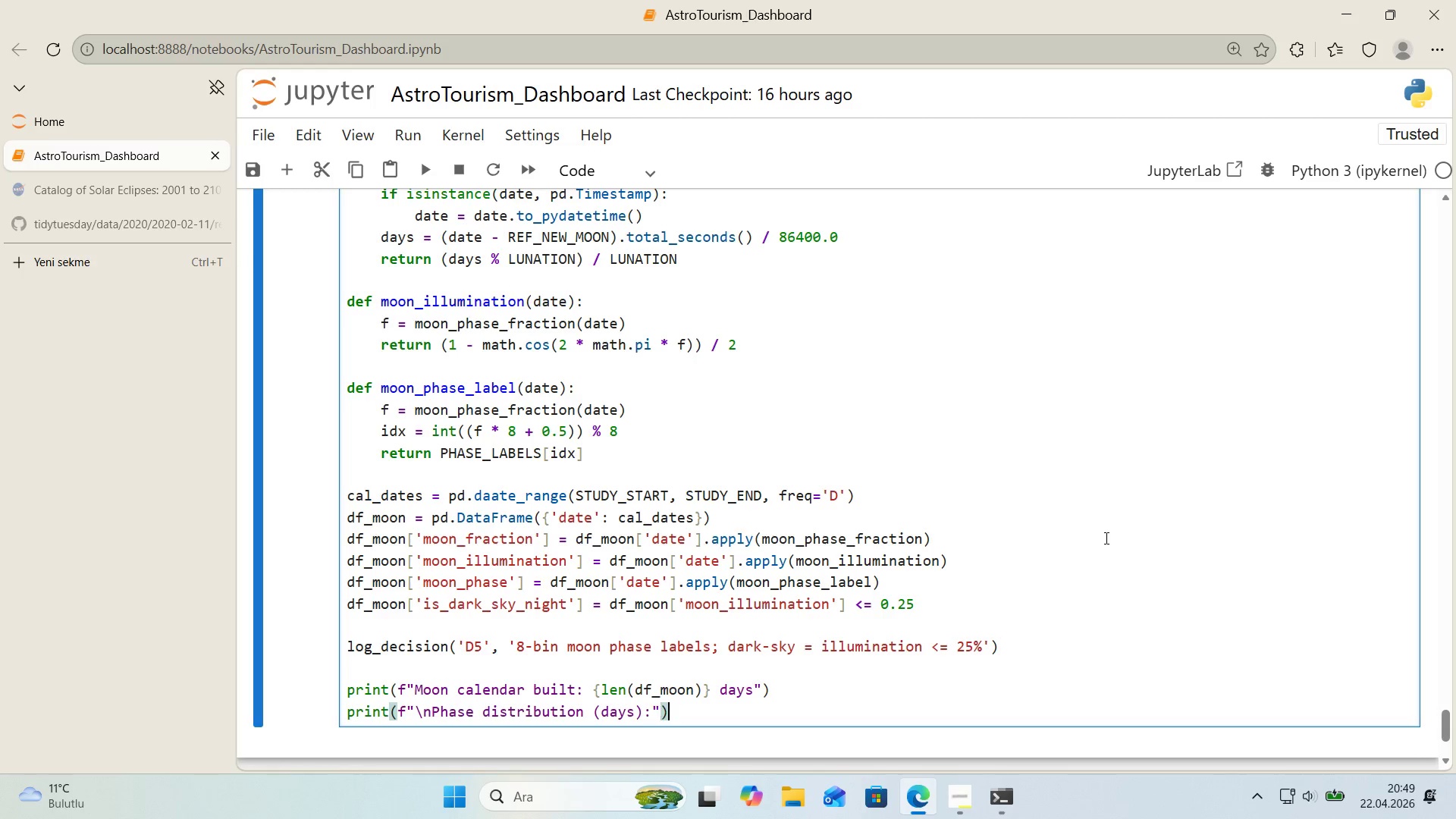 
key(ArrowRight)
 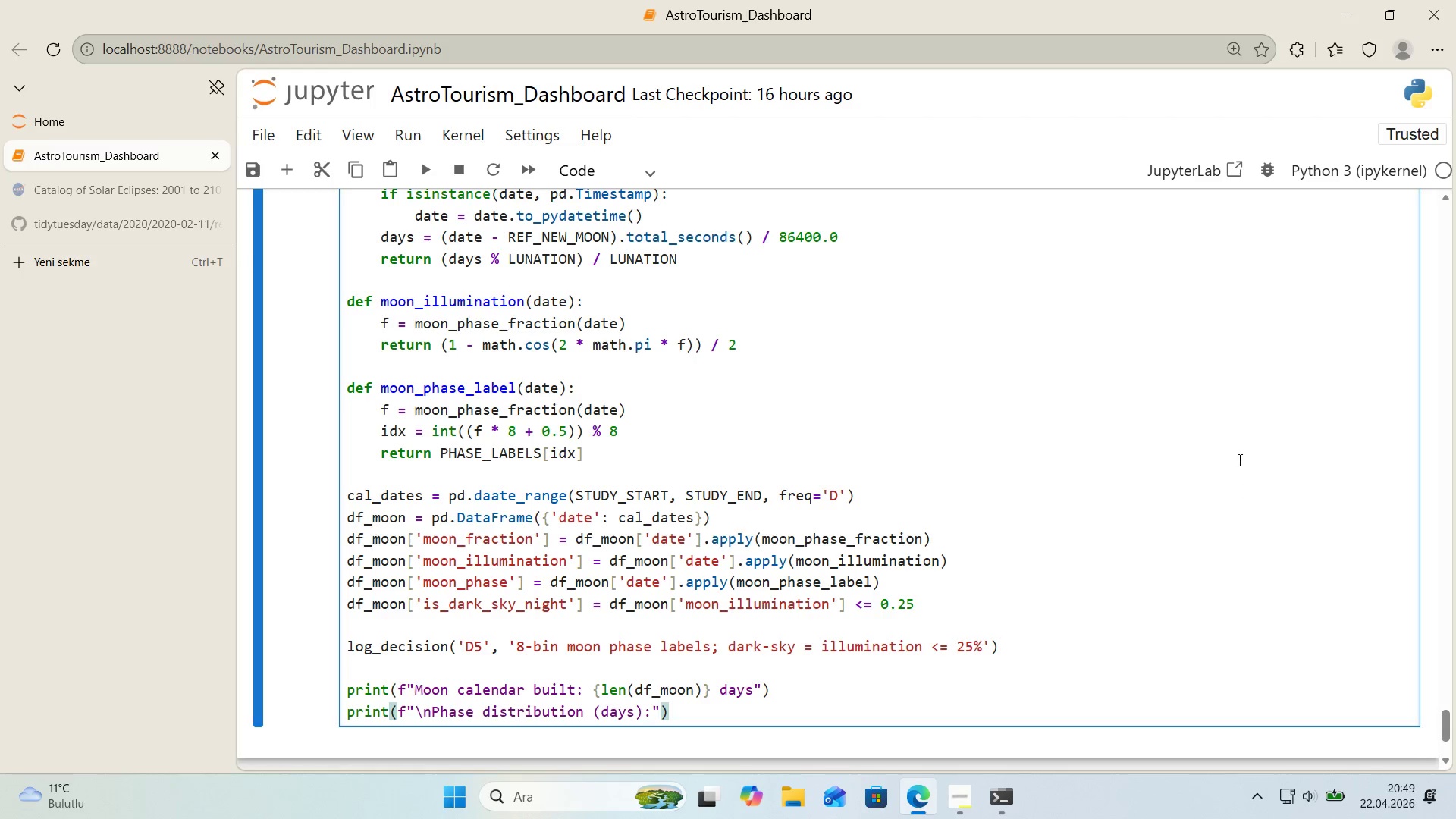 
scroll: coordinate [1235, 459], scroll_direction: down, amount: 1.0
 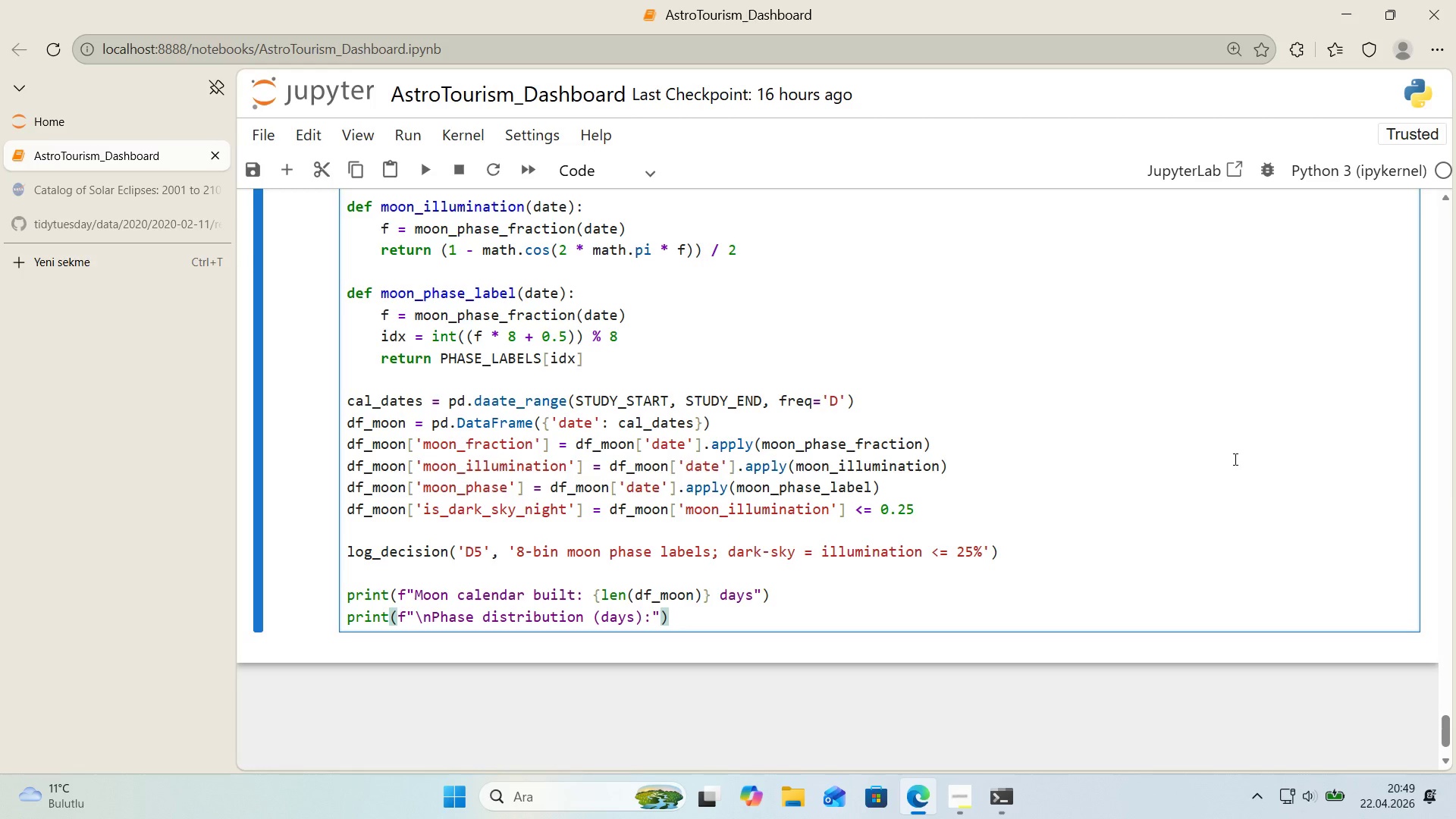 
key(Enter)
 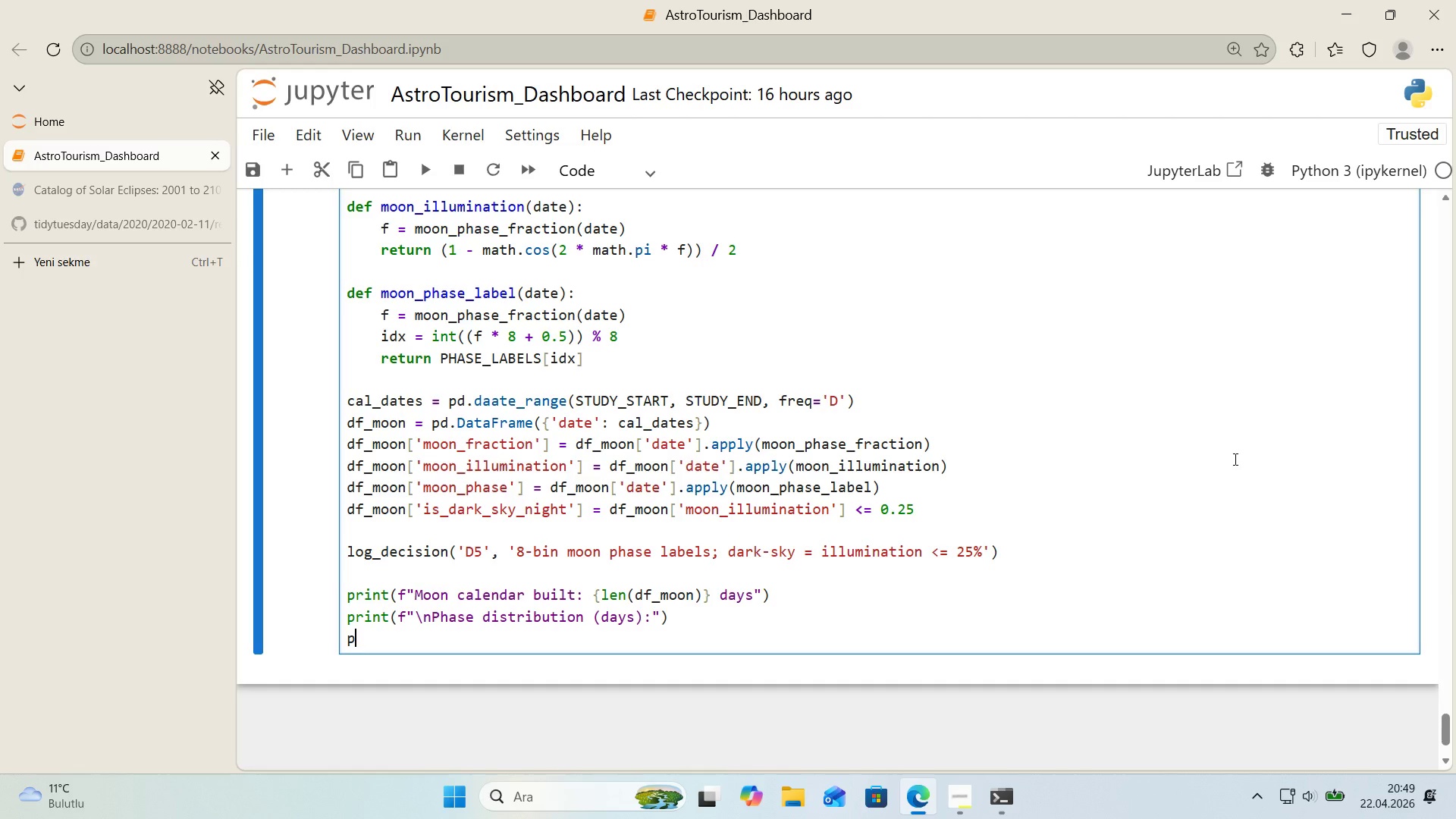 
type(pr'nt*()
 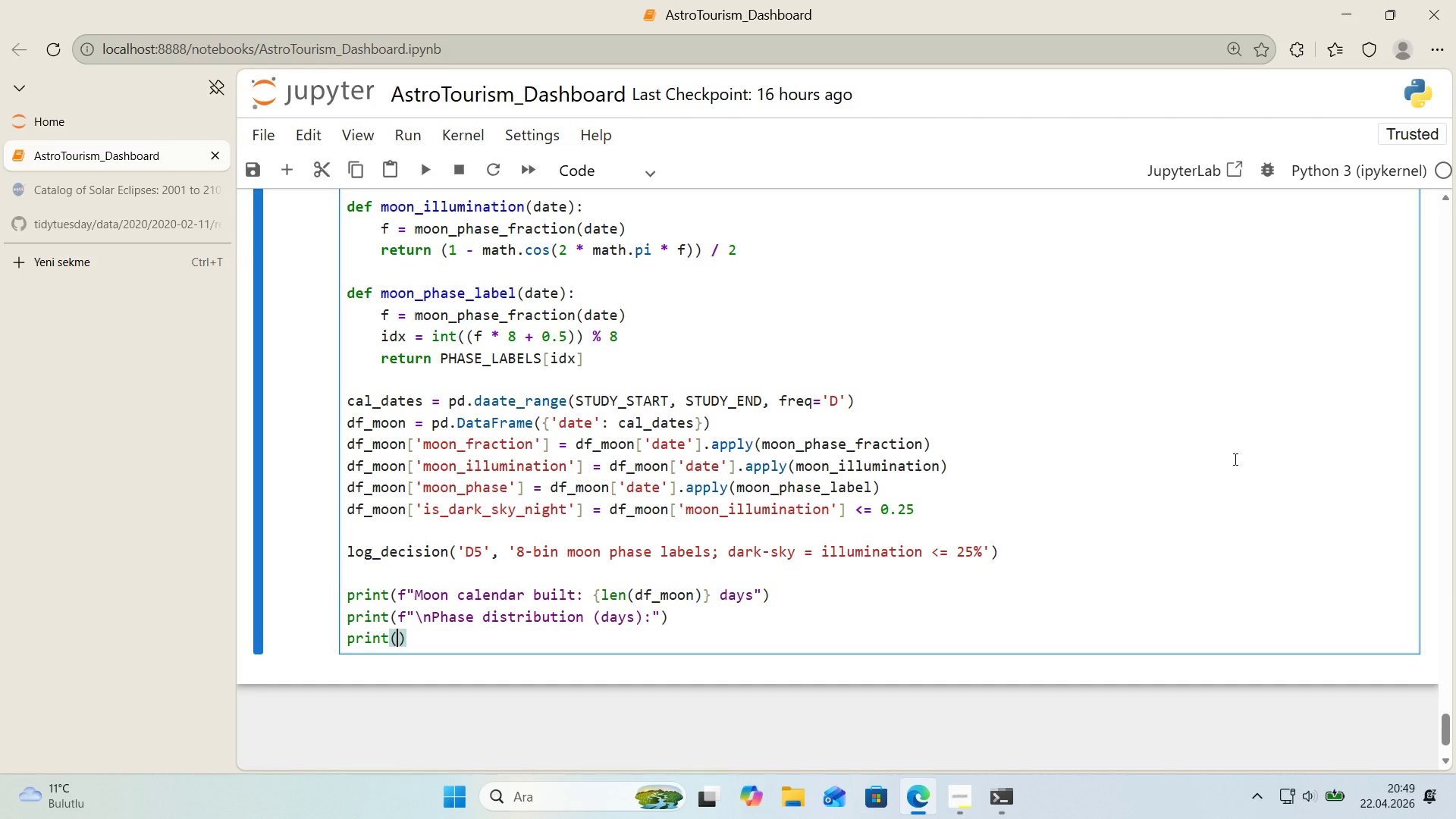 
 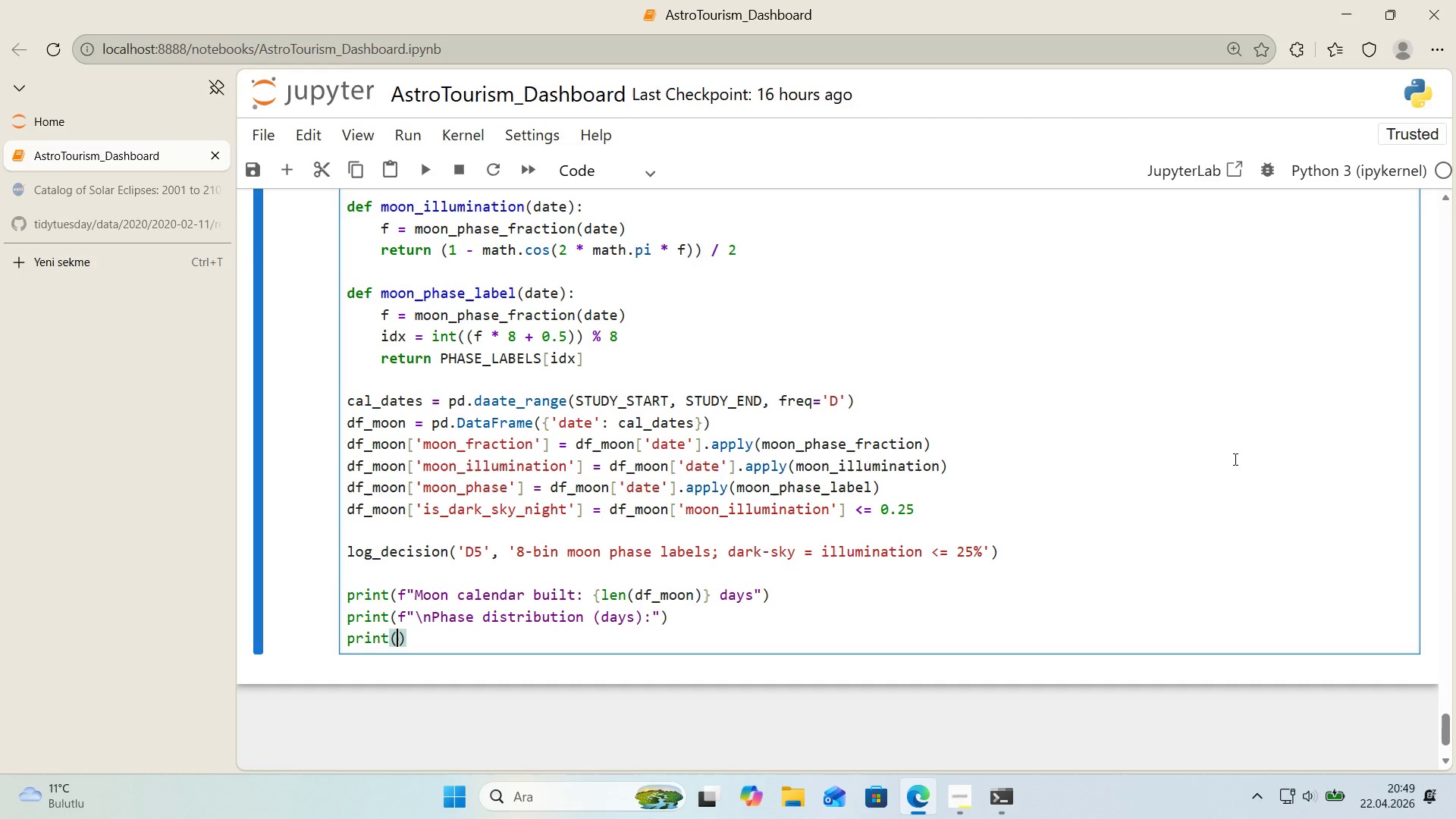 
key(ArrowLeft)
 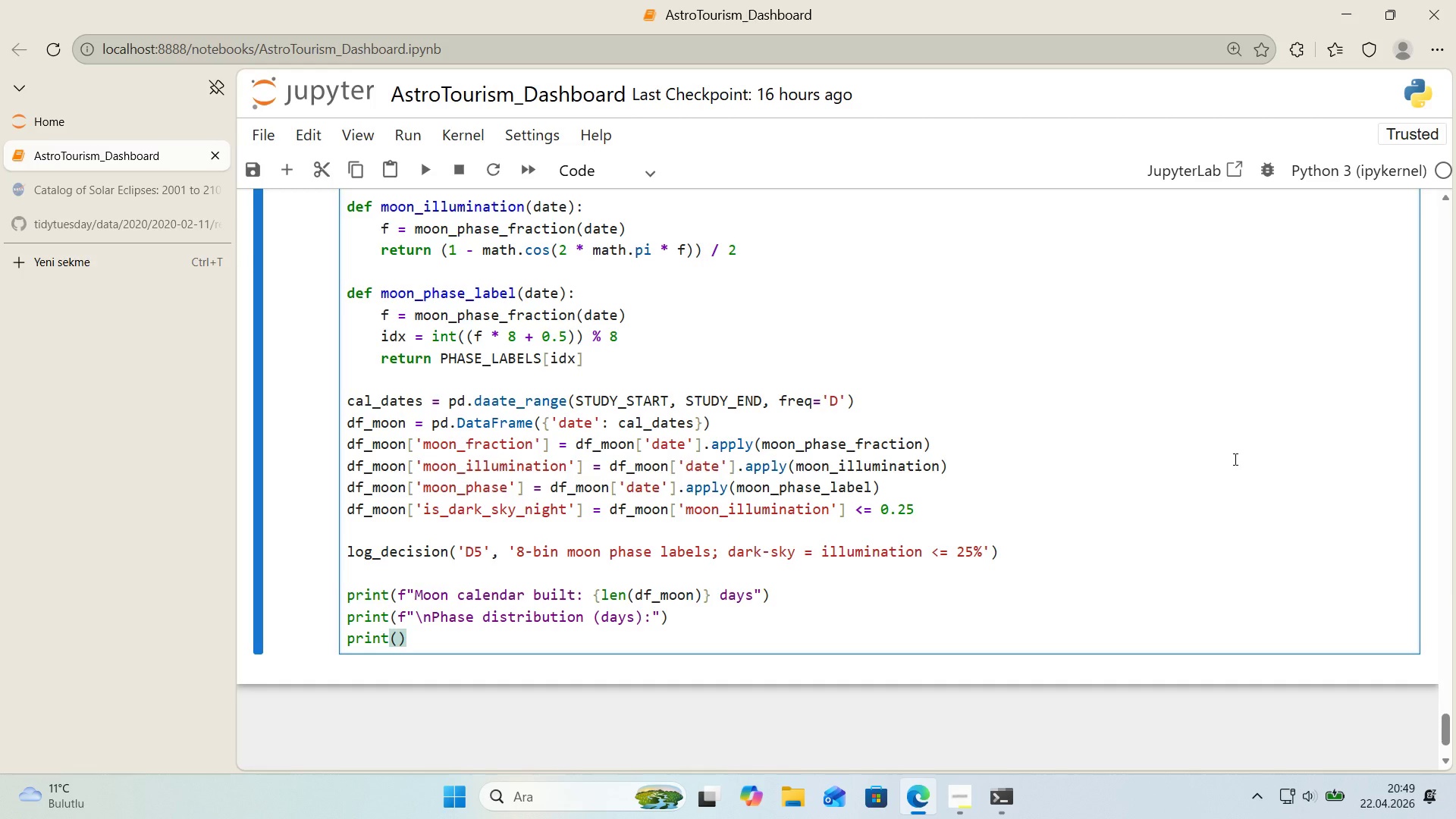 
type(df_moob)
key(Backspace)
type(n)
 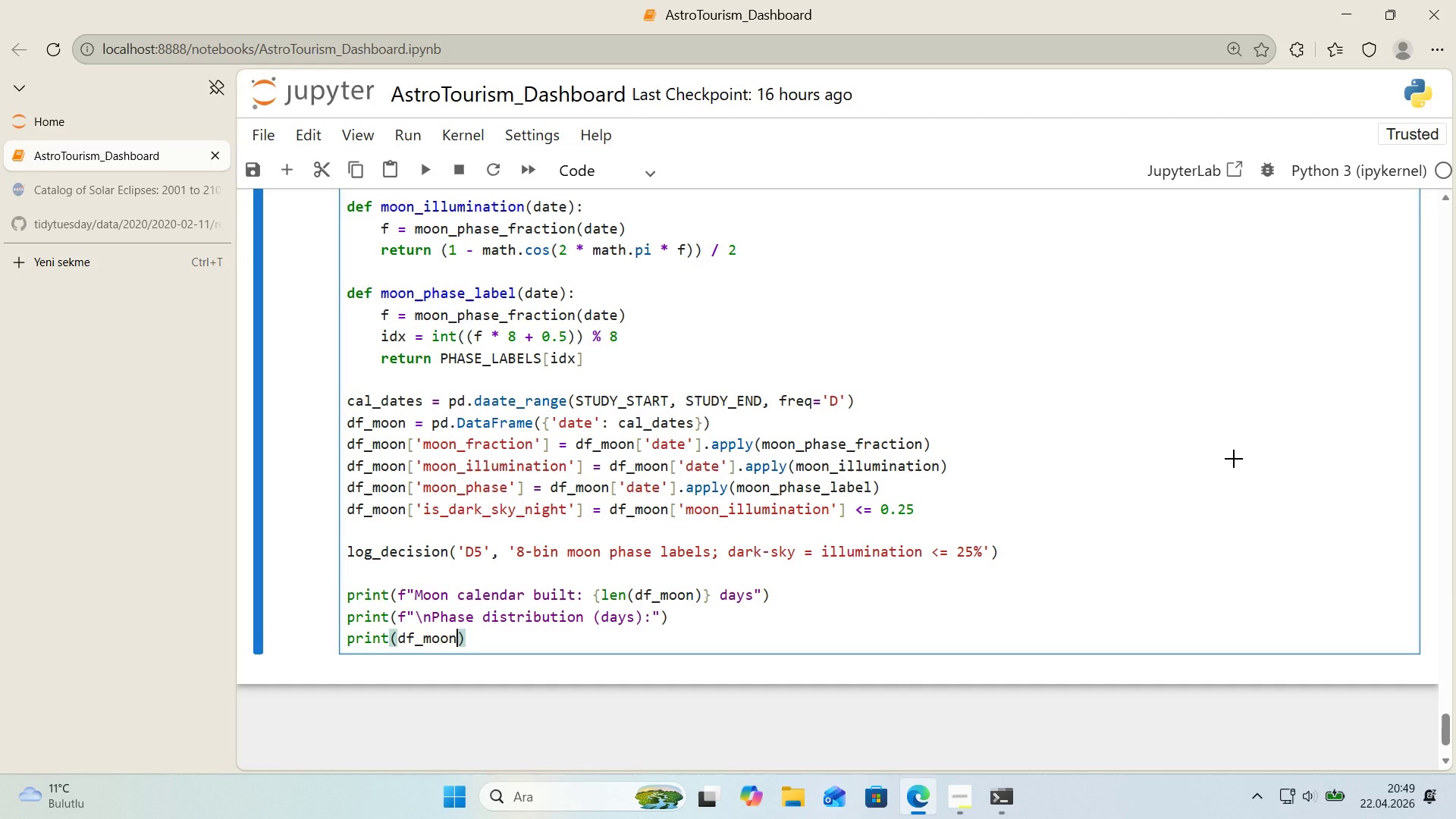 
key(Alt+Control+8)
 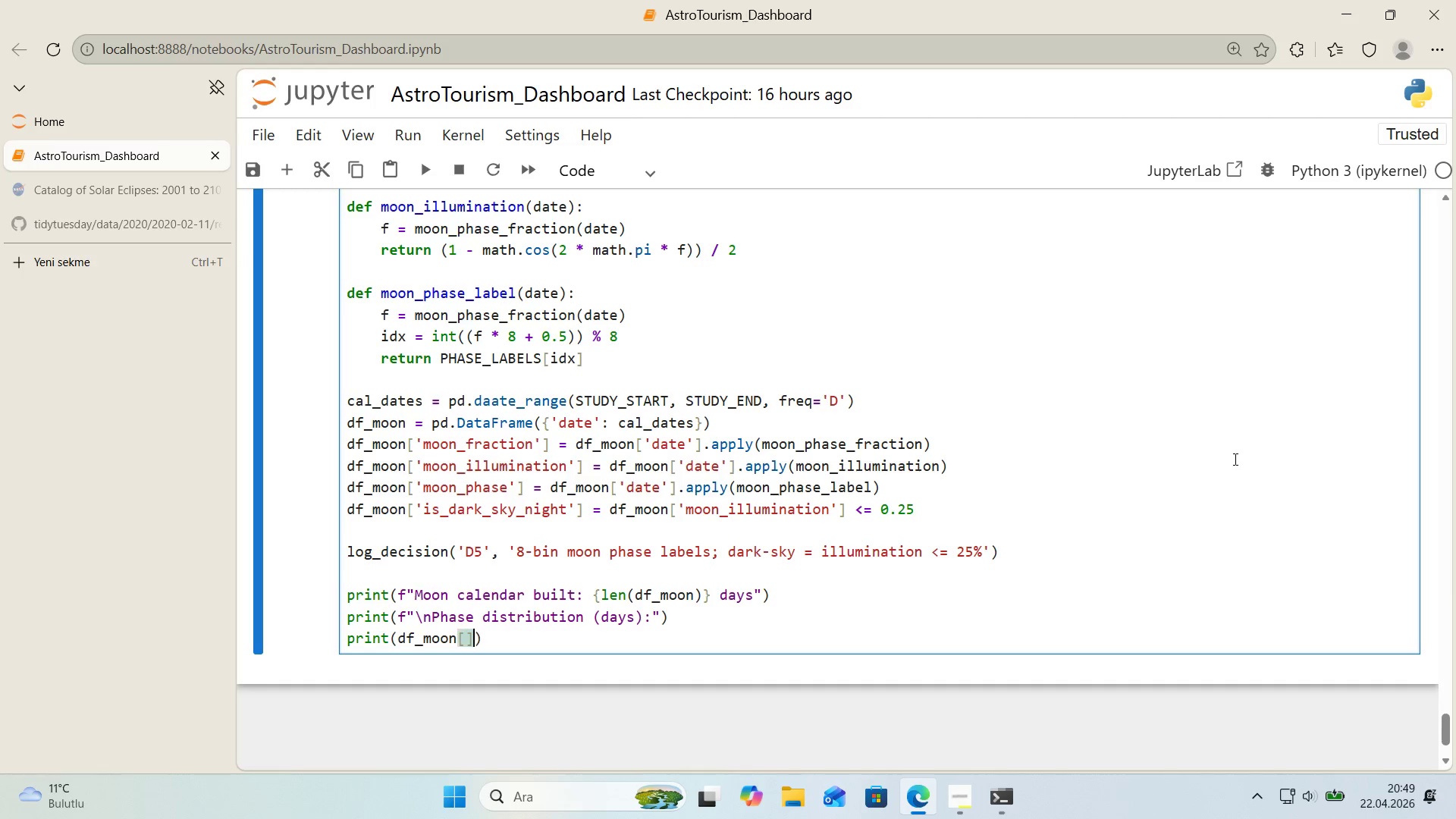 
key(Alt+Control+9)
 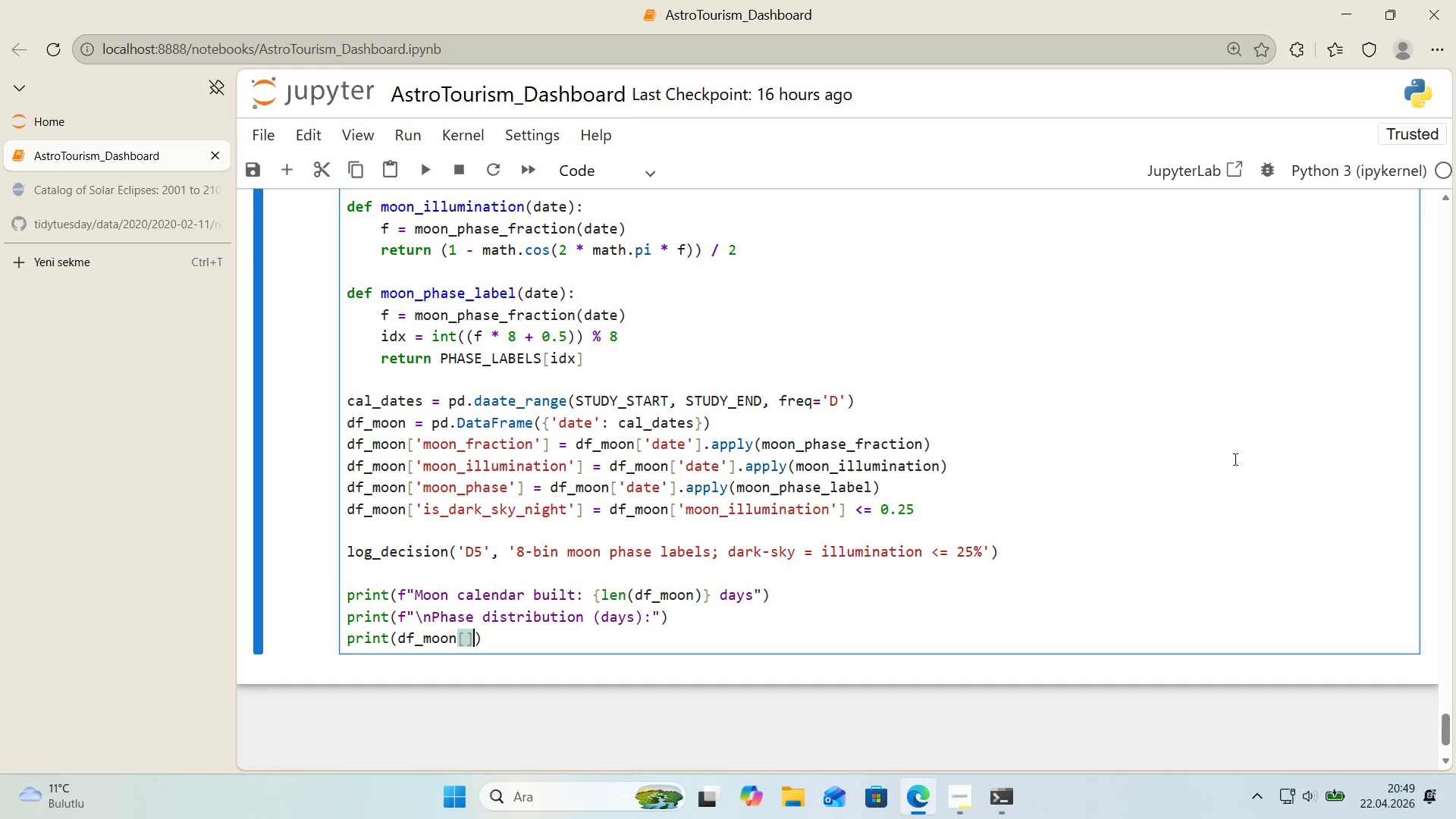 
key(ArrowLeft)
 